 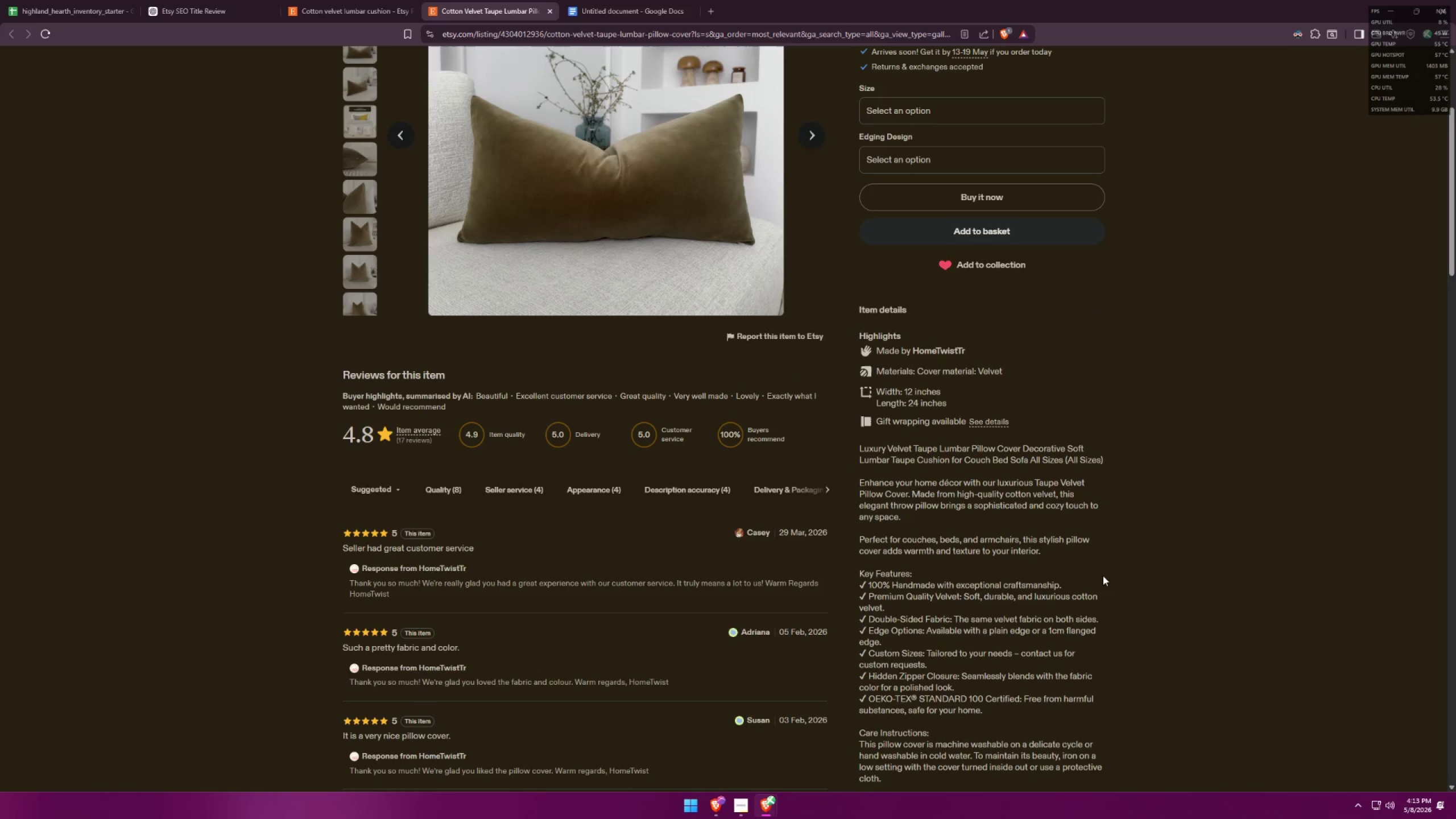 
key(Alt+AltLeft)
 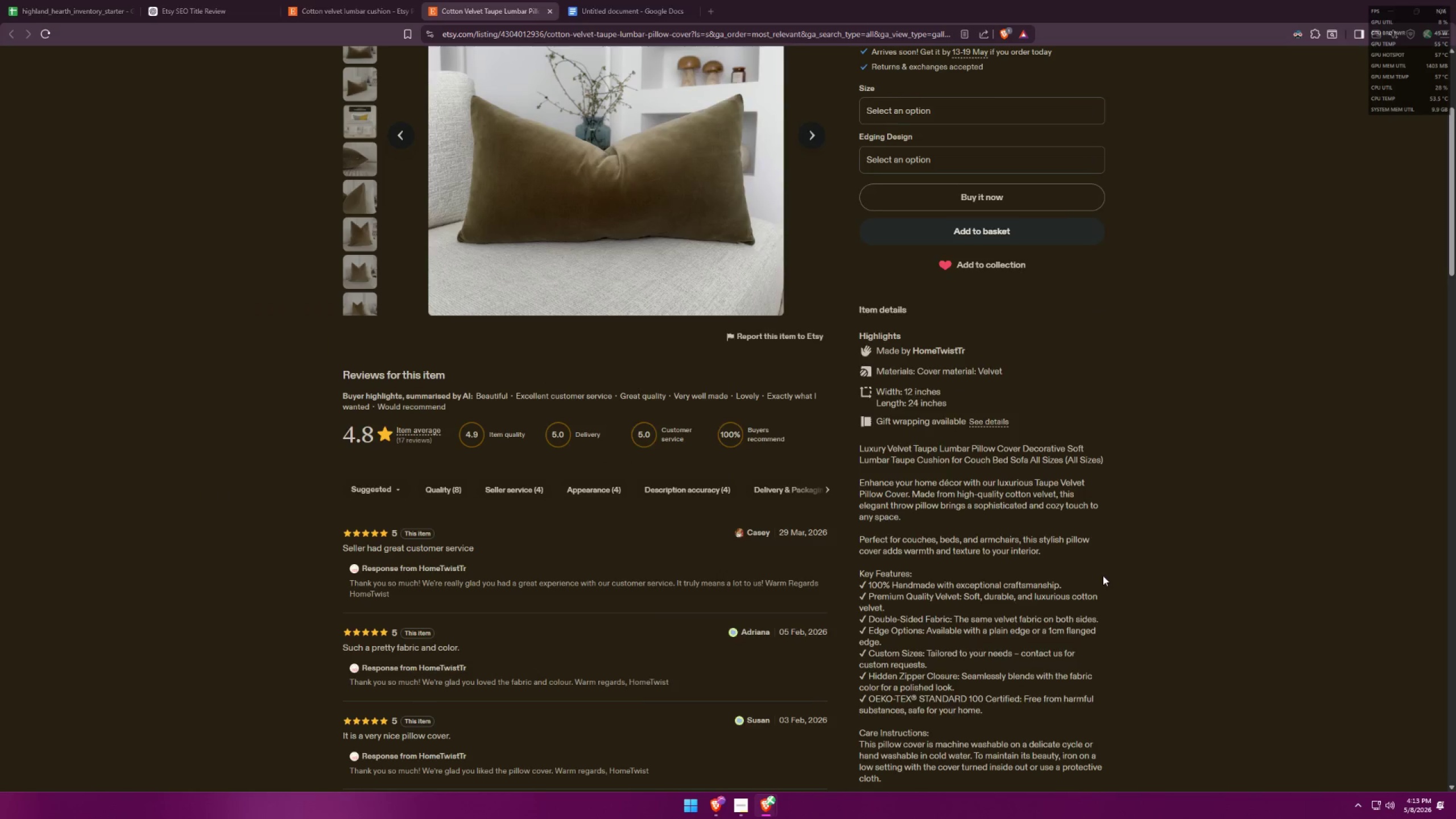 
key(Tab)
type( with this elegant )
key(Backspace)
 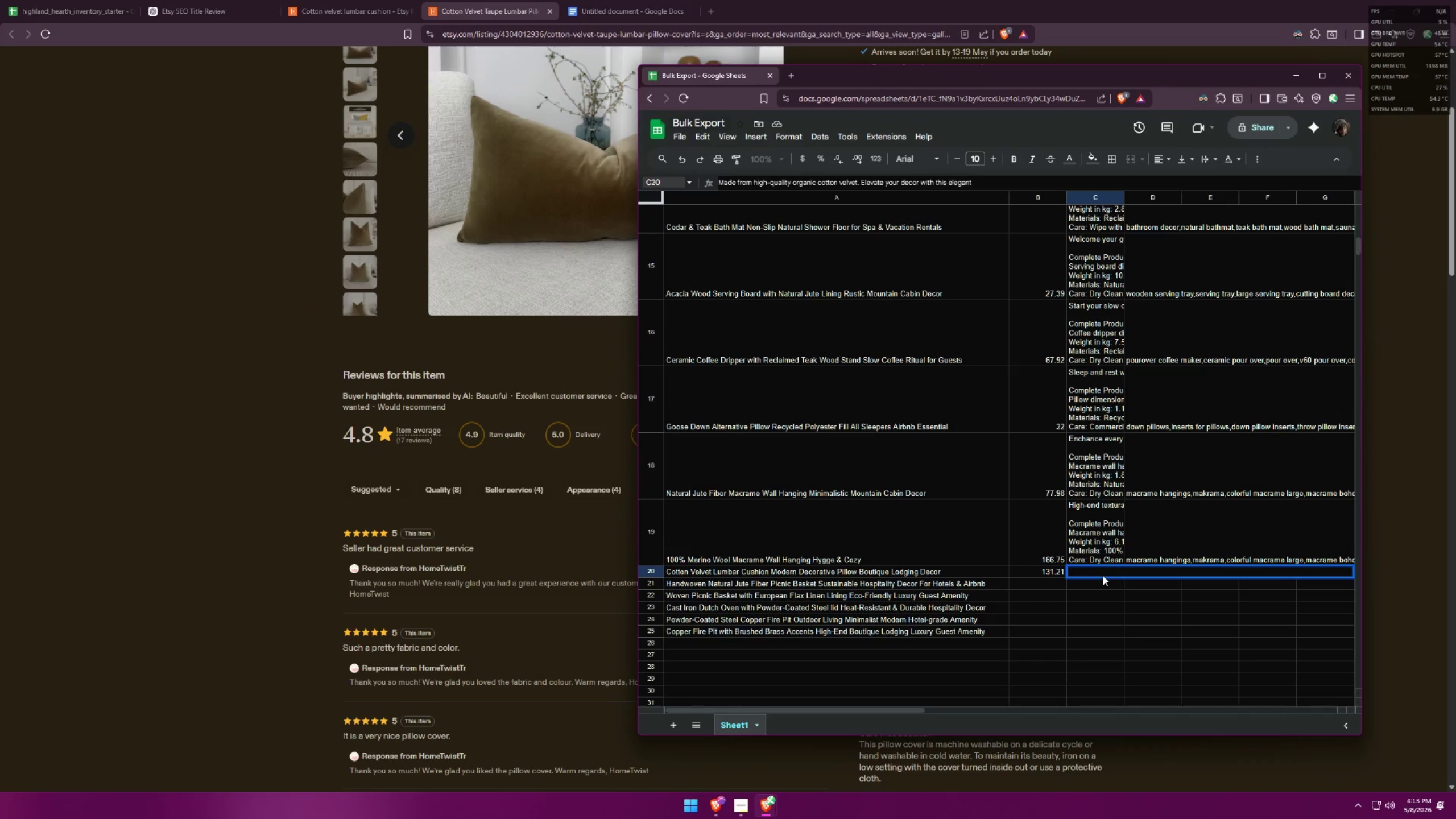 
key(Alt+AltLeft)
 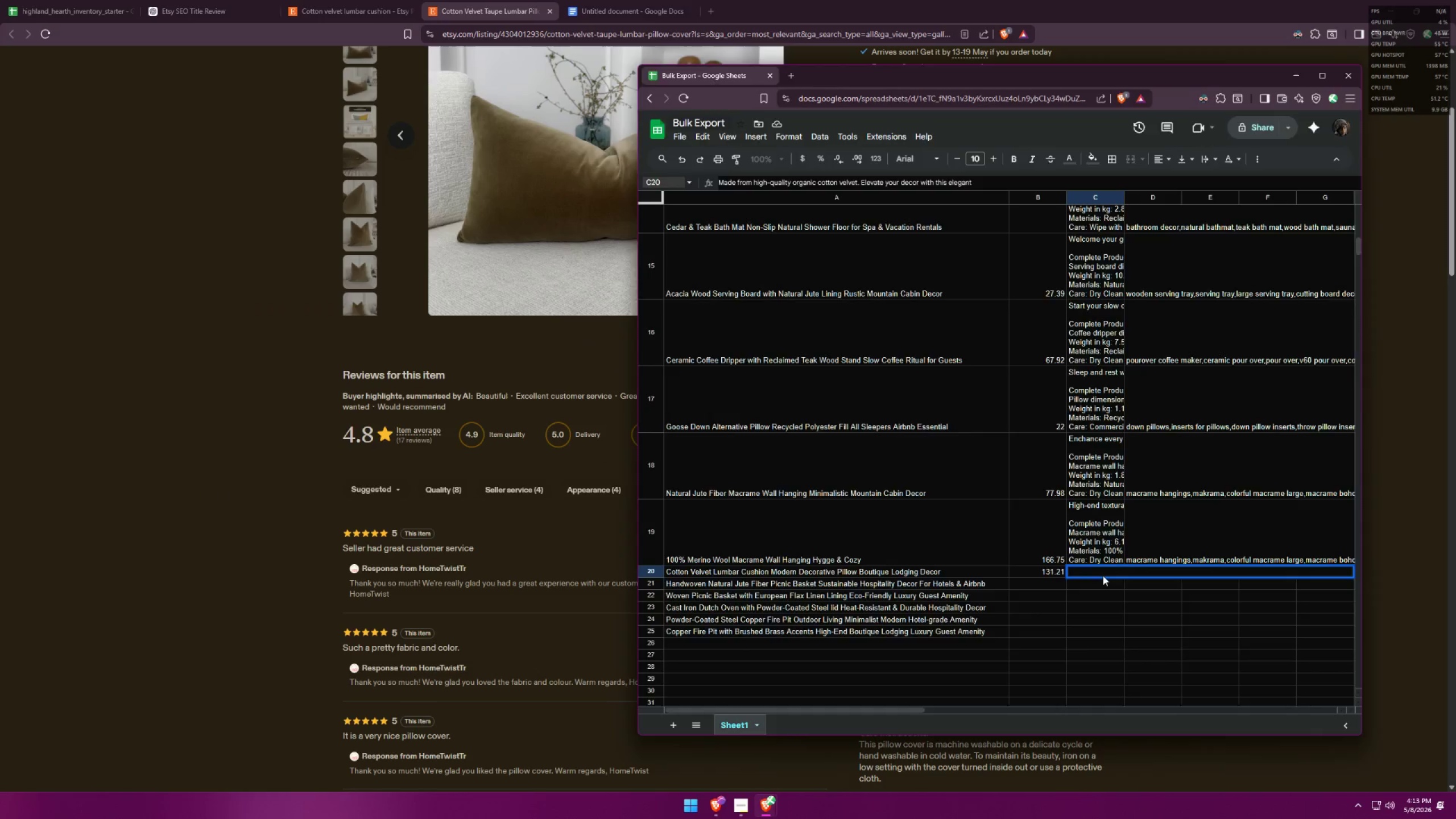 
key(Alt+Tab)
 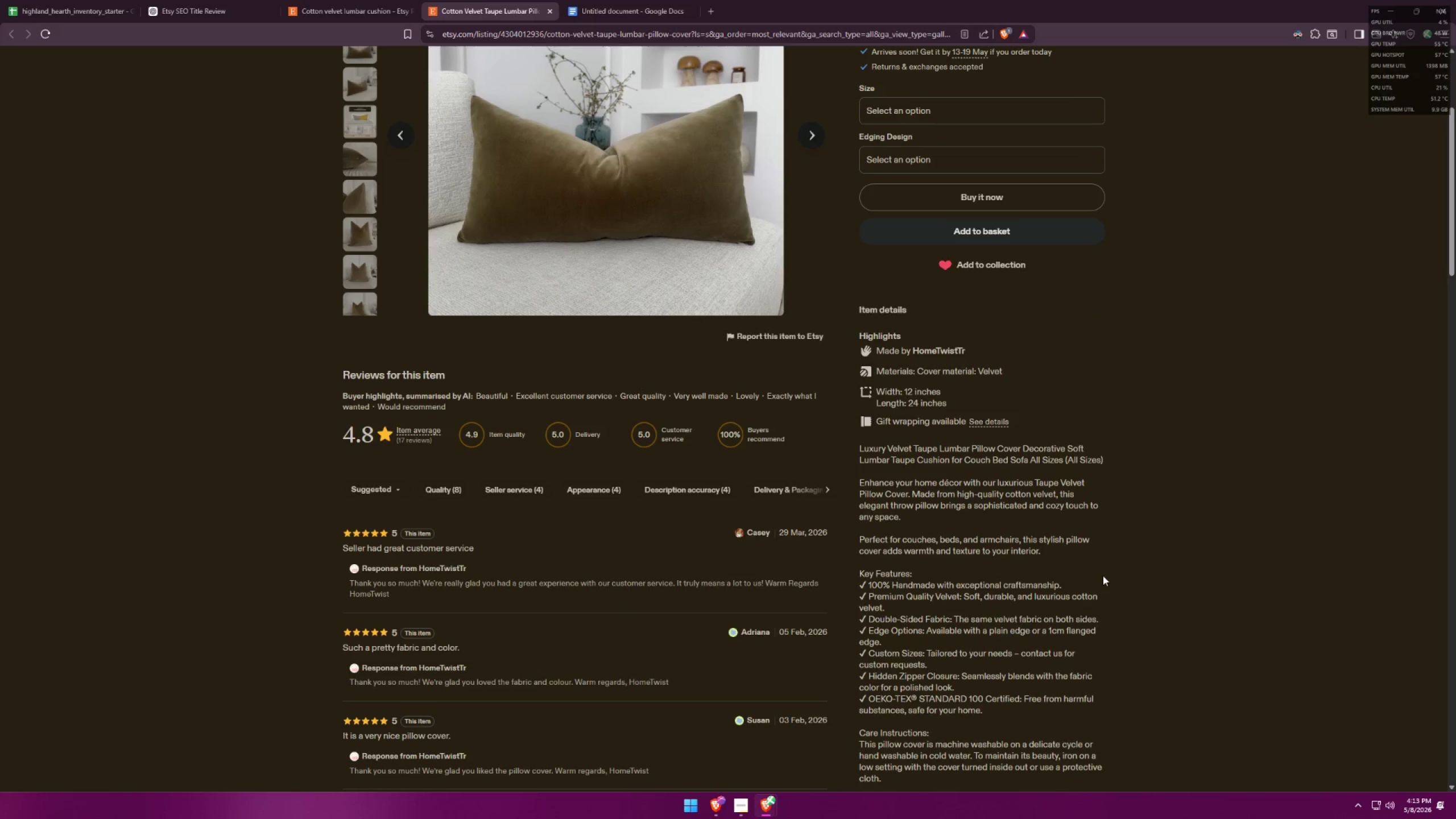 
key(Alt+AltLeft)
 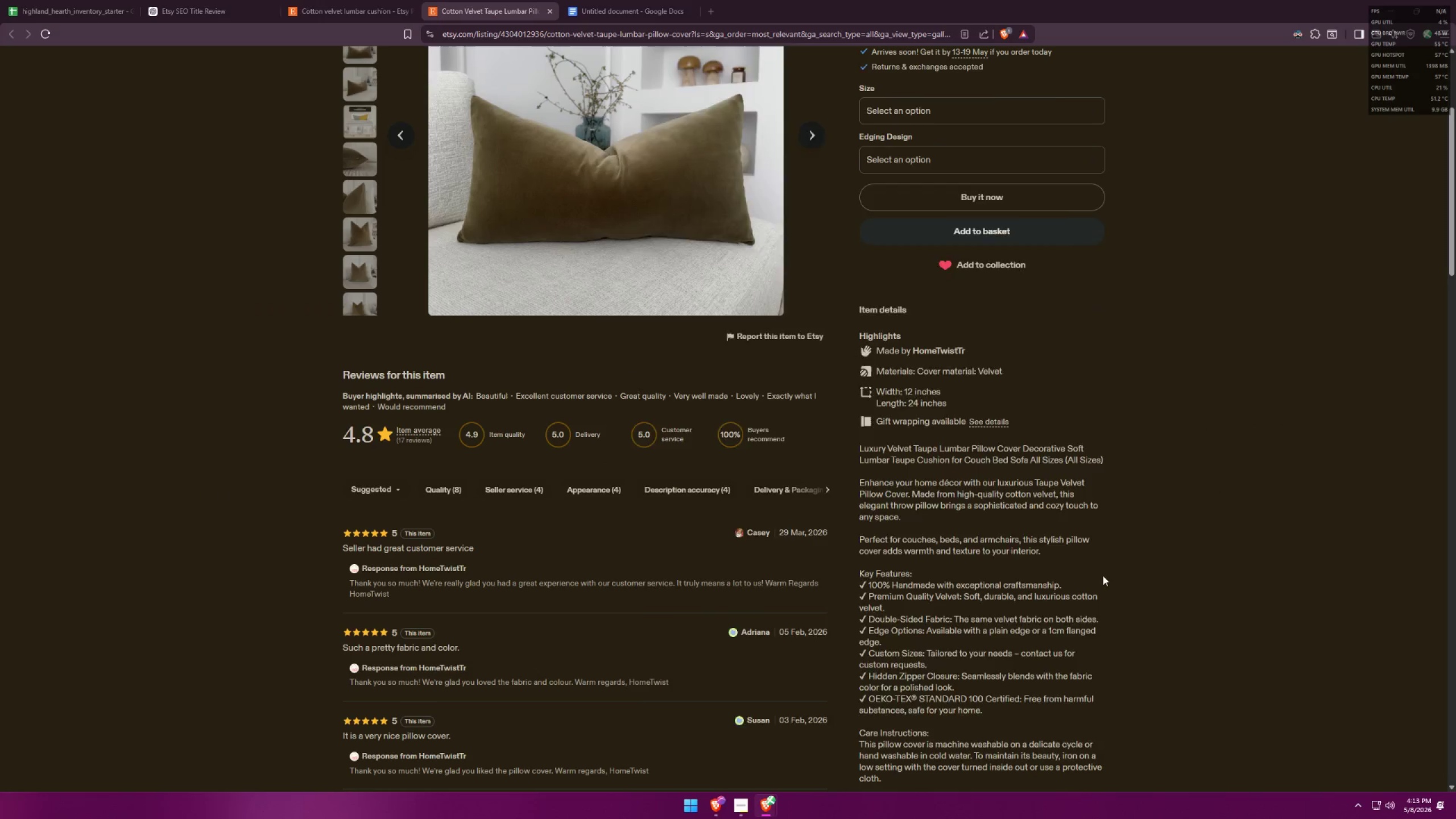 
key(Tab)
type( throw pillows)
 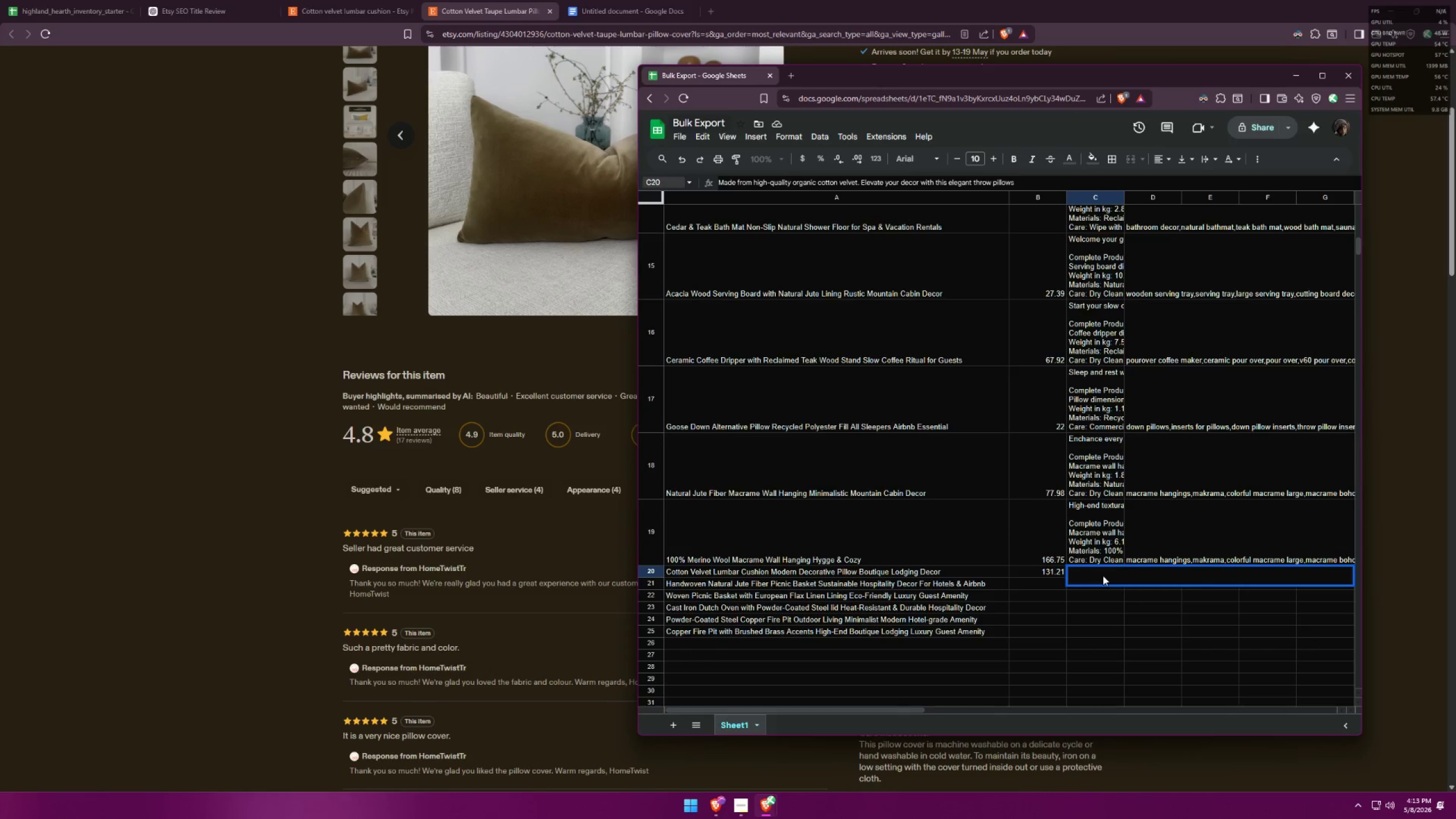 
key(Alt+AltLeft)
 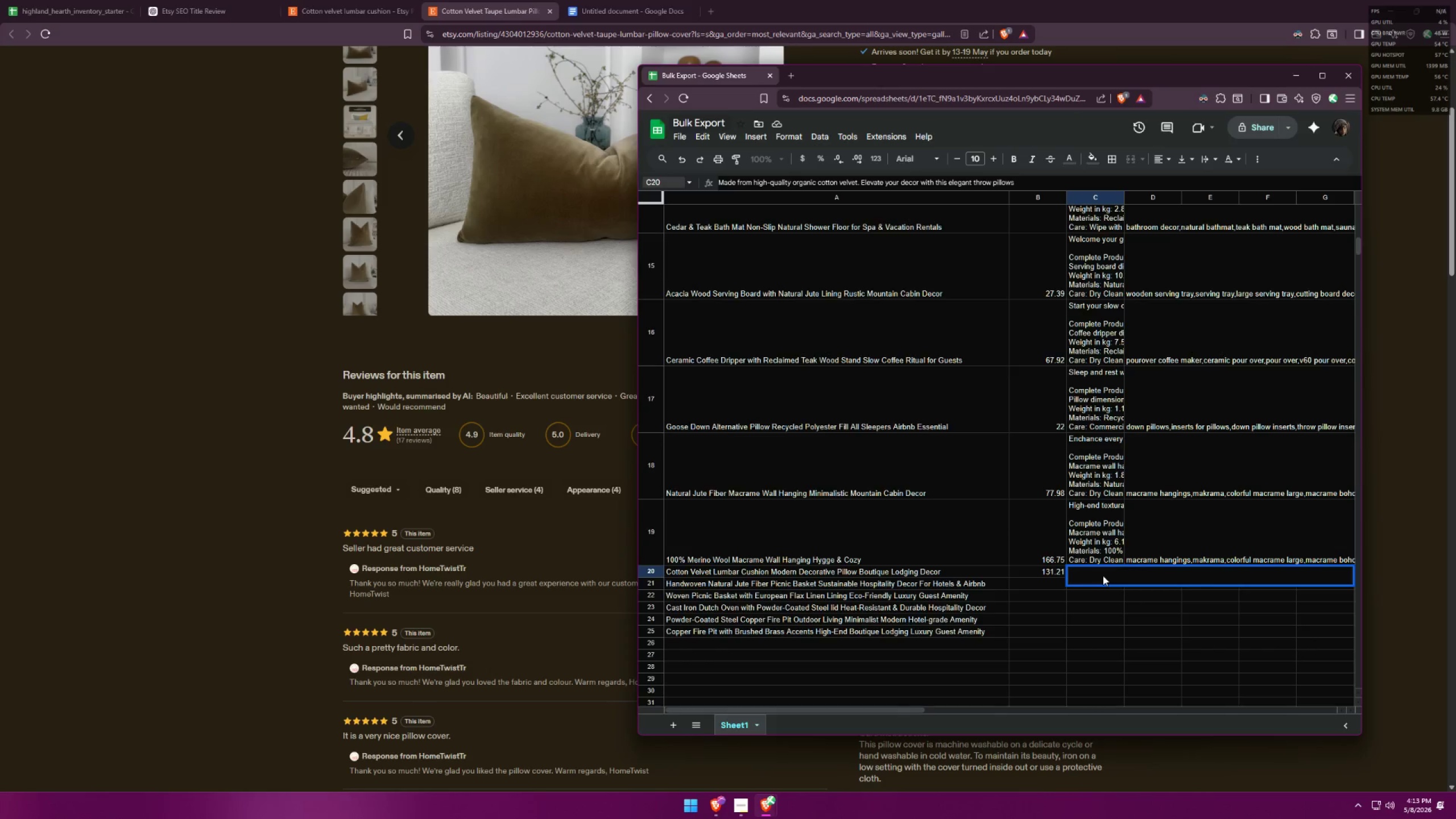 
key(Alt+Tab)
 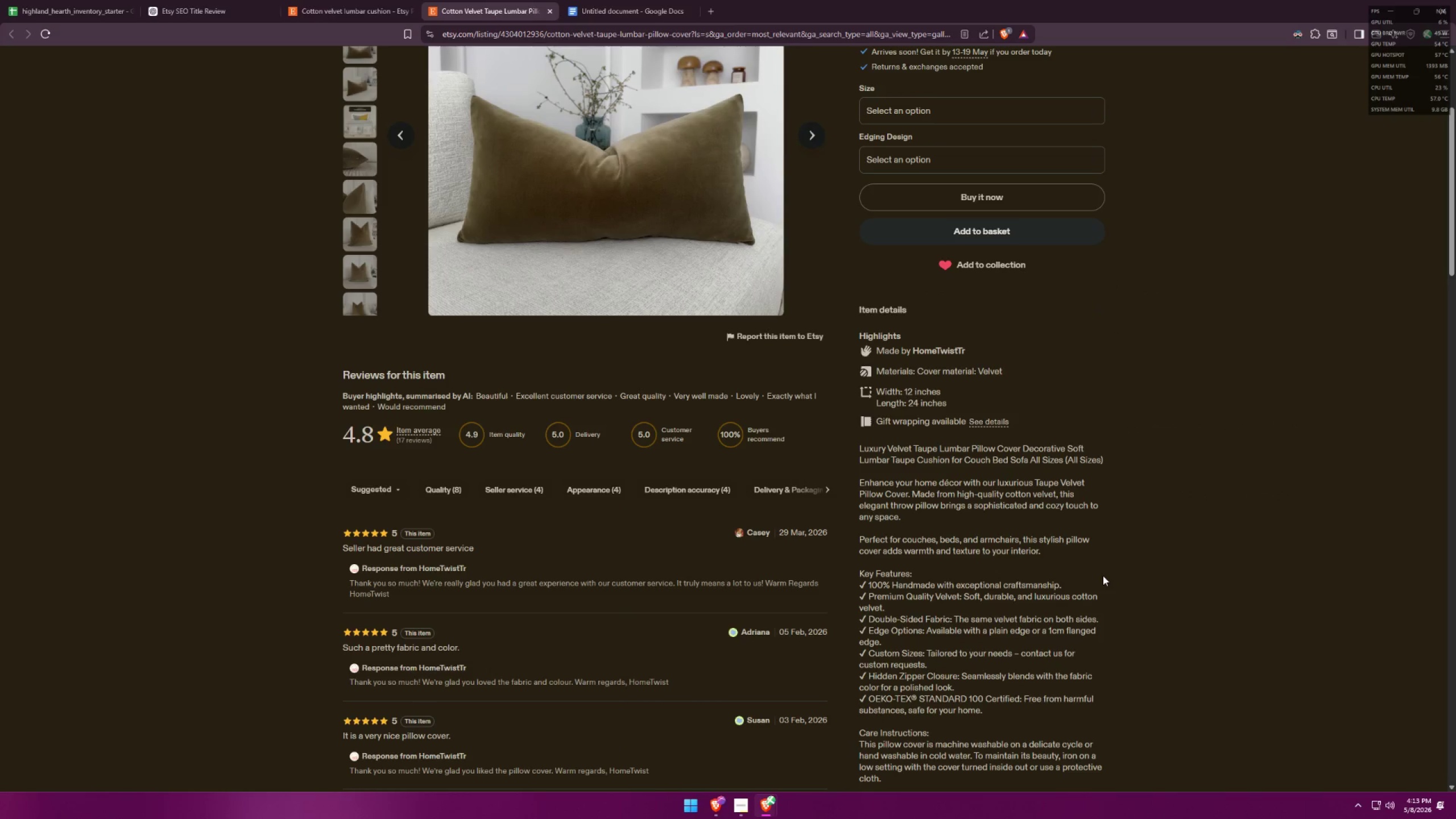 
key(Alt+AltLeft)
 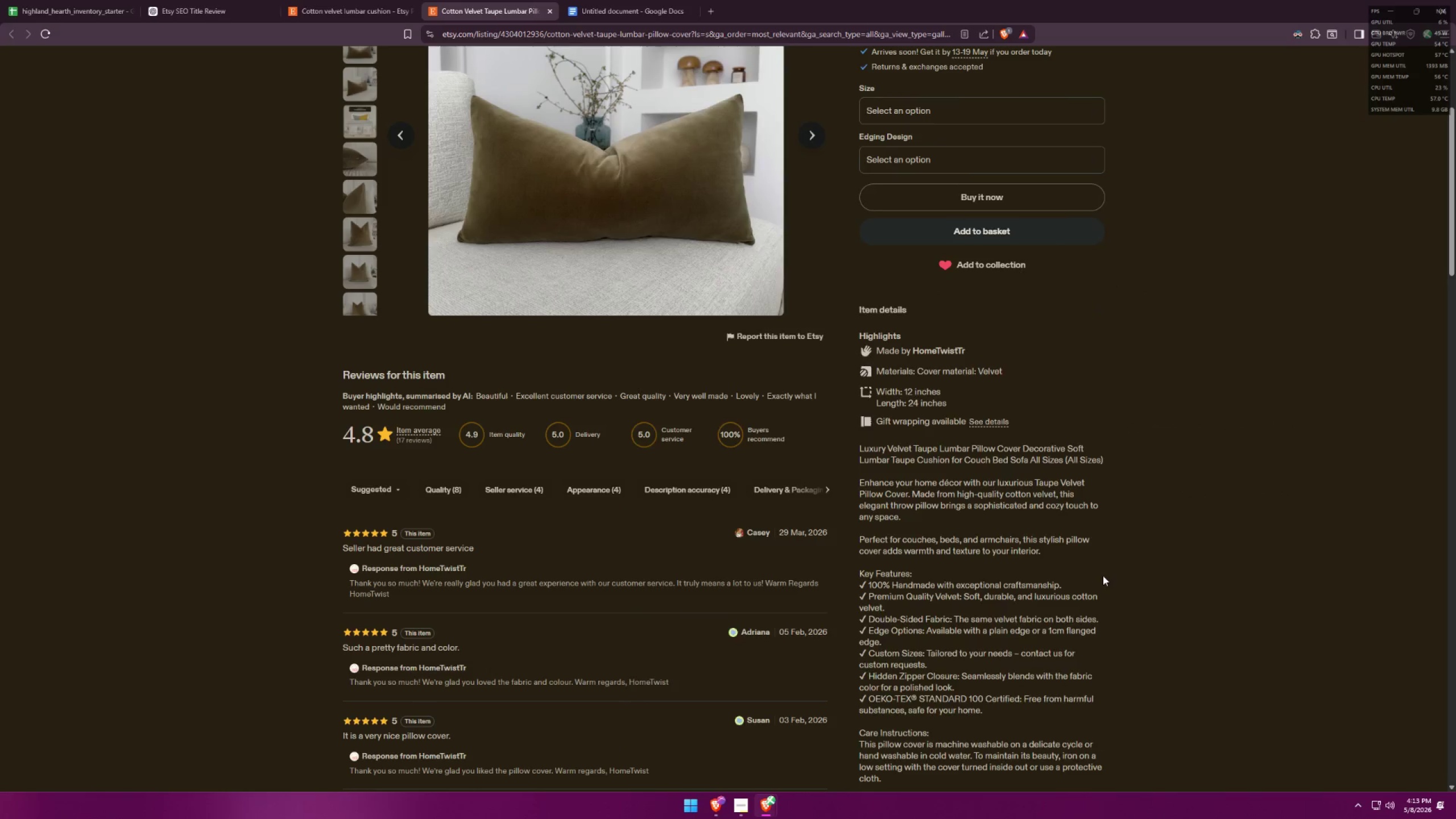 
key(Tab)
type( that )
key(Backspace)
key(Backspace)
key(Backspace)
key(Backspace)
type(hat )
 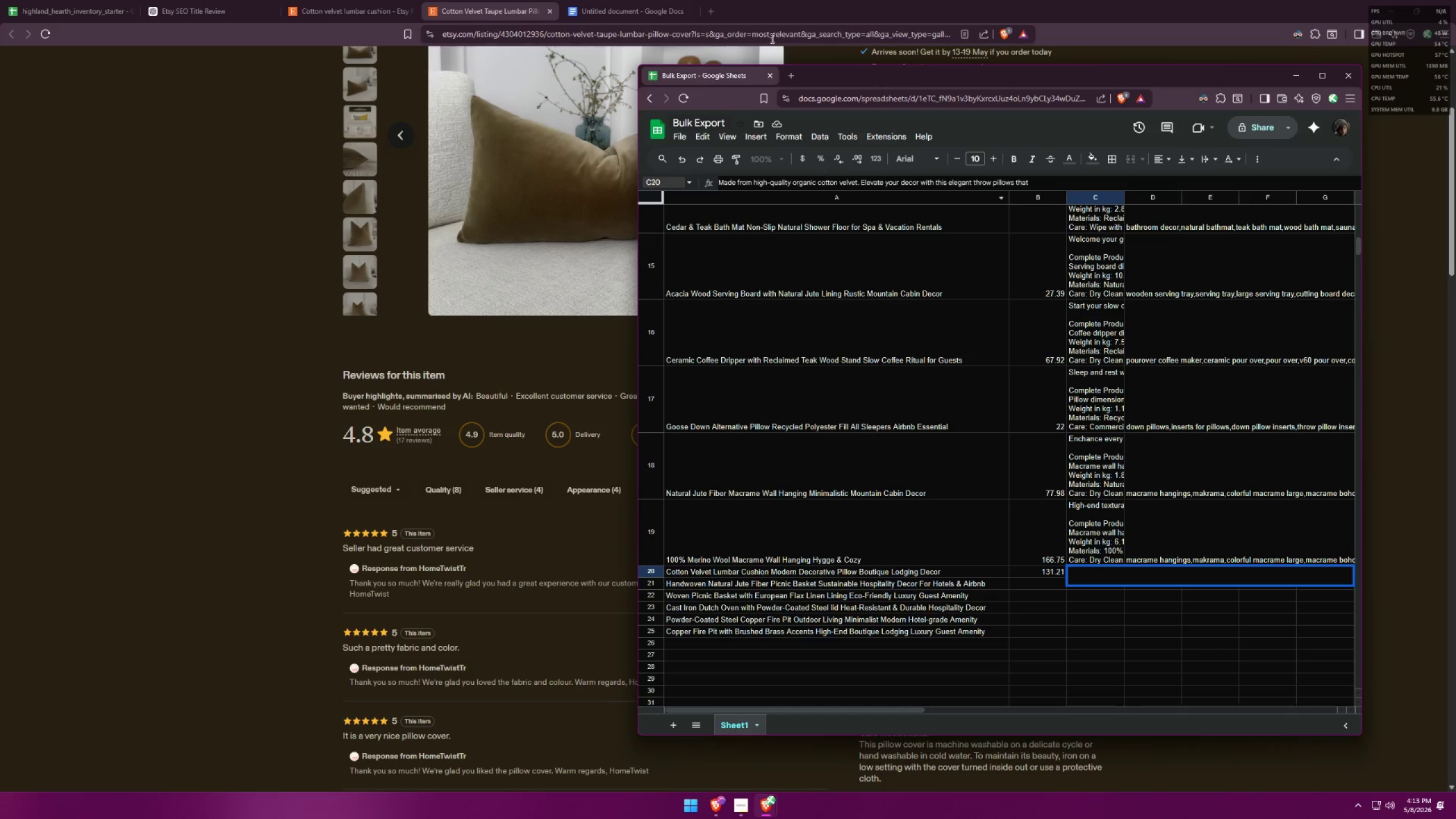 
left_click([793, 77])
 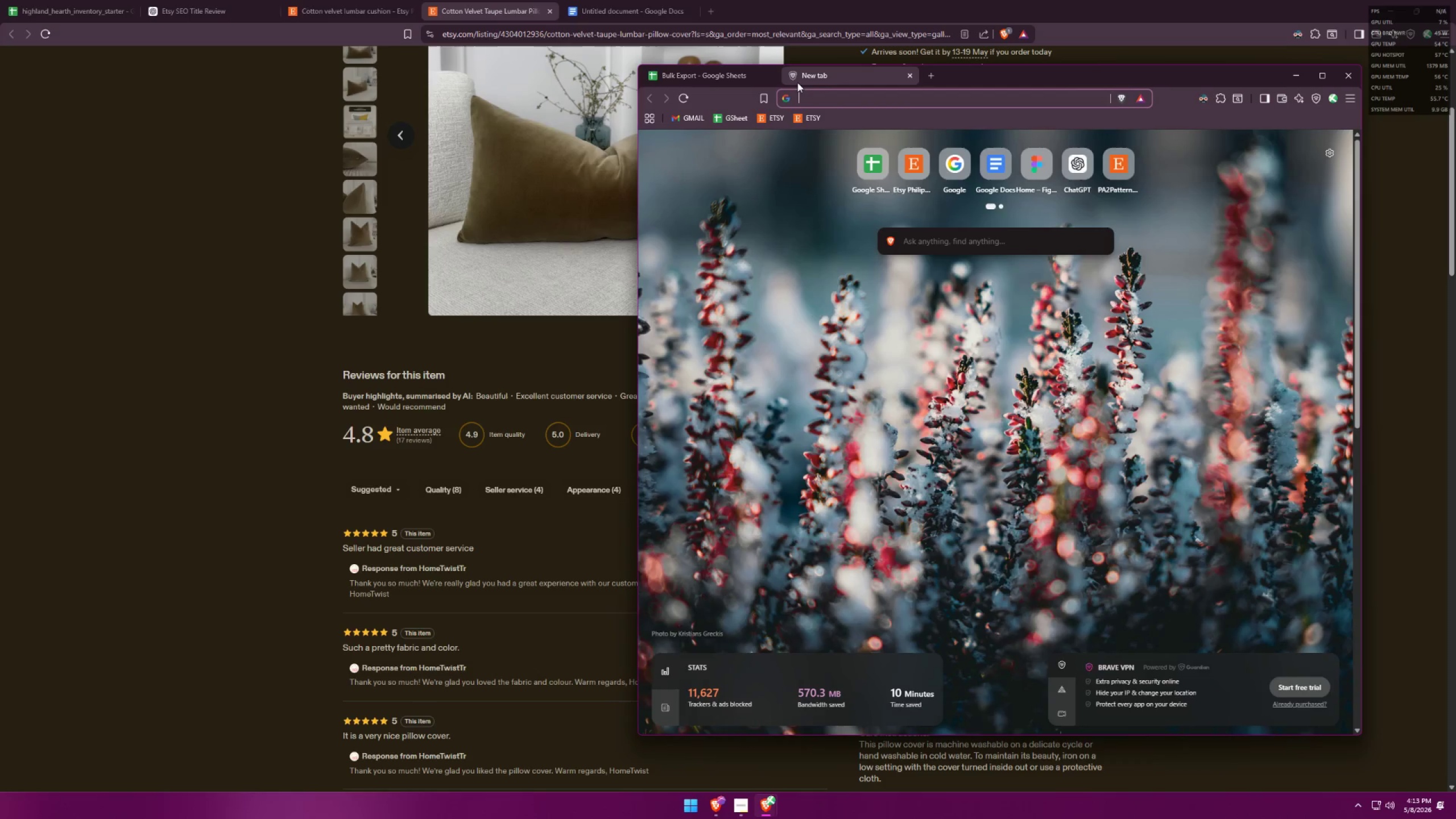 
type(brings syn)
 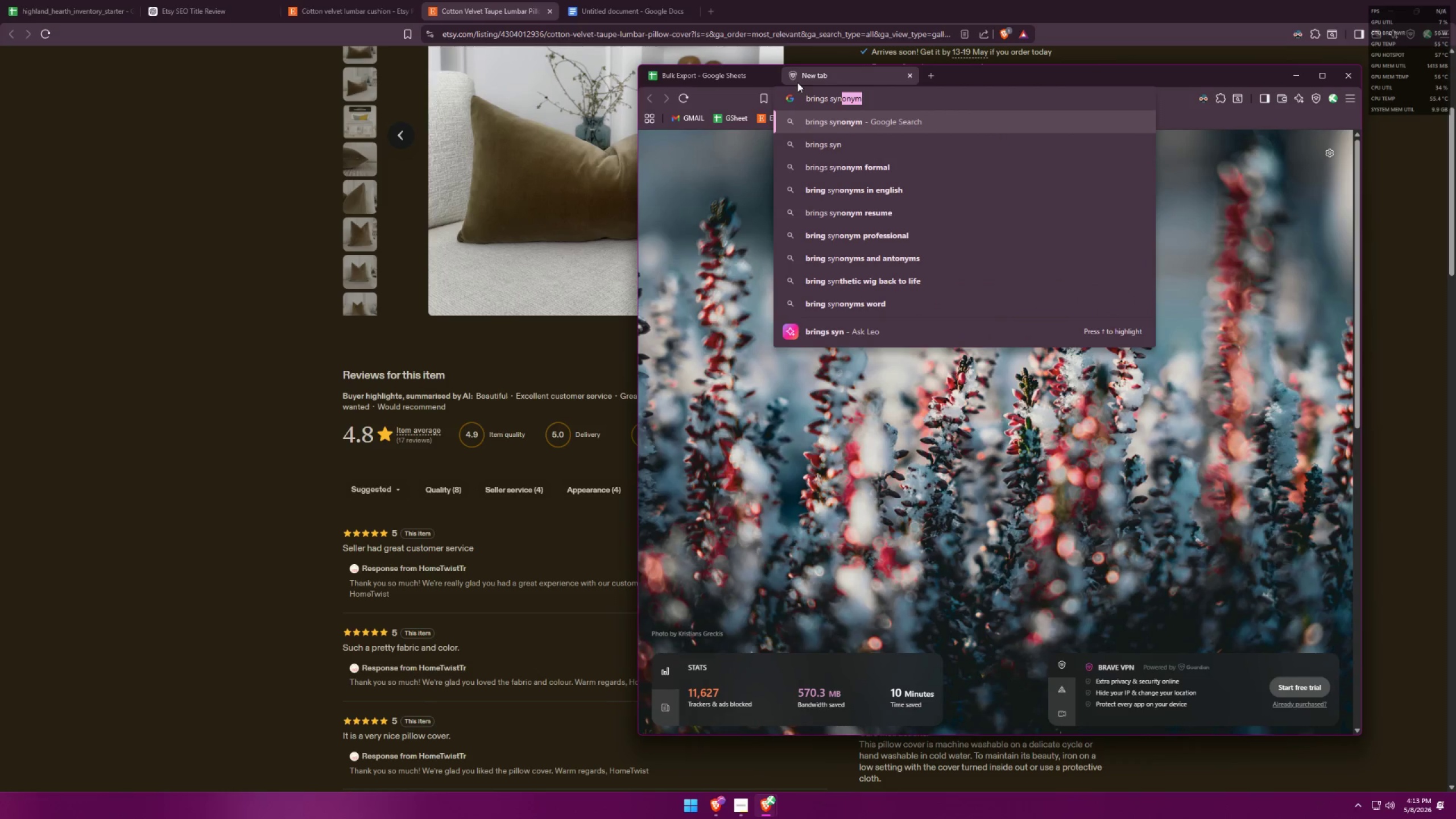 
key(Enter)
 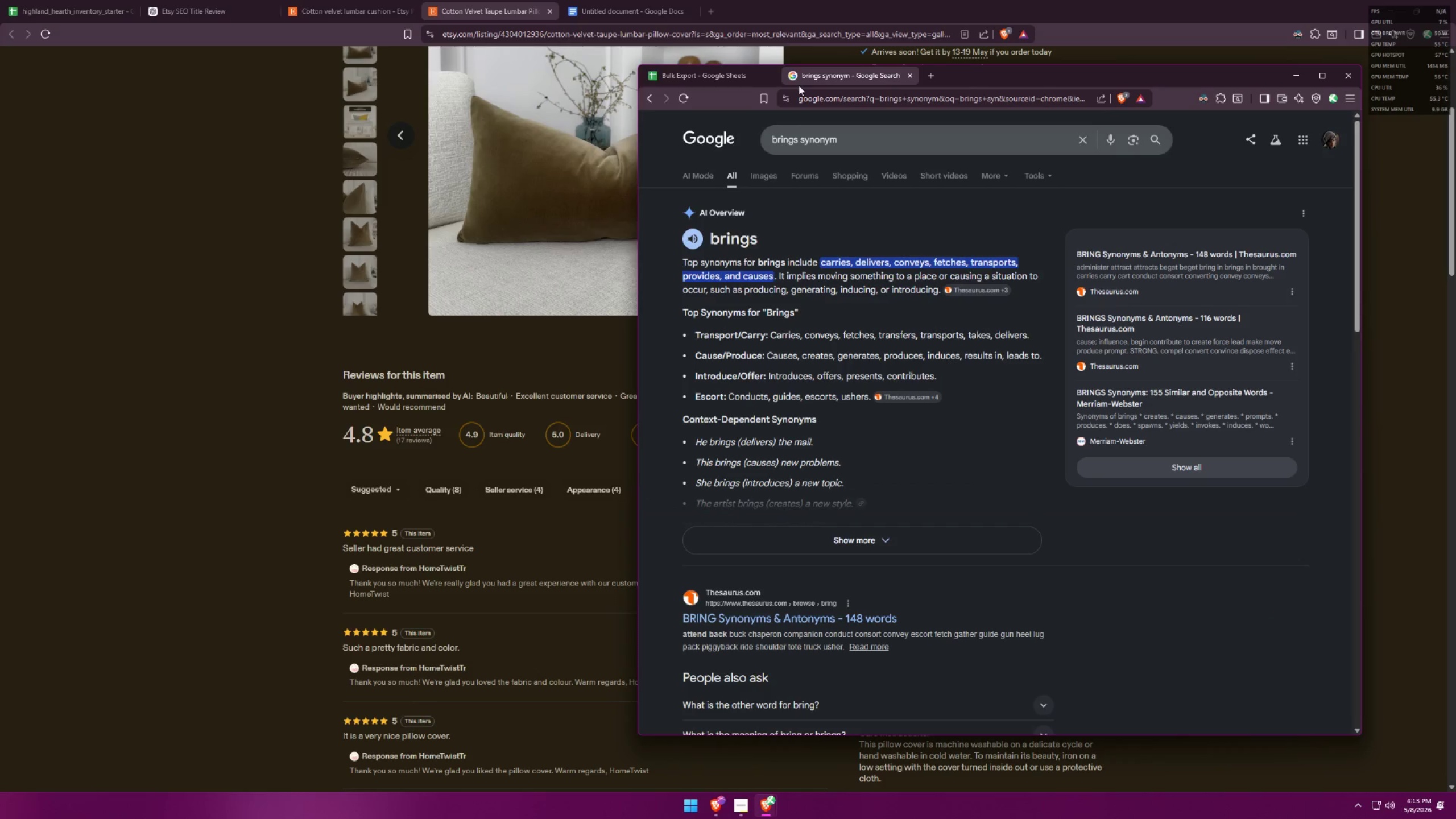 
mouse_move([738, 85])
 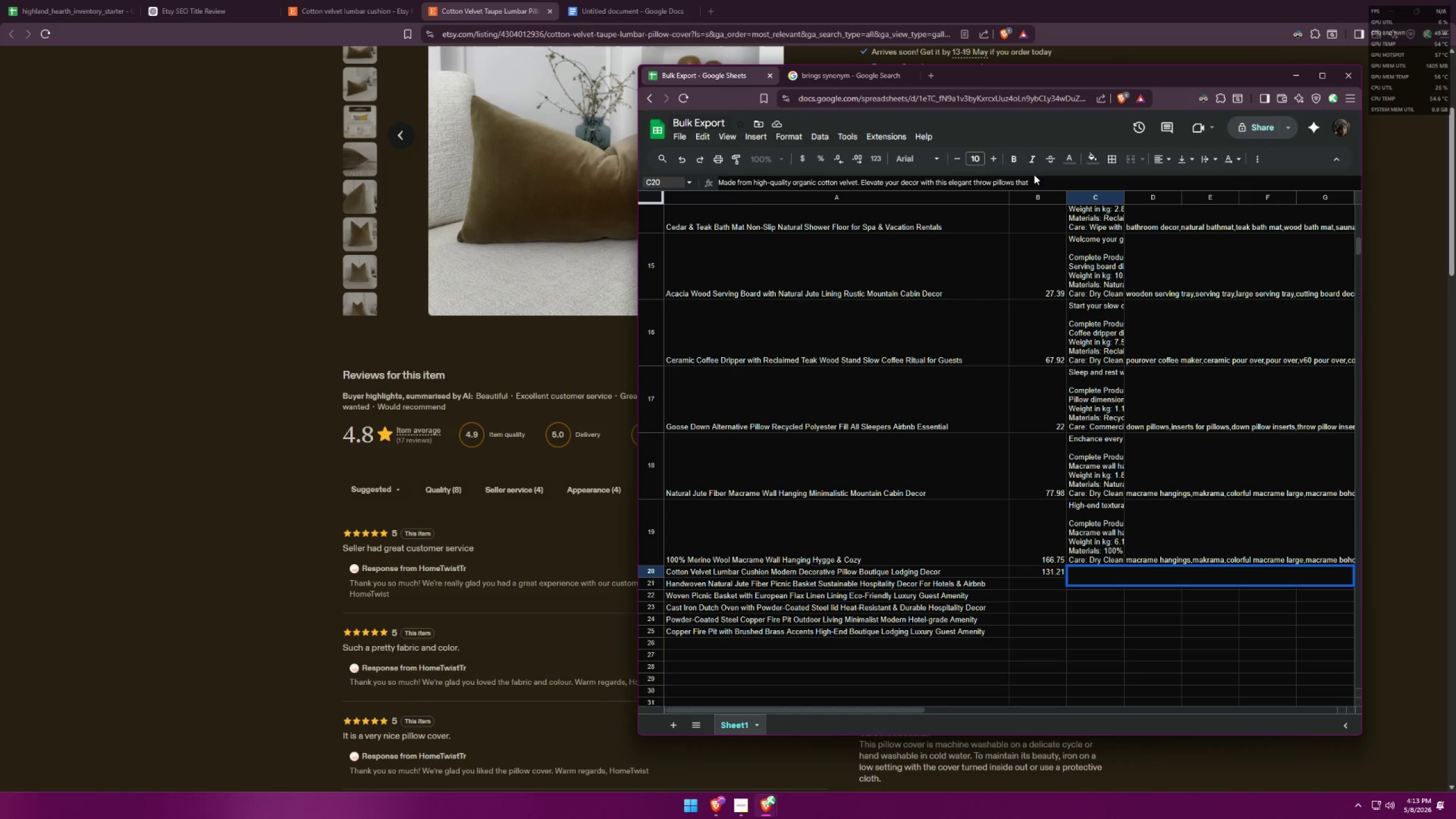 
left_click([1043, 184])
 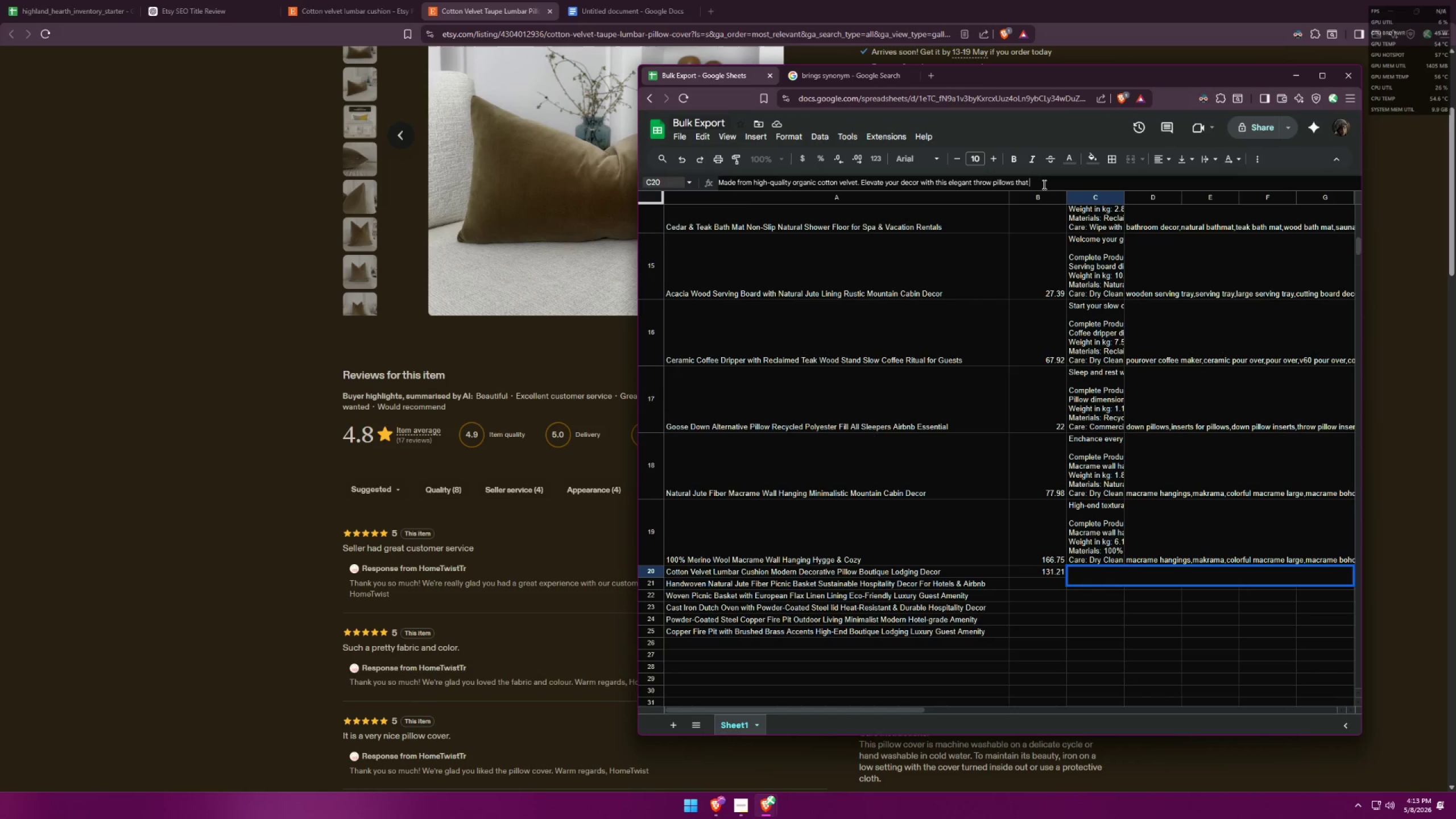 
type(delivers warmth)
 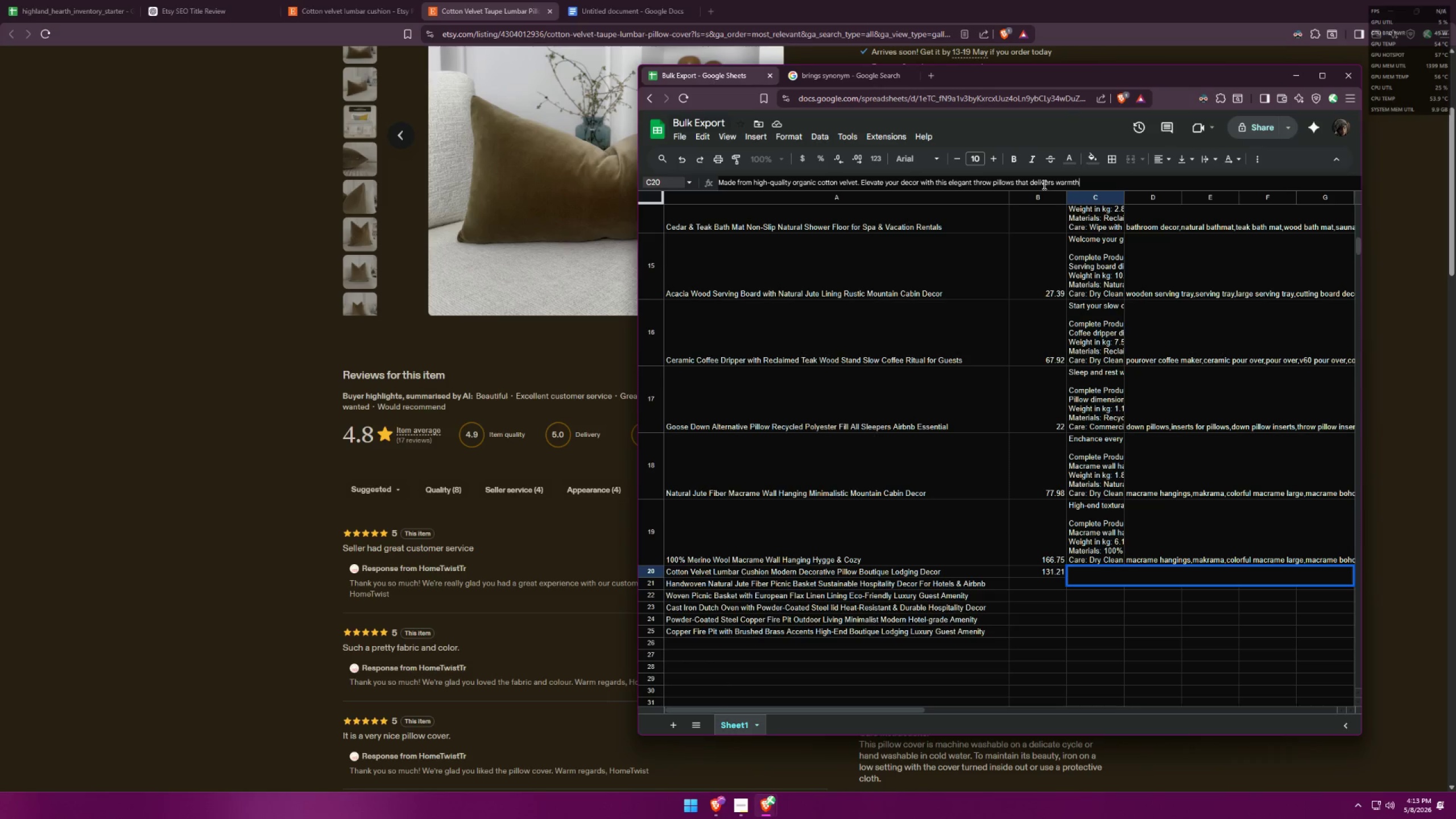 
key(Alt+AltLeft)
 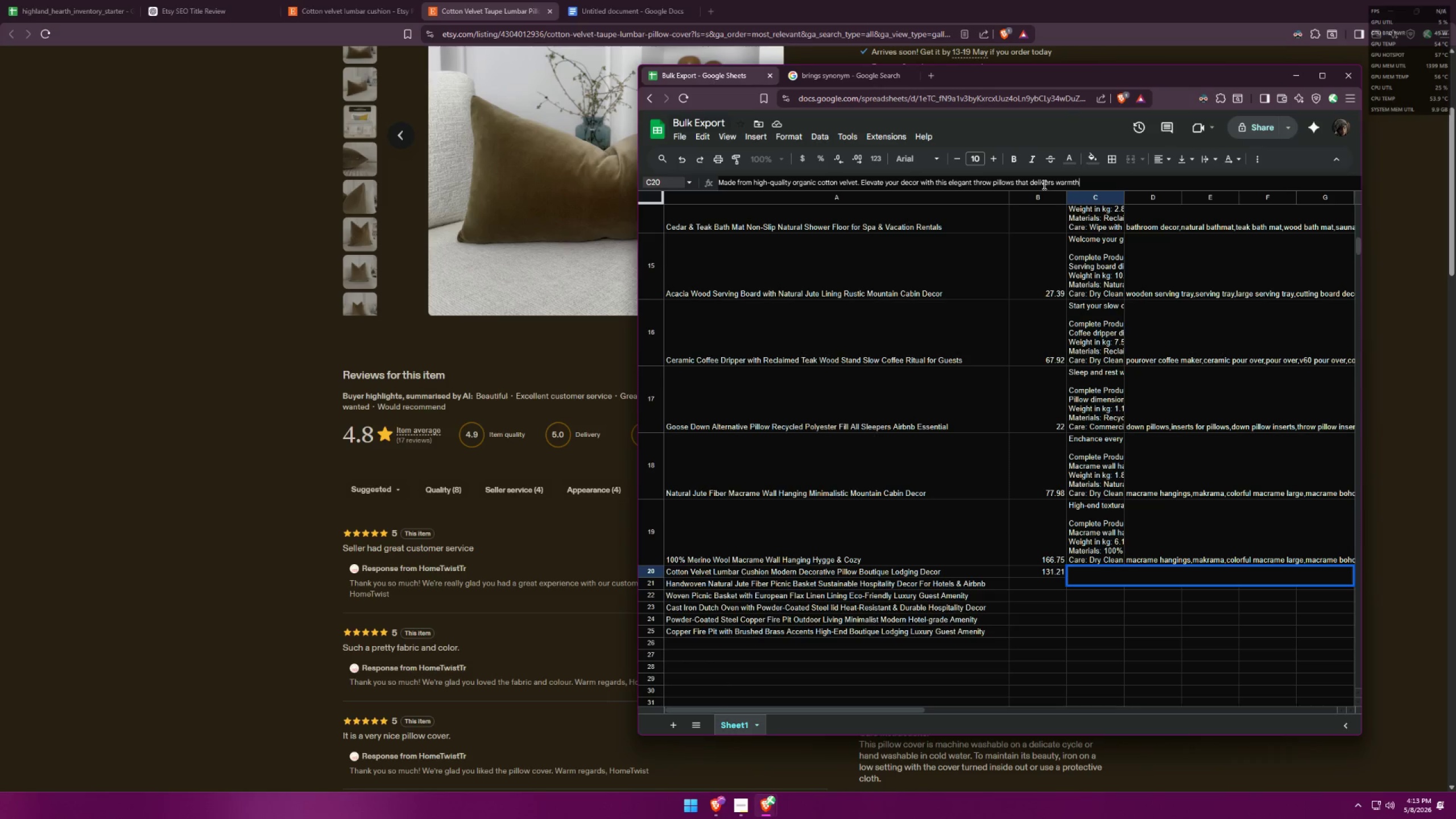 
key(Alt+Tab)
 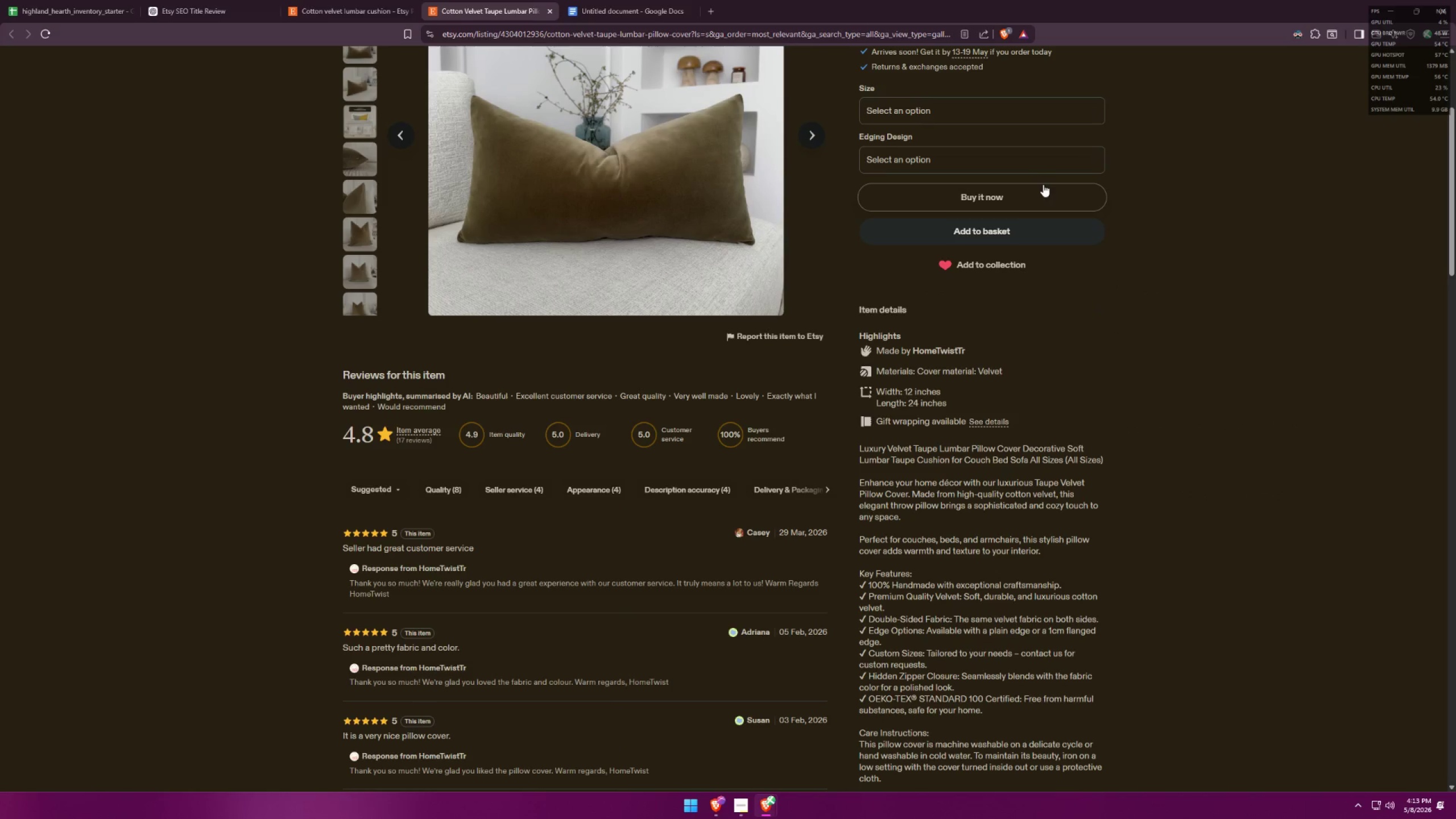 
key(Alt+AltLeft)
 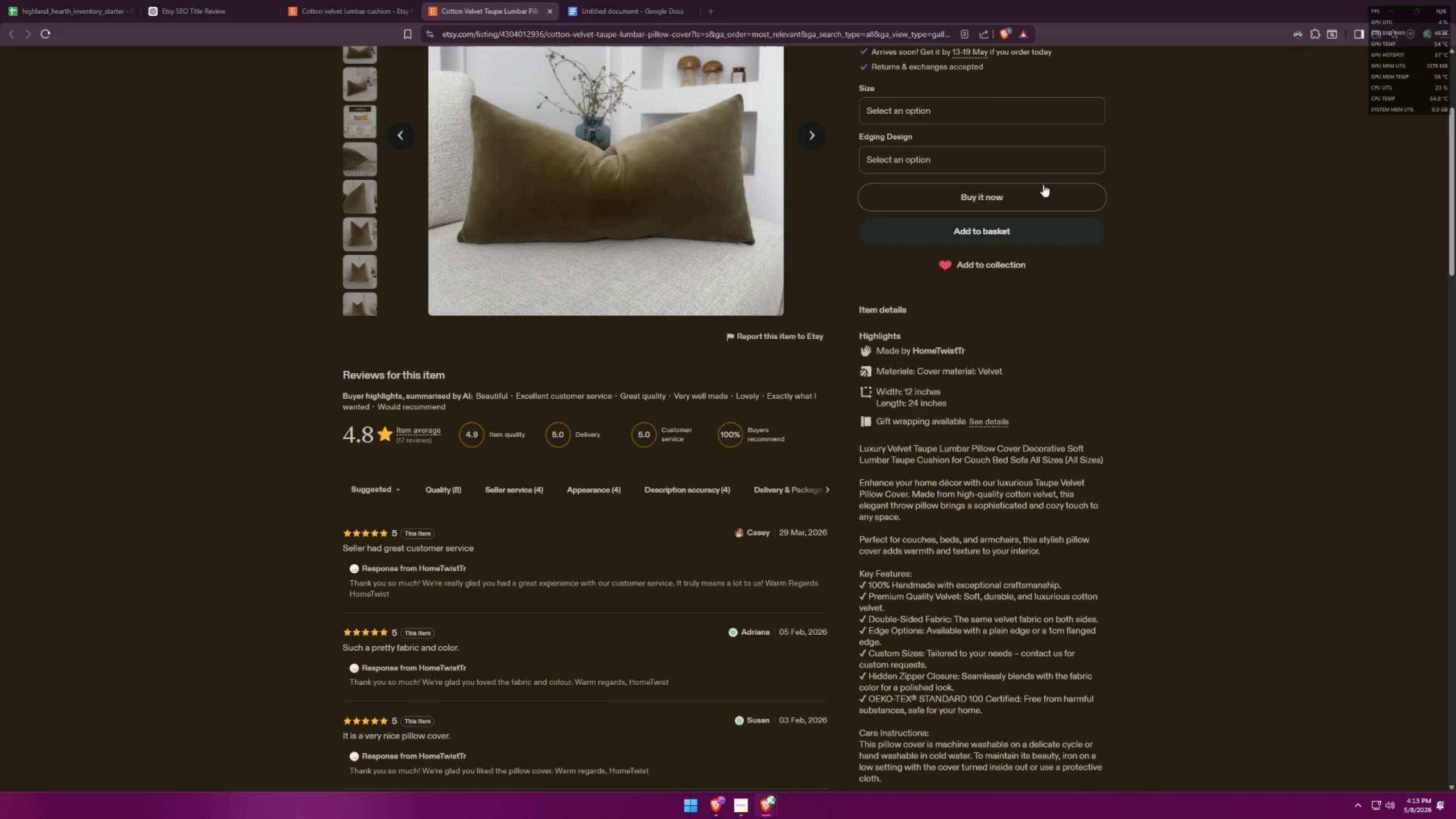 
key(Tab)
type(, cozy,)
 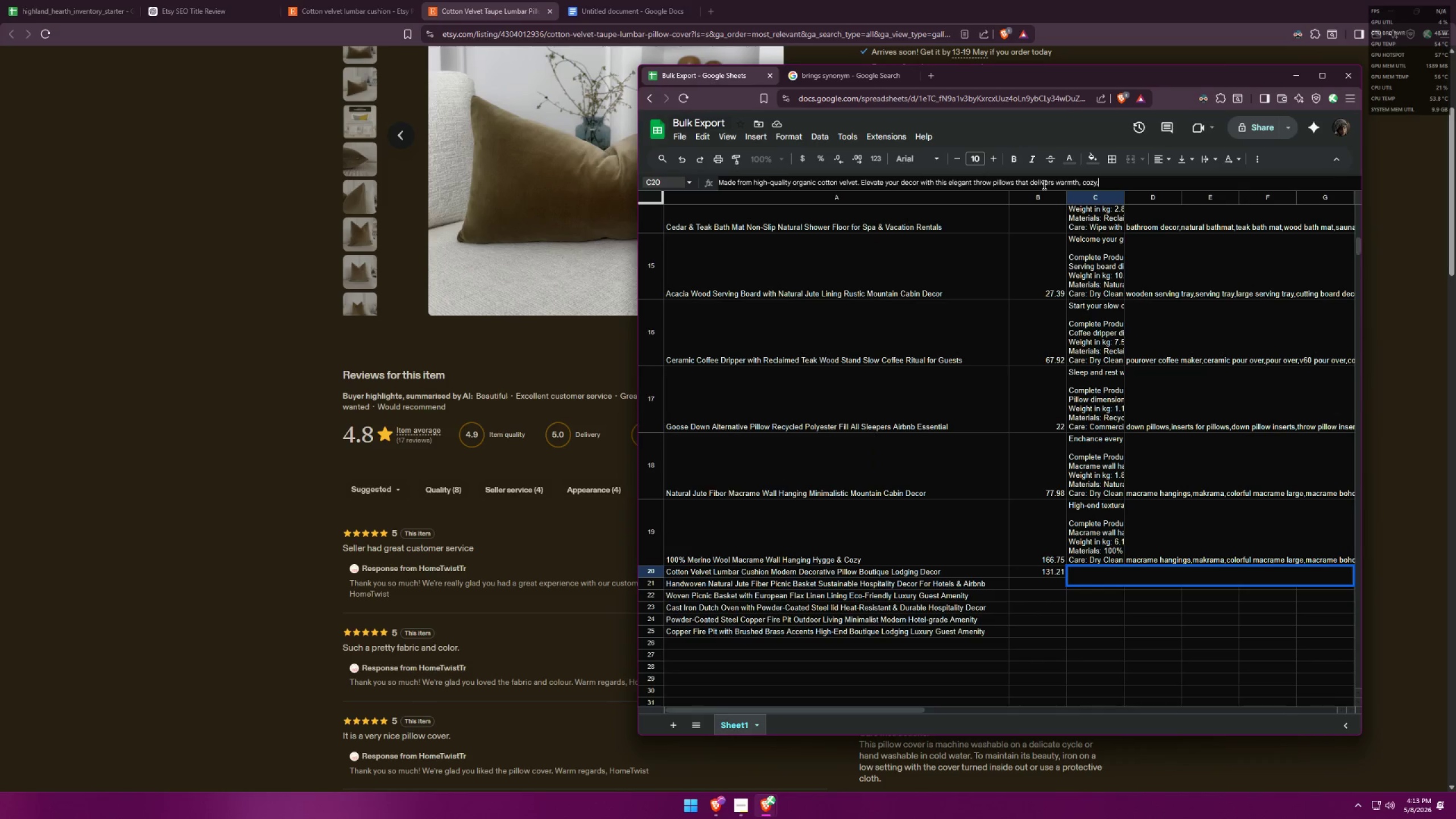 
key(Alt+AltLeft)
 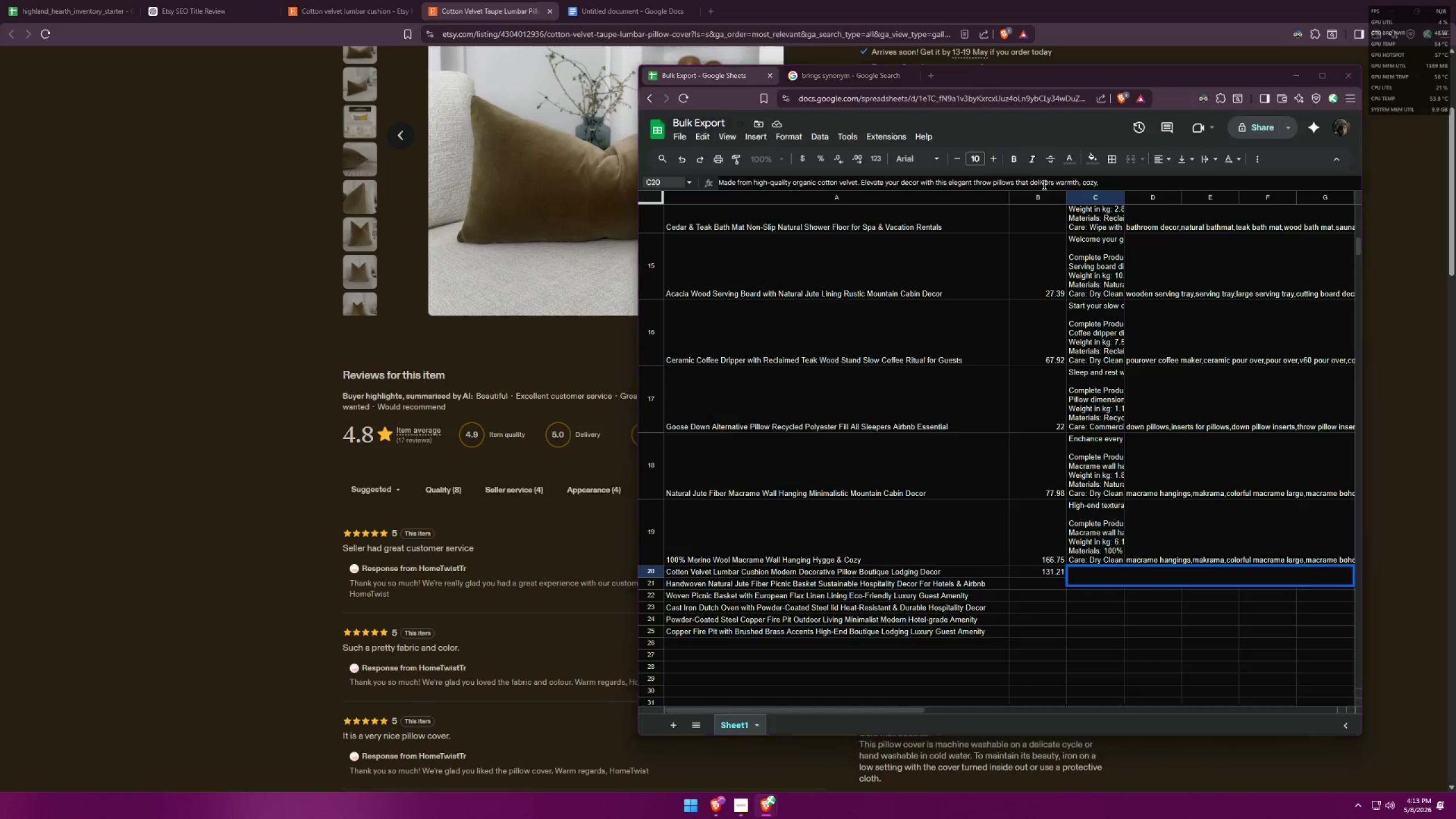 
key(Alt+Tab)
 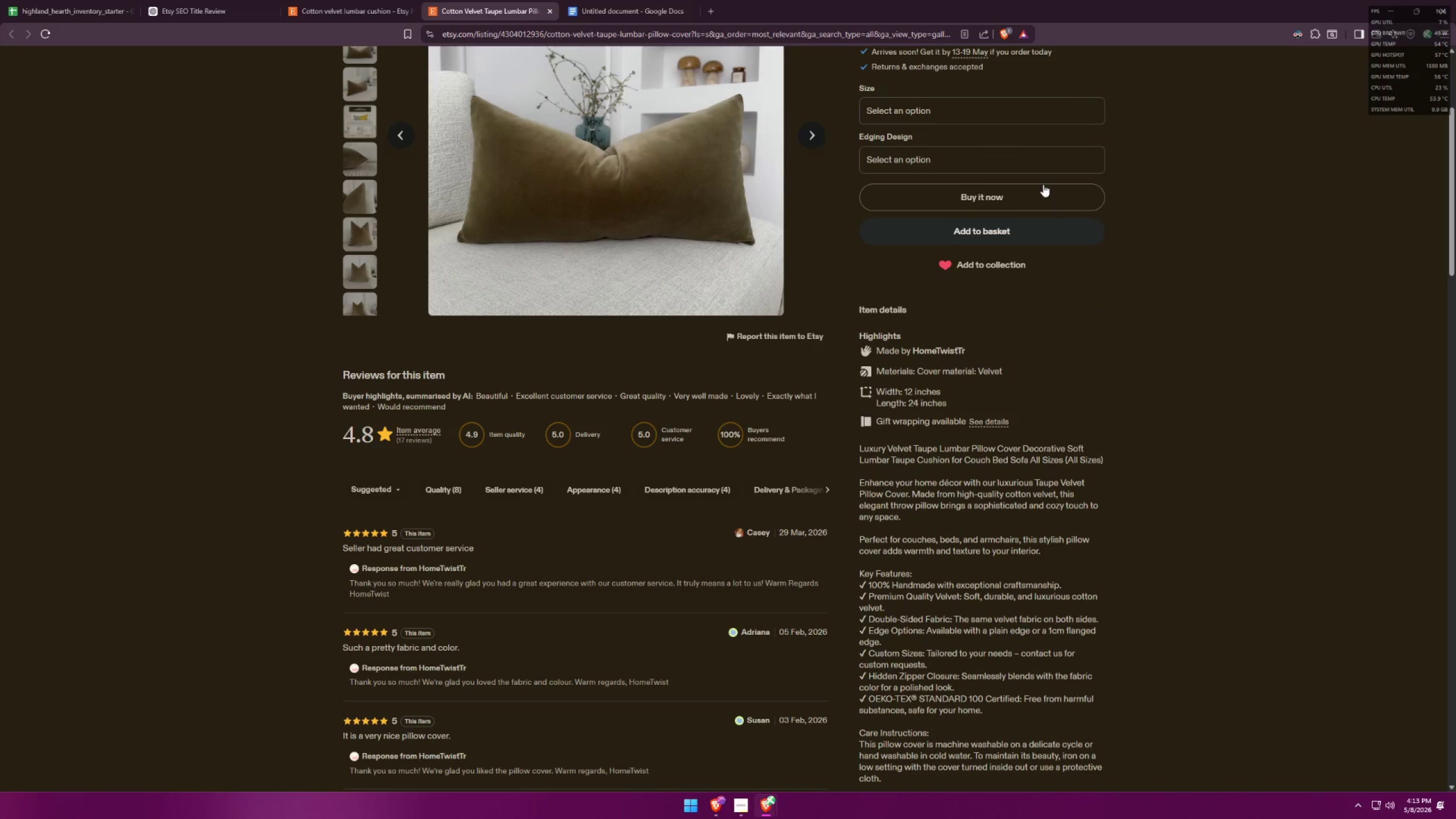 
key(Alt+AltLeft)
 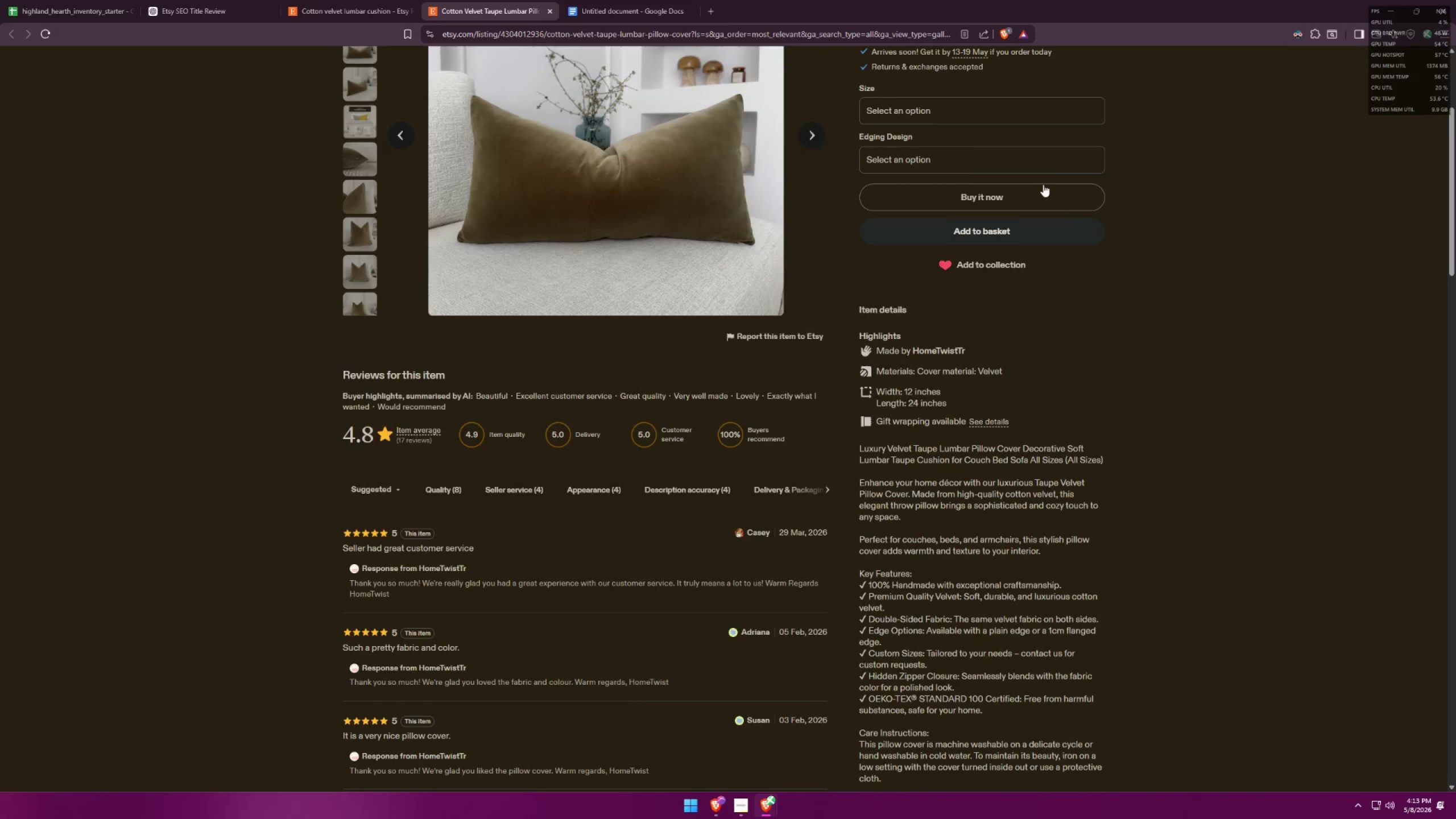 
key(Tab)
type( sophis)
 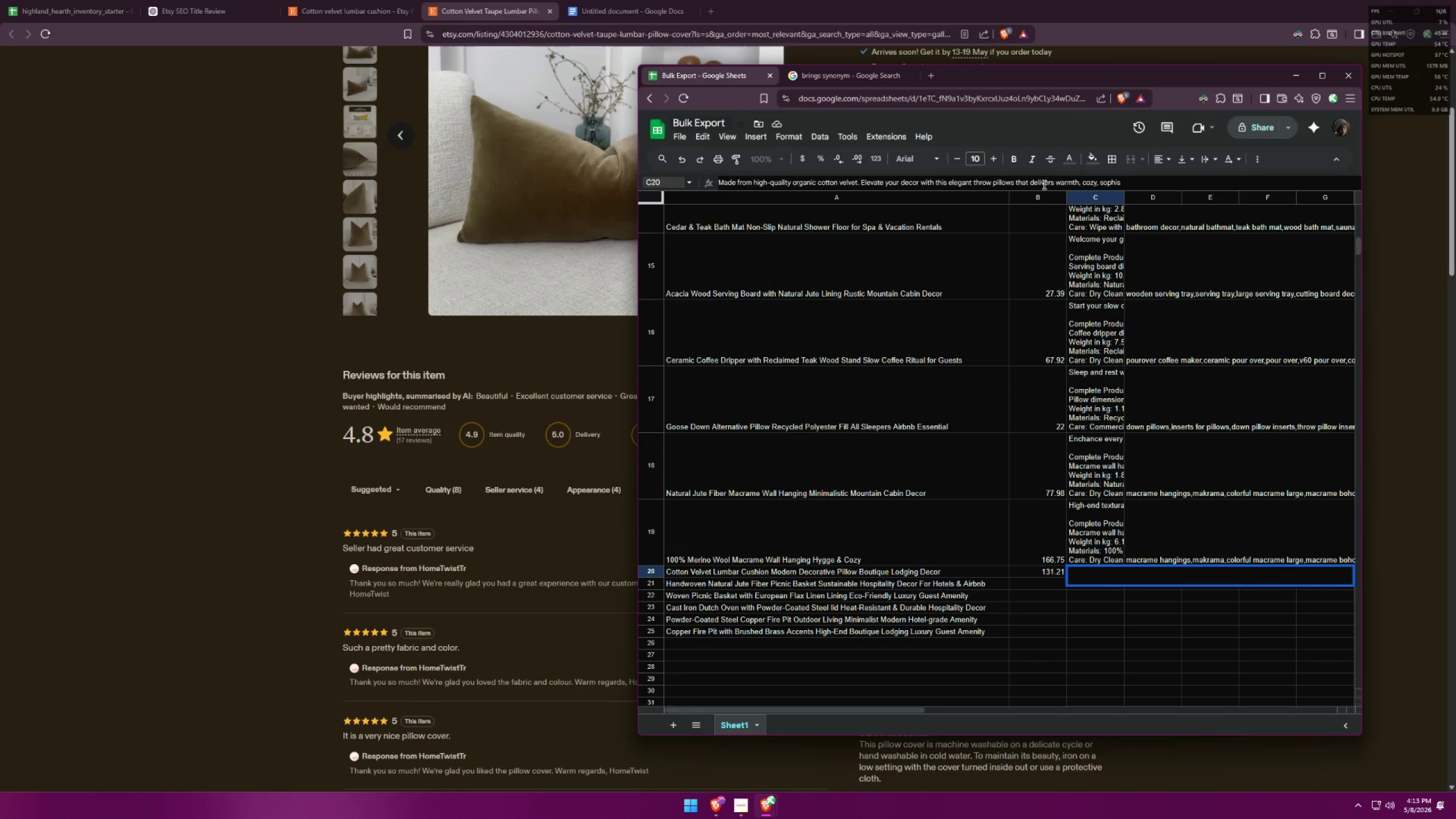 
key(Alt+AltLeft)
 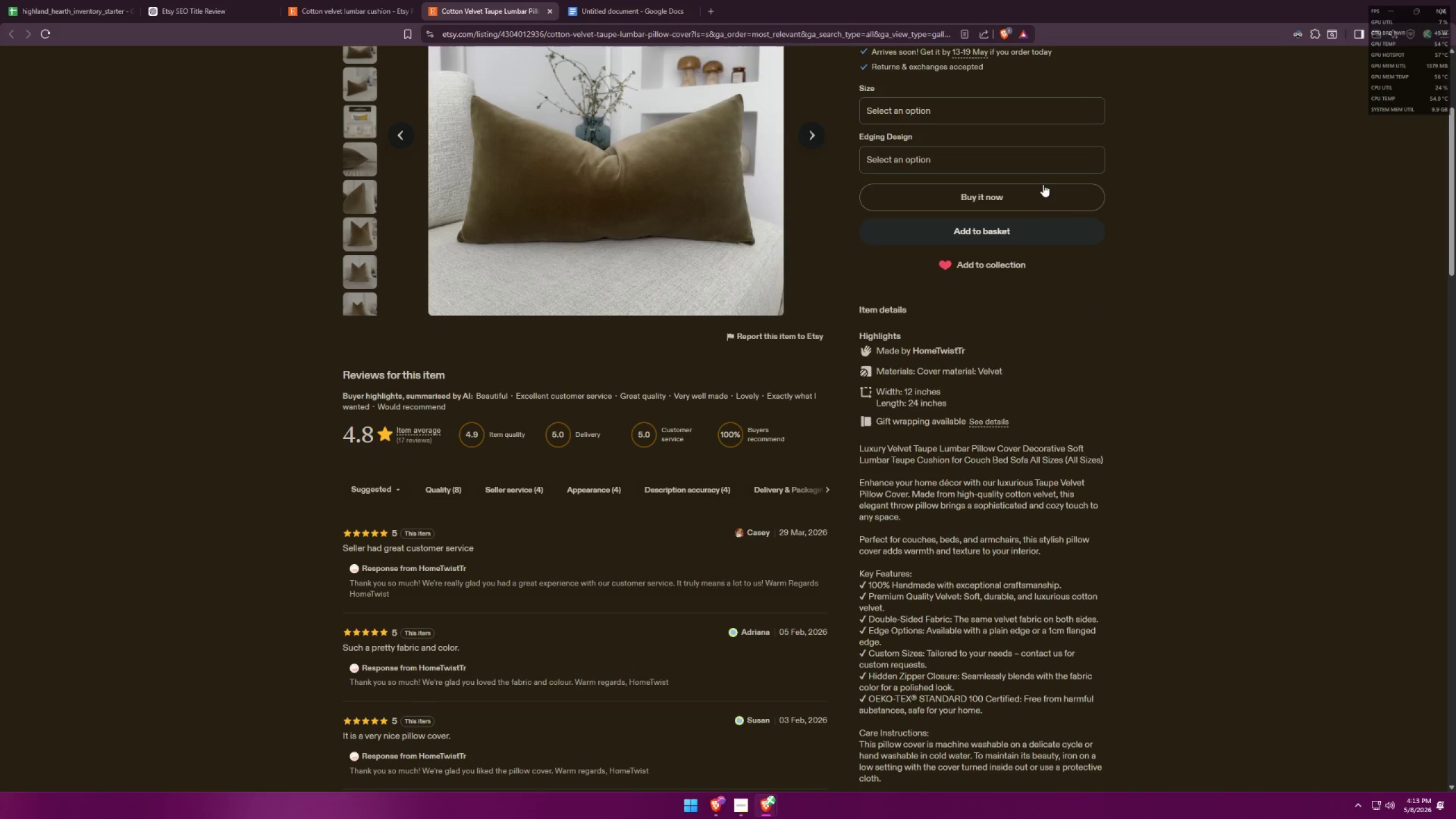 
key(Alt+Tab)
 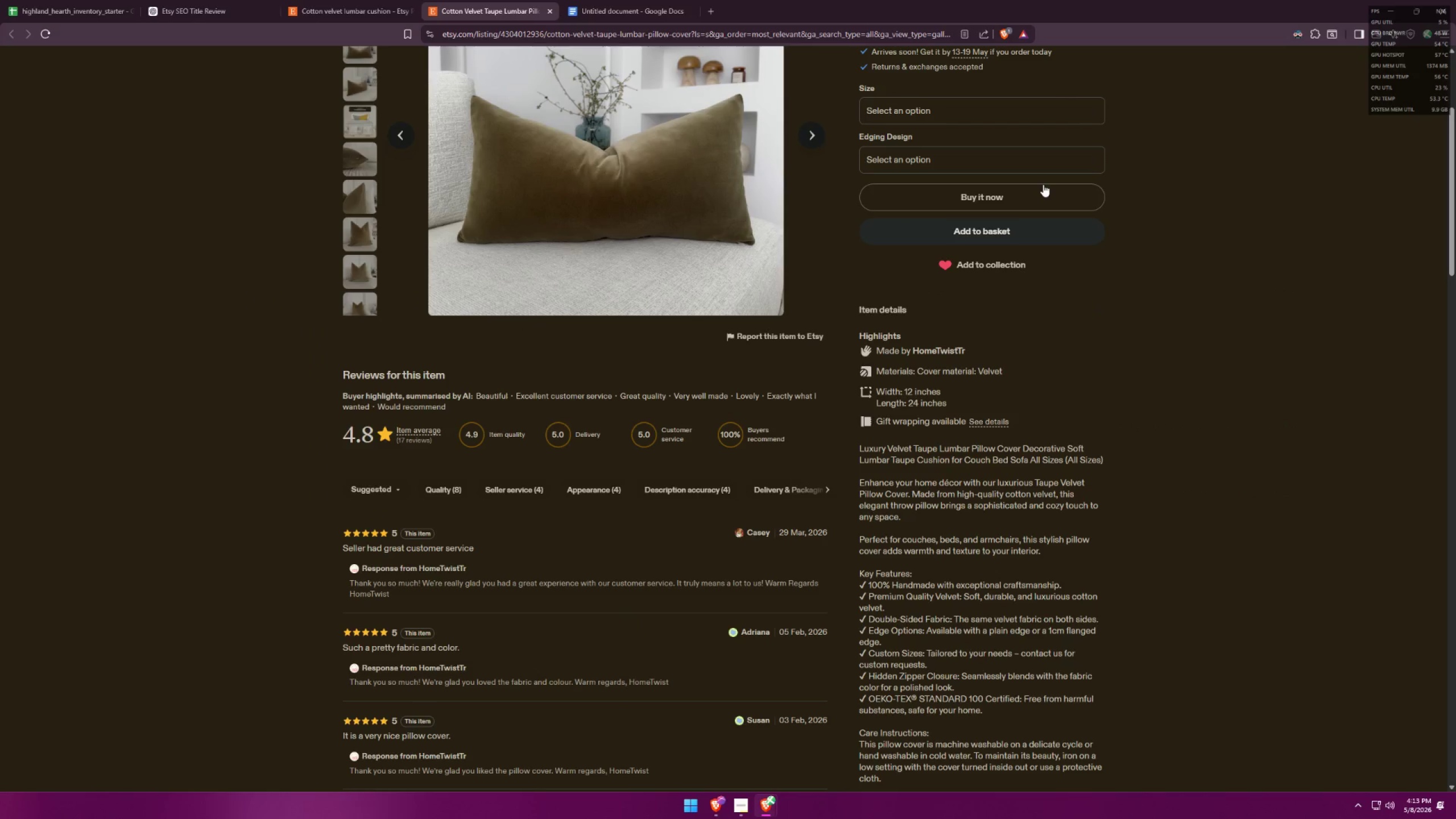 
key(Alt+AltLeft)
 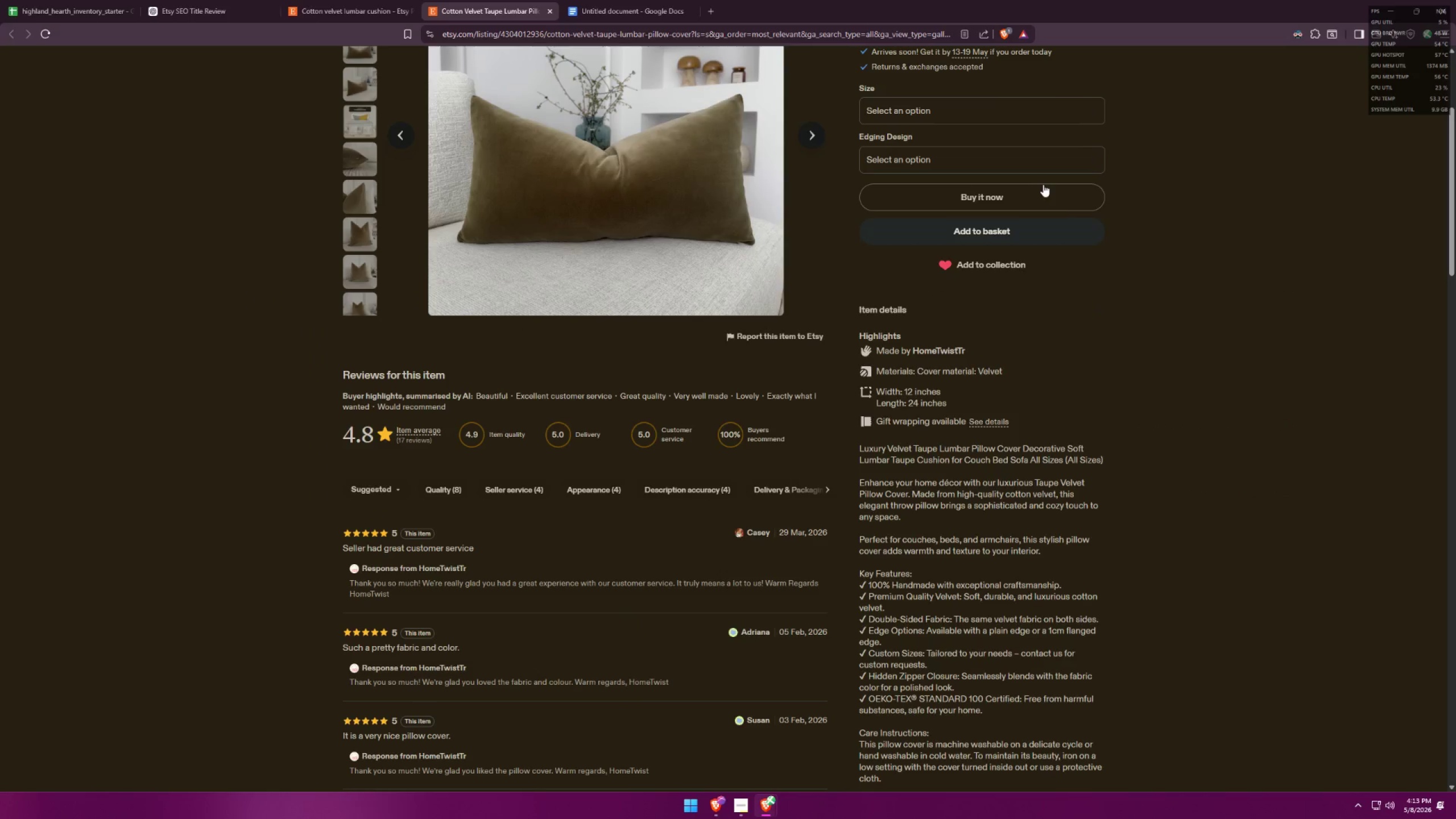 
key(Tab)
type(ticated )
 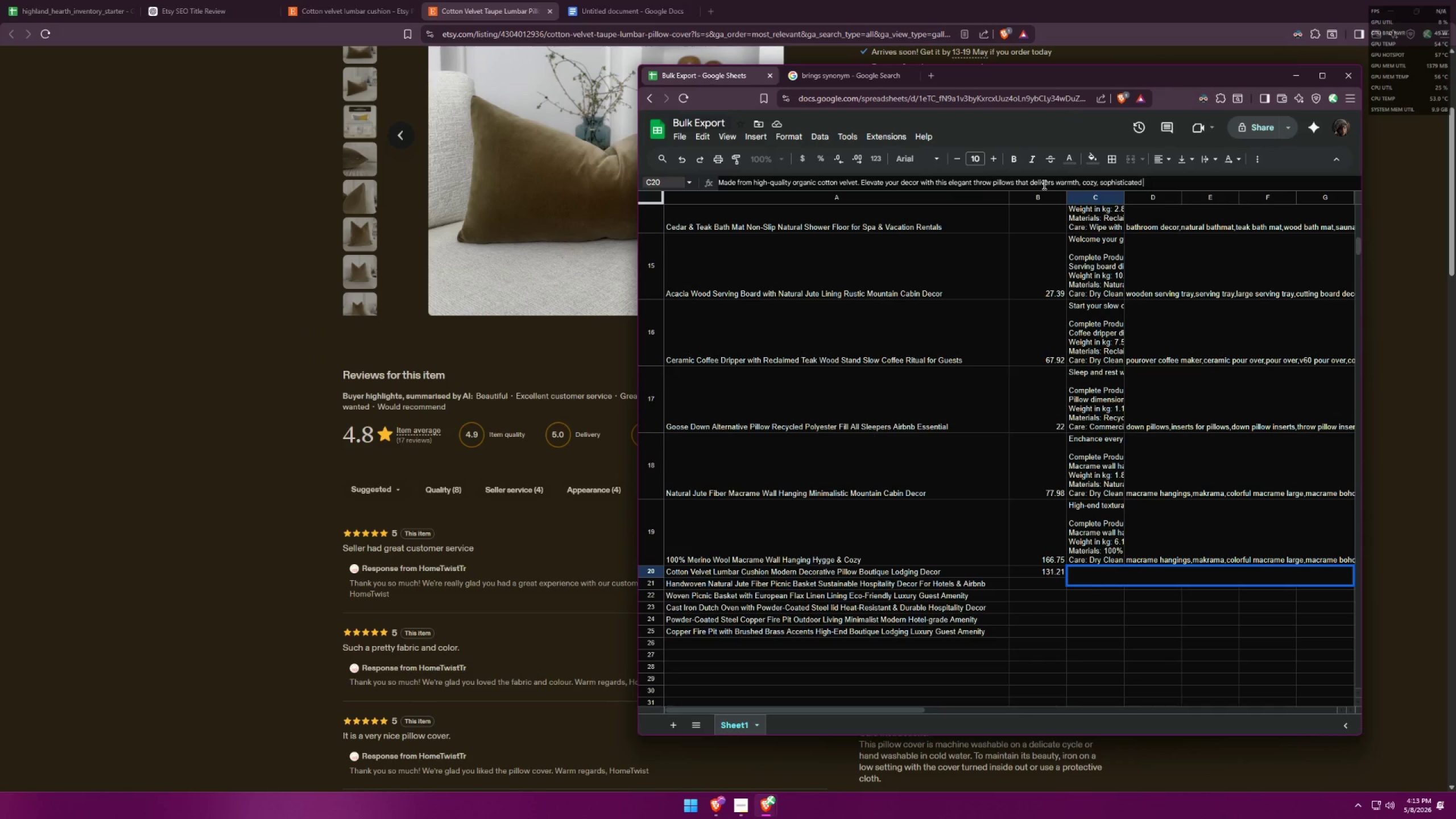 
key(Alt+AltLeft)
 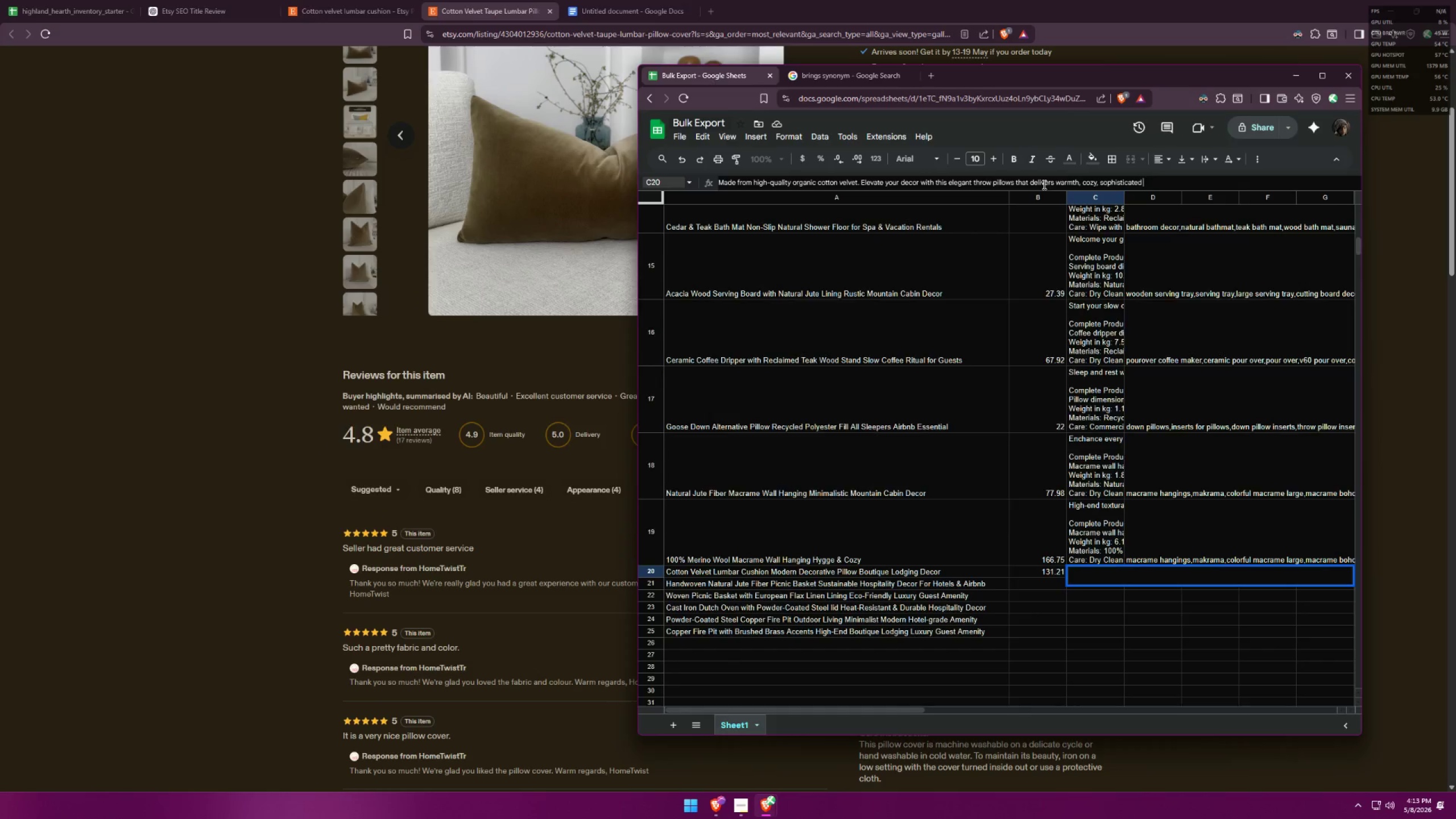 
key(Alt+Tab)
 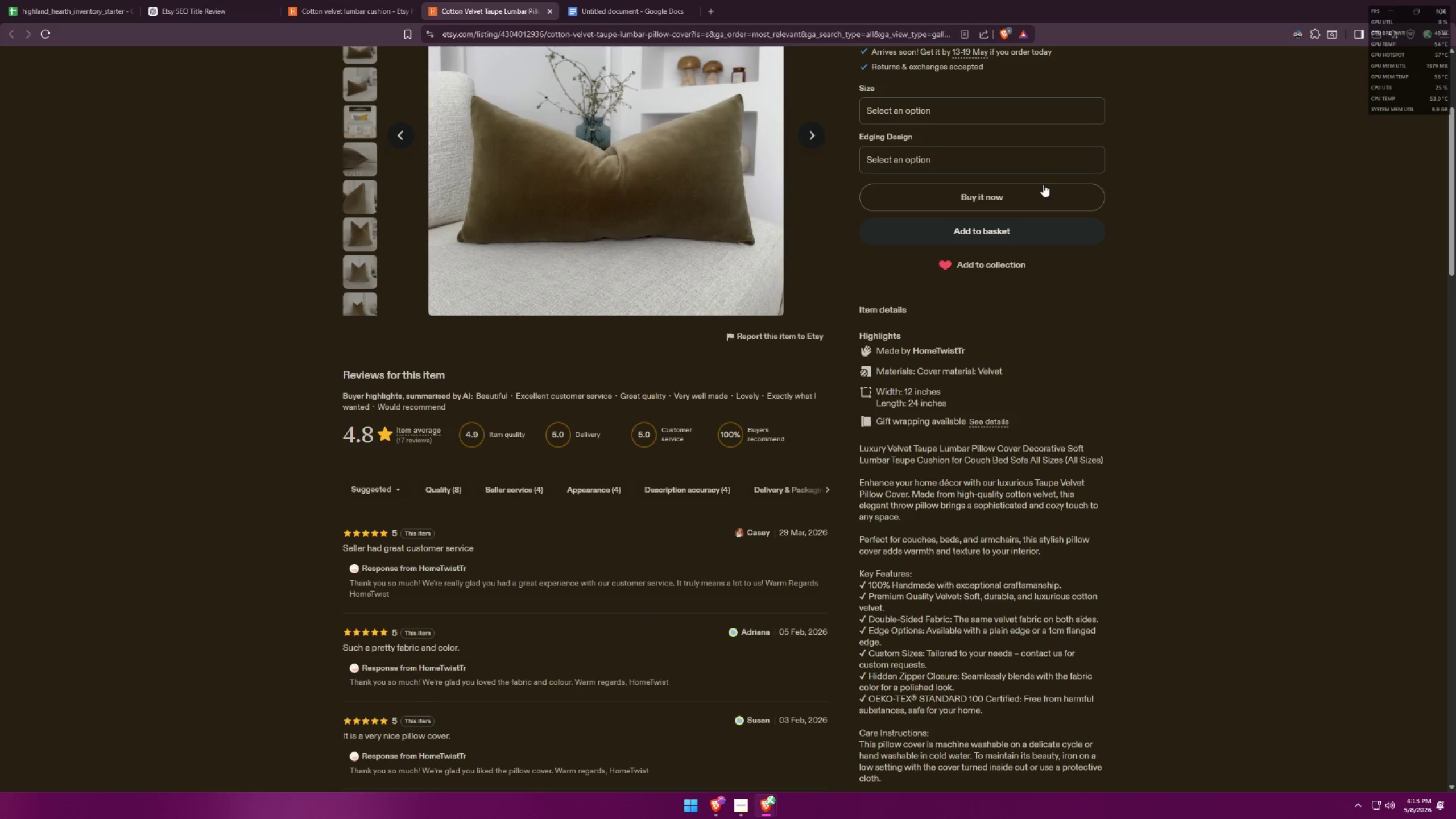 
key(Alt+AltLeft)
 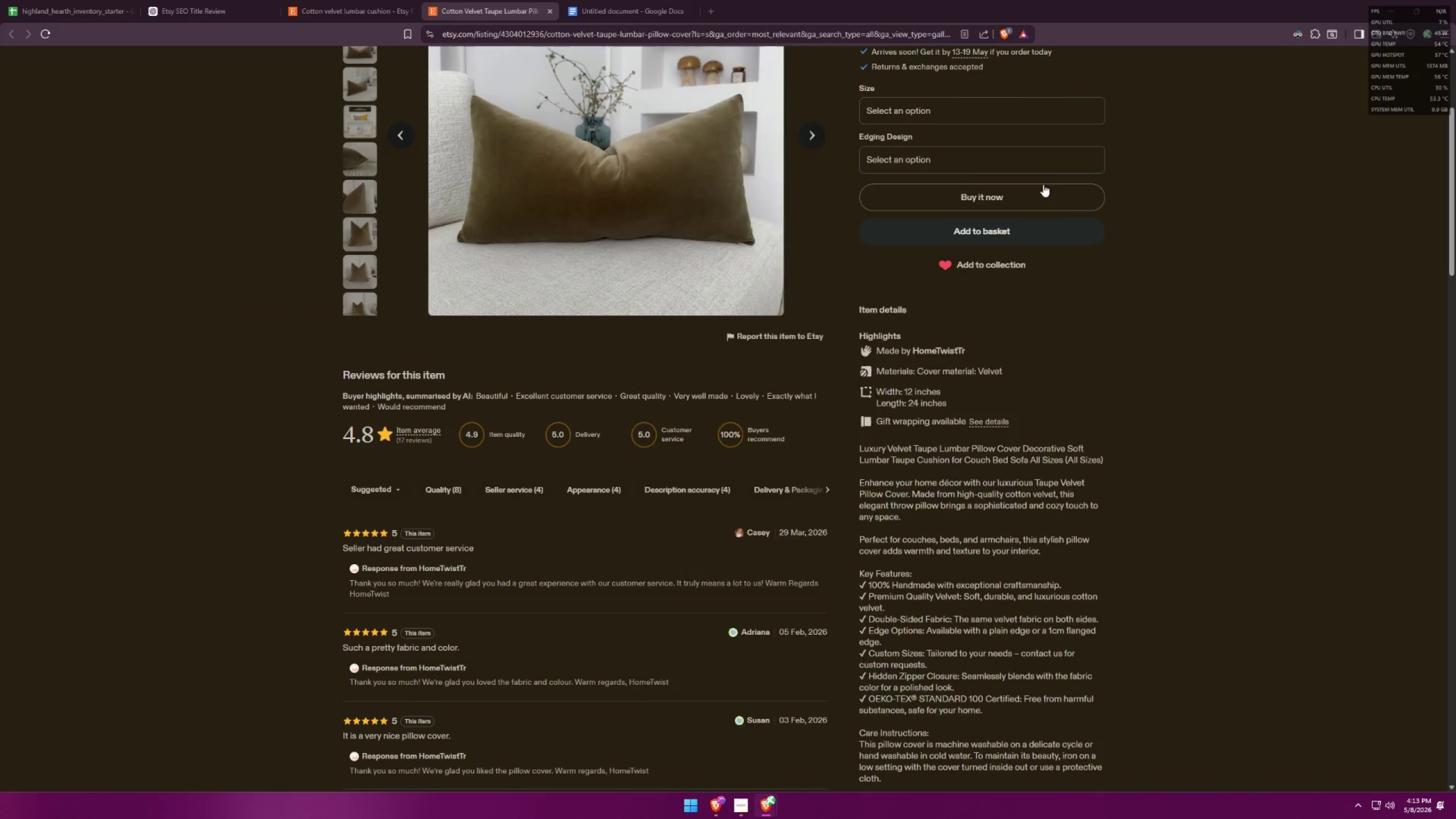 
key(Tab)
type(touch to your home or any space. )
 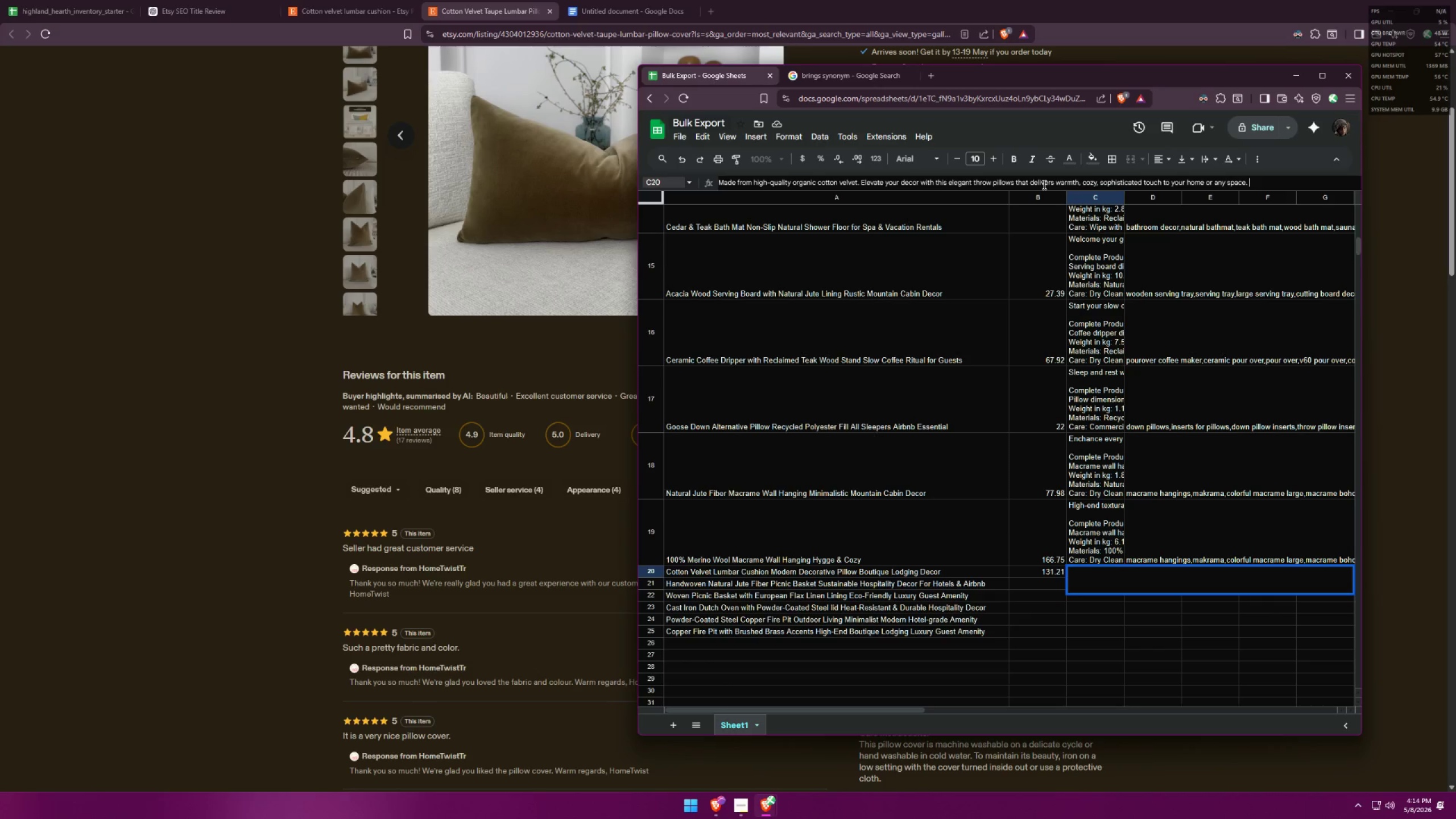 
key(Alt+AltLeft)
 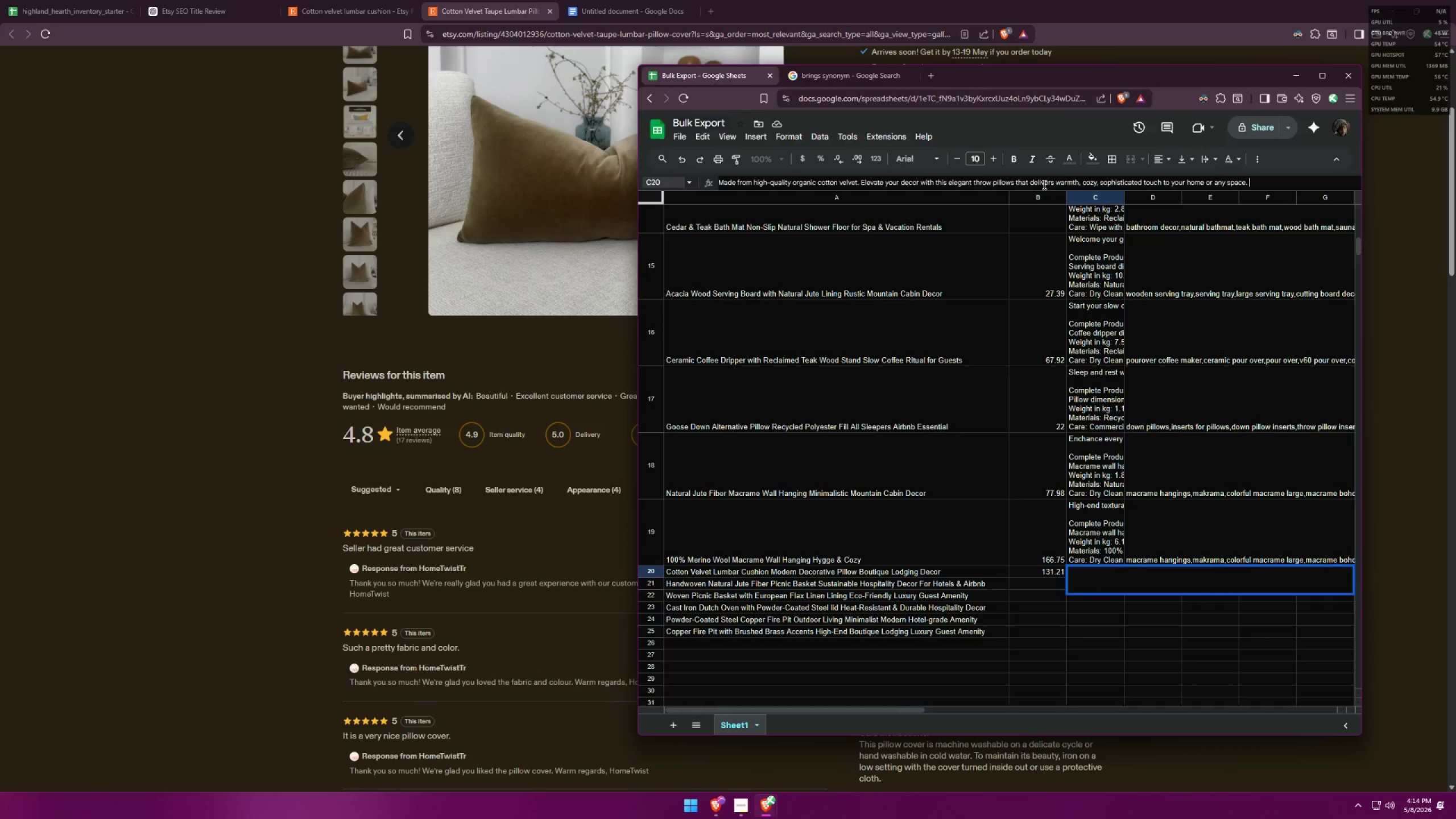 
key(Alt+Tab)
 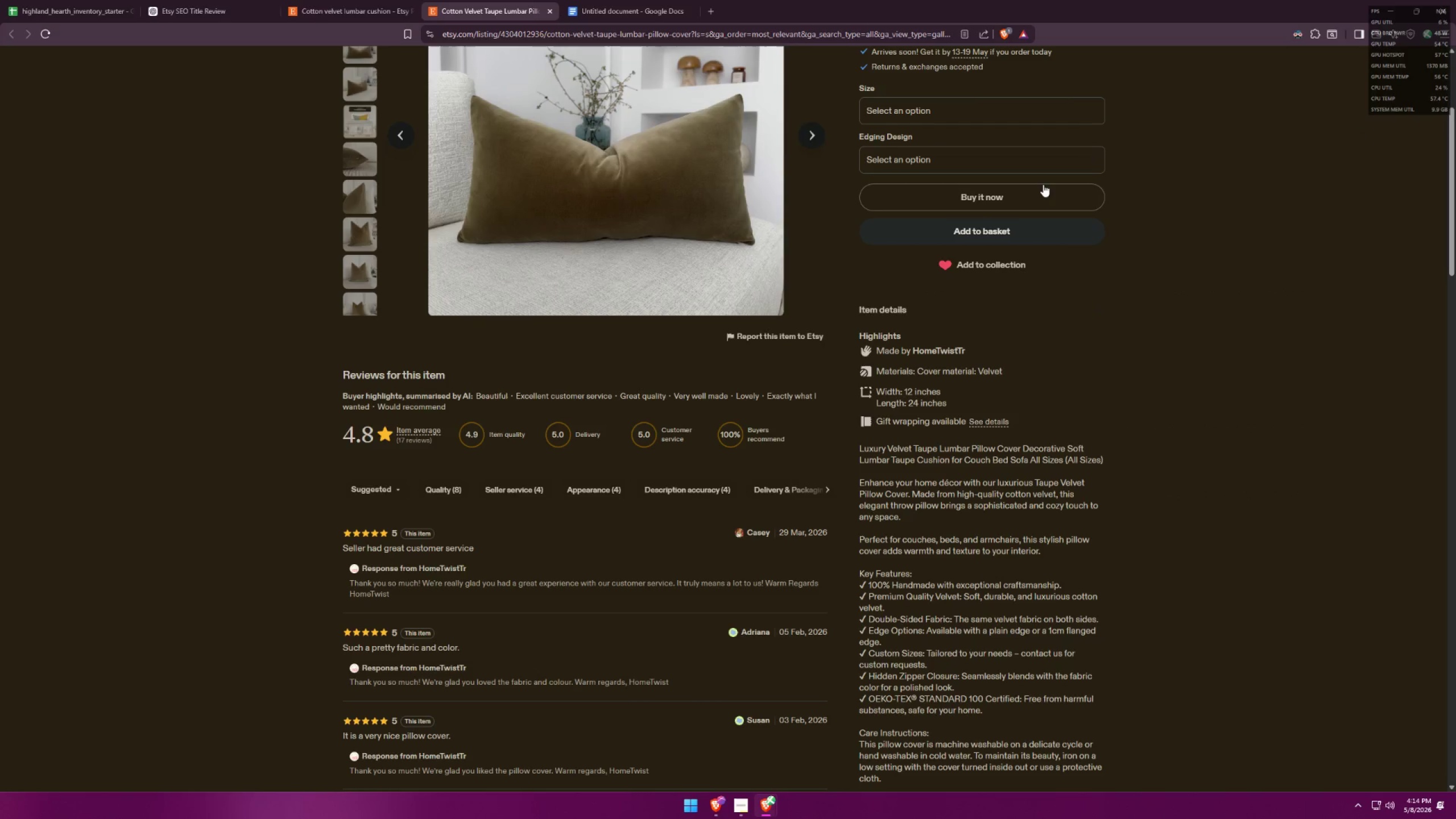 
key(Alt+AltLeft)
 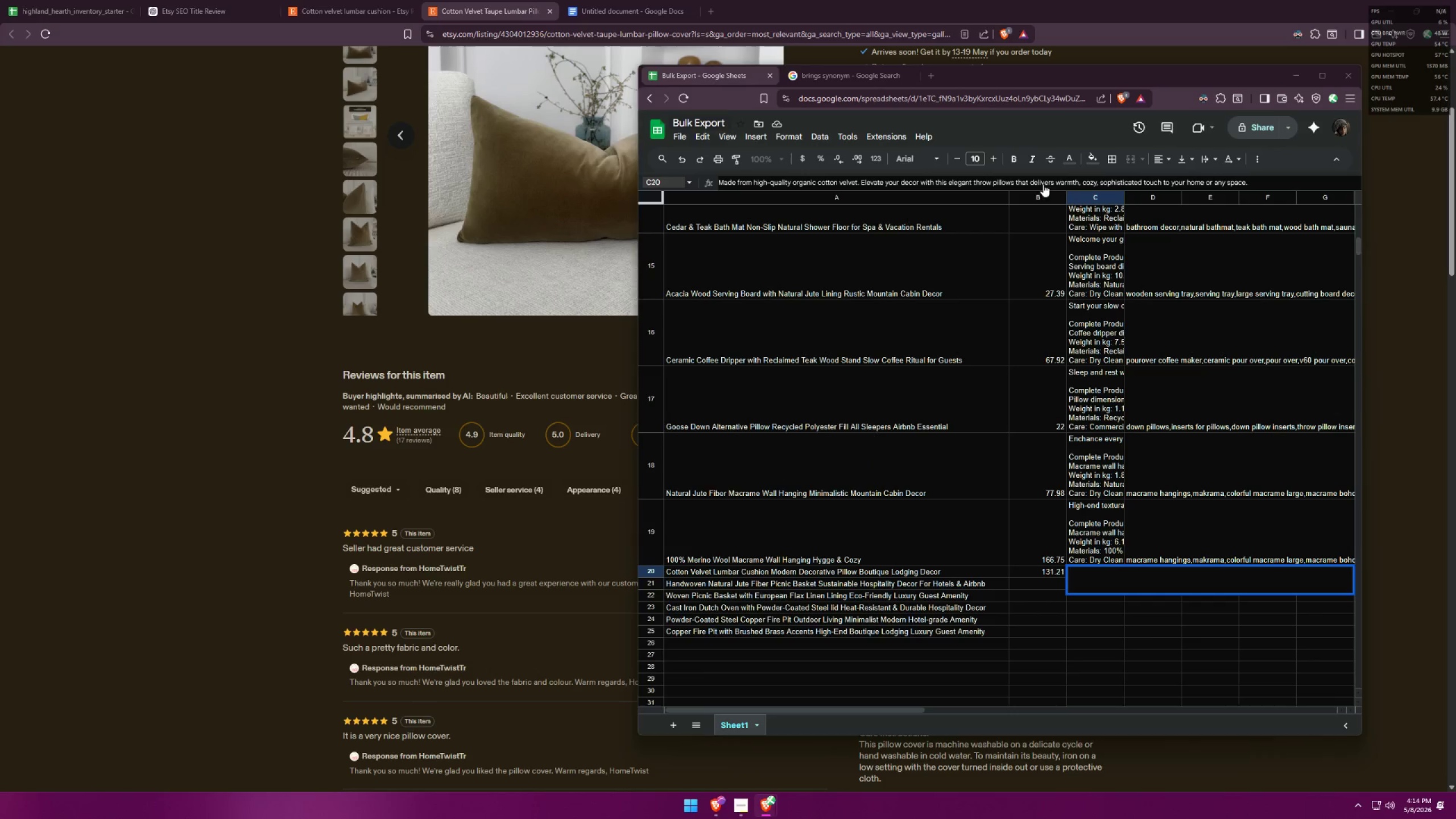 
key(Tab)
type(perfect f)
key(Backspace)
key(Backspace)
key(Backspace)
key(Backspace)
key(Backspace)
key(Backspace)
key(Backspace)
key(Backspace)
key(Backspace)
type(Perfect for )
 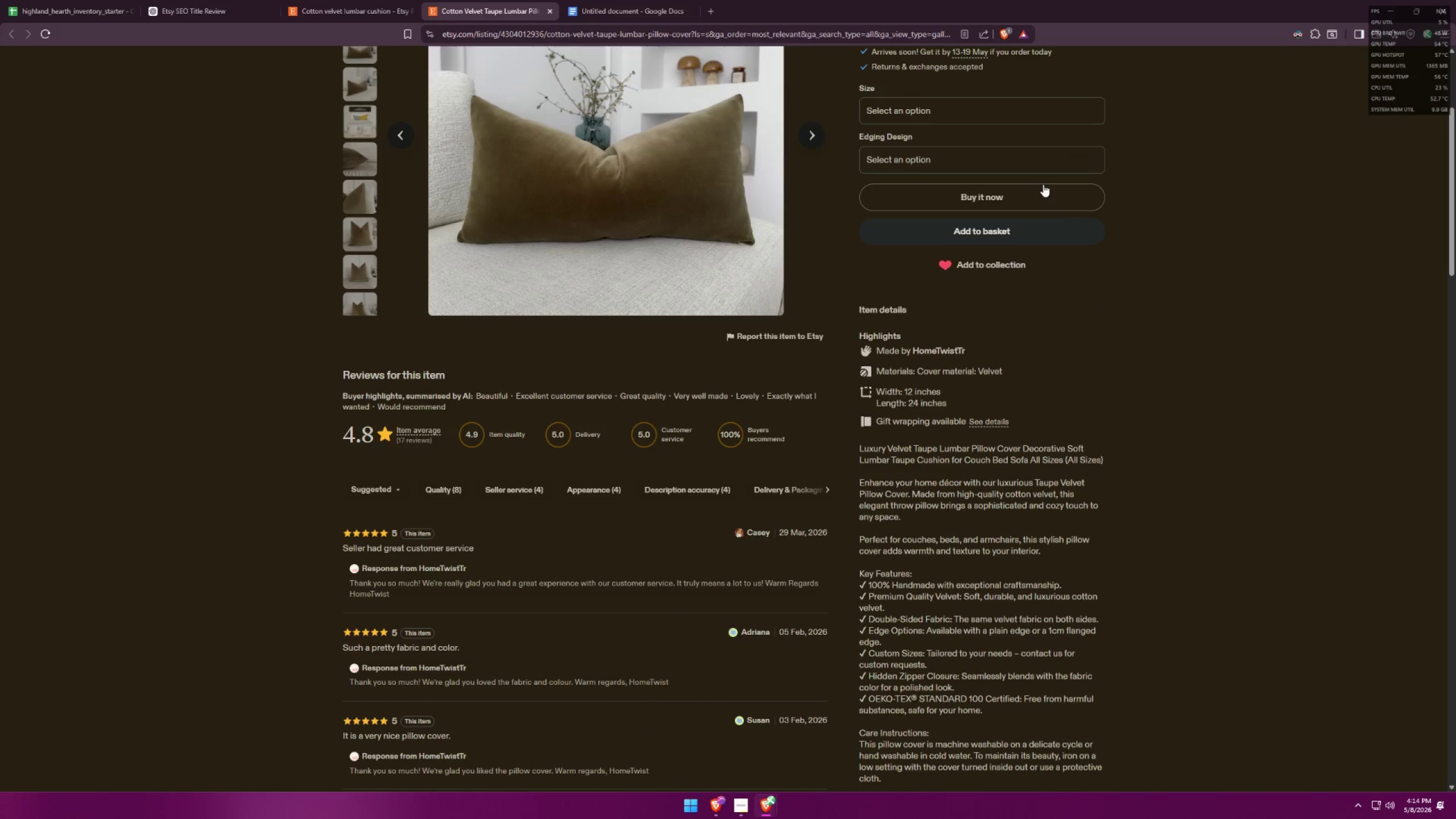 
 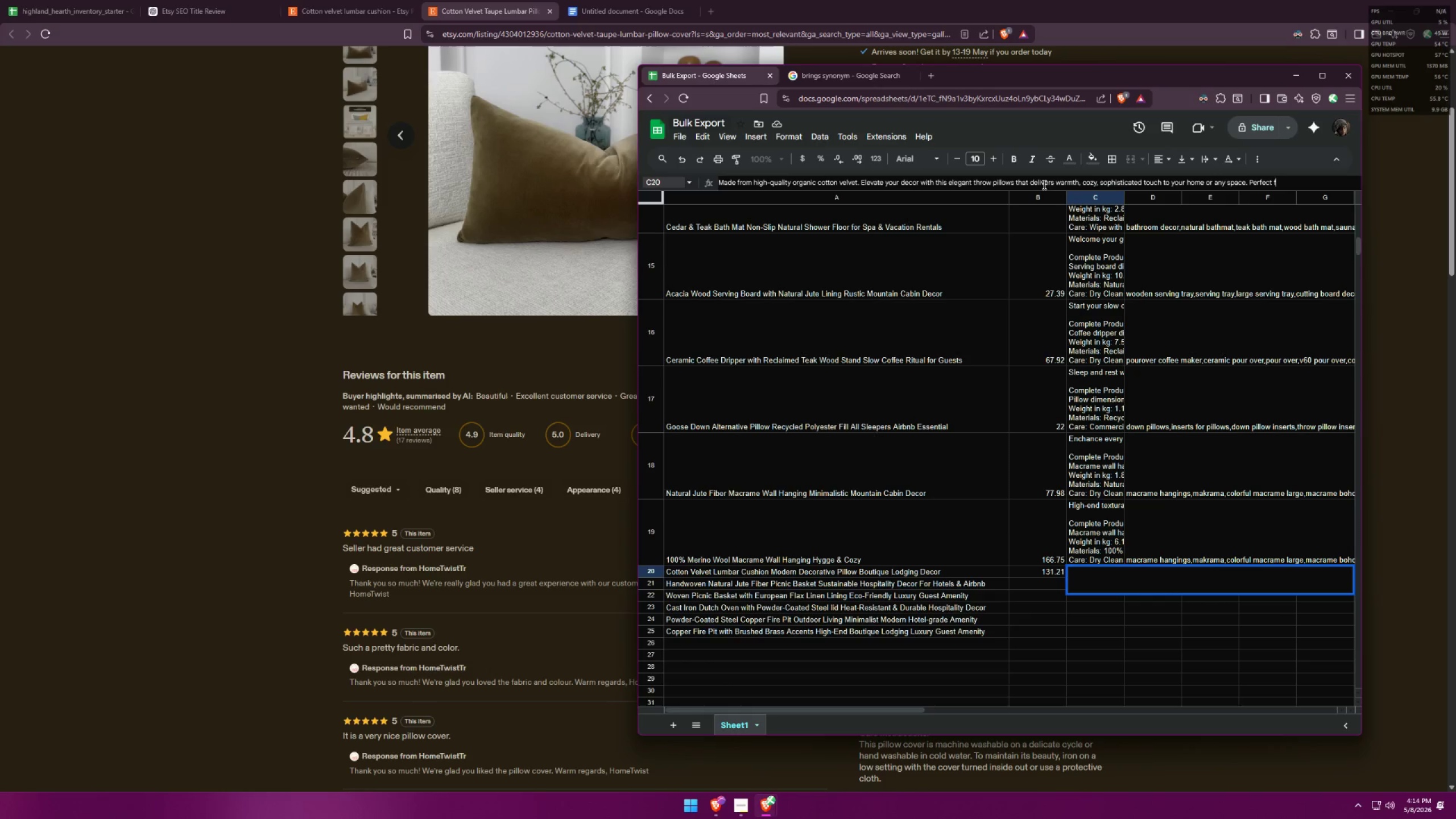 
key(Alt+AltLeft)
 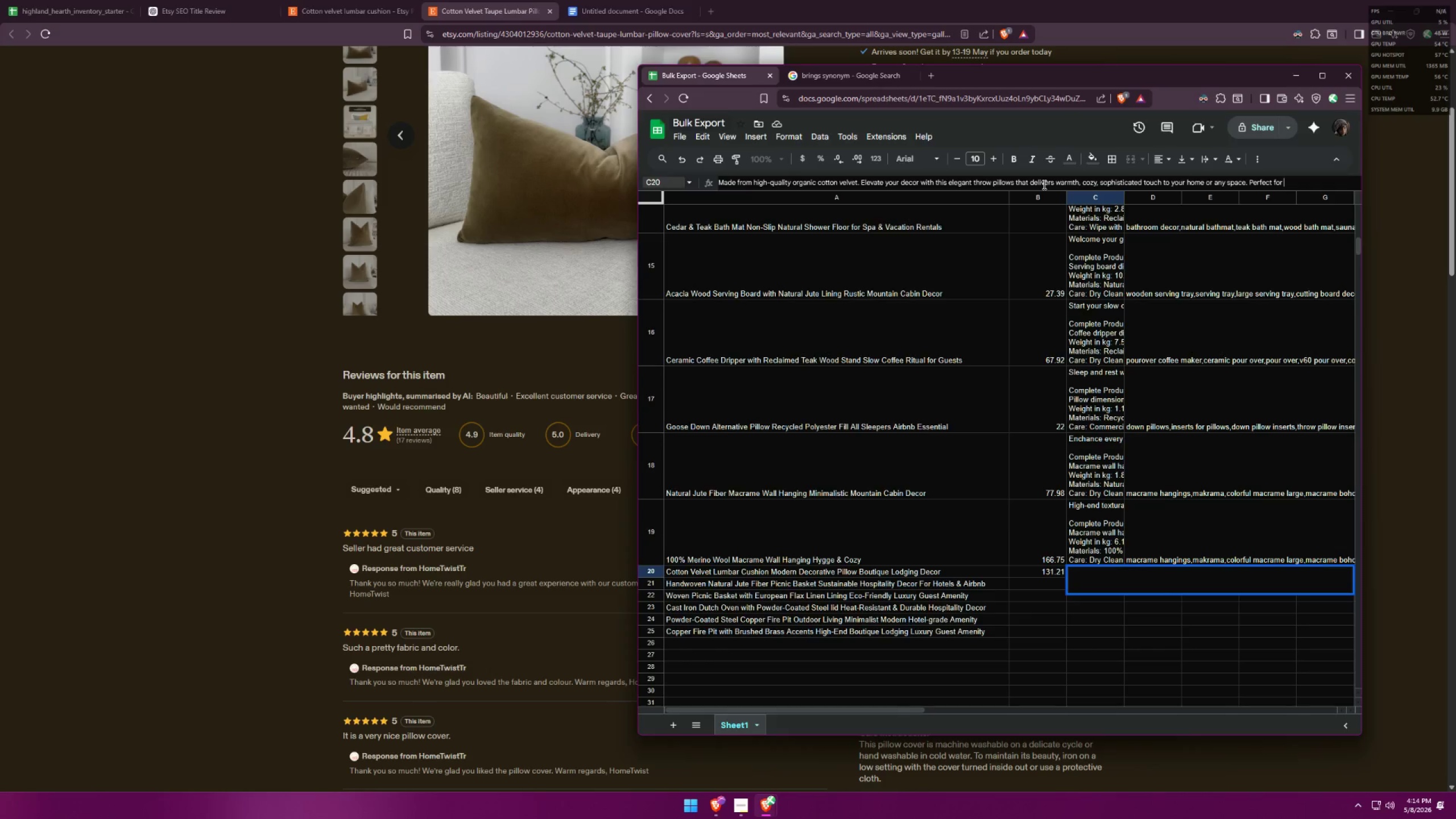 
key(Alt+Tab)
 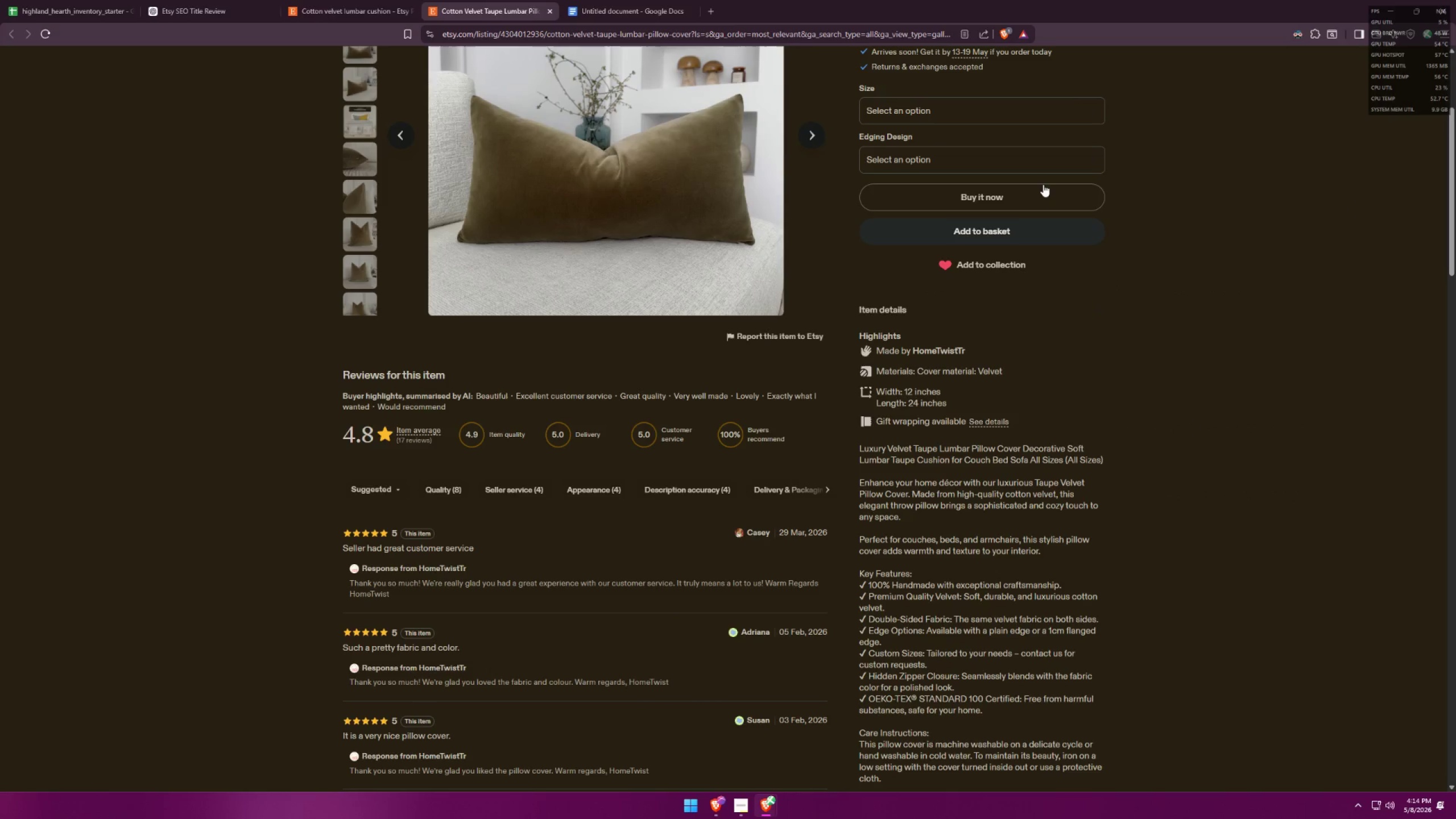 
key(Alt+AltLeft)
 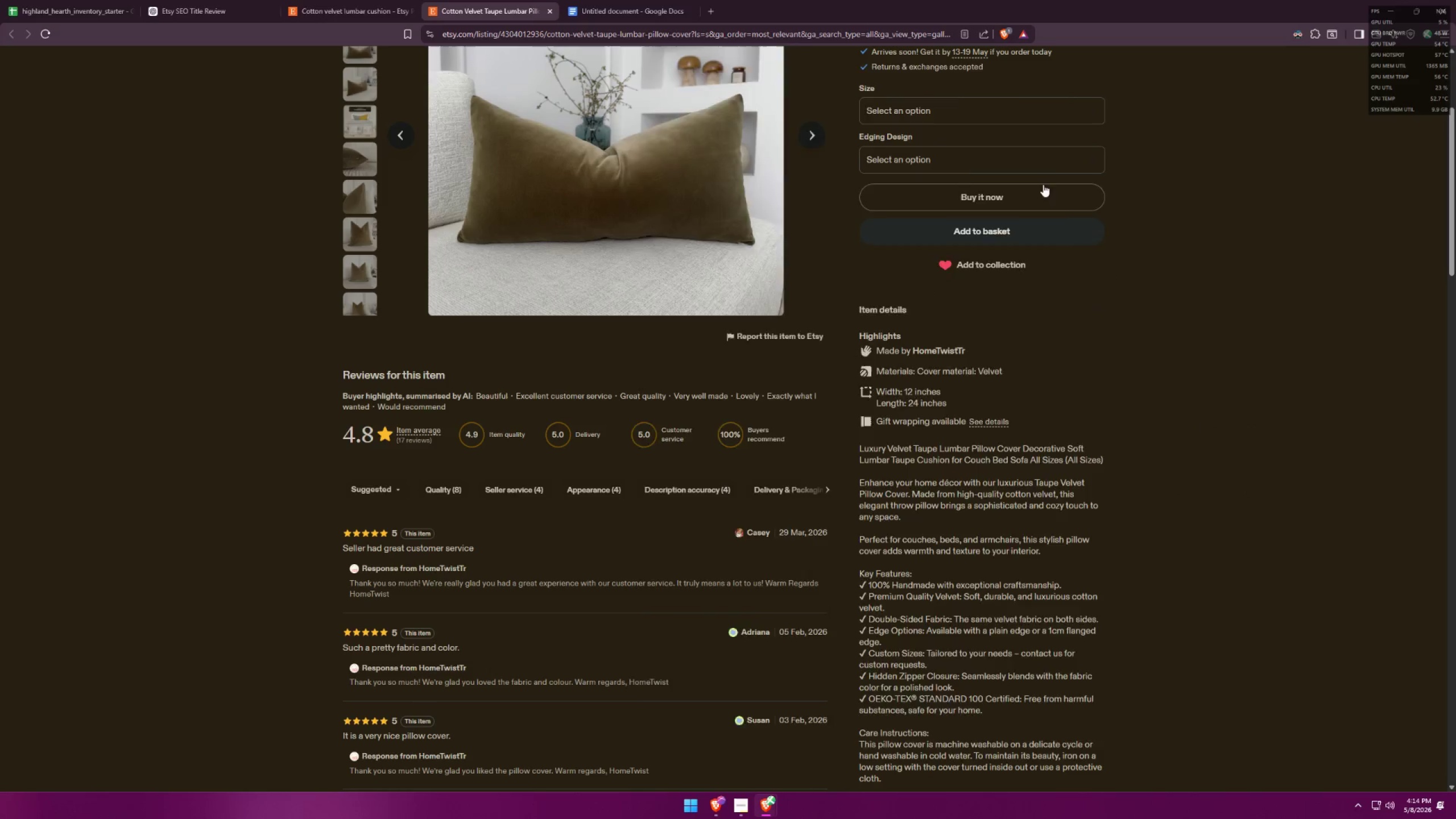 
key(Tab)
type(couchesm)
key(Backspace)
type(, beds, )
 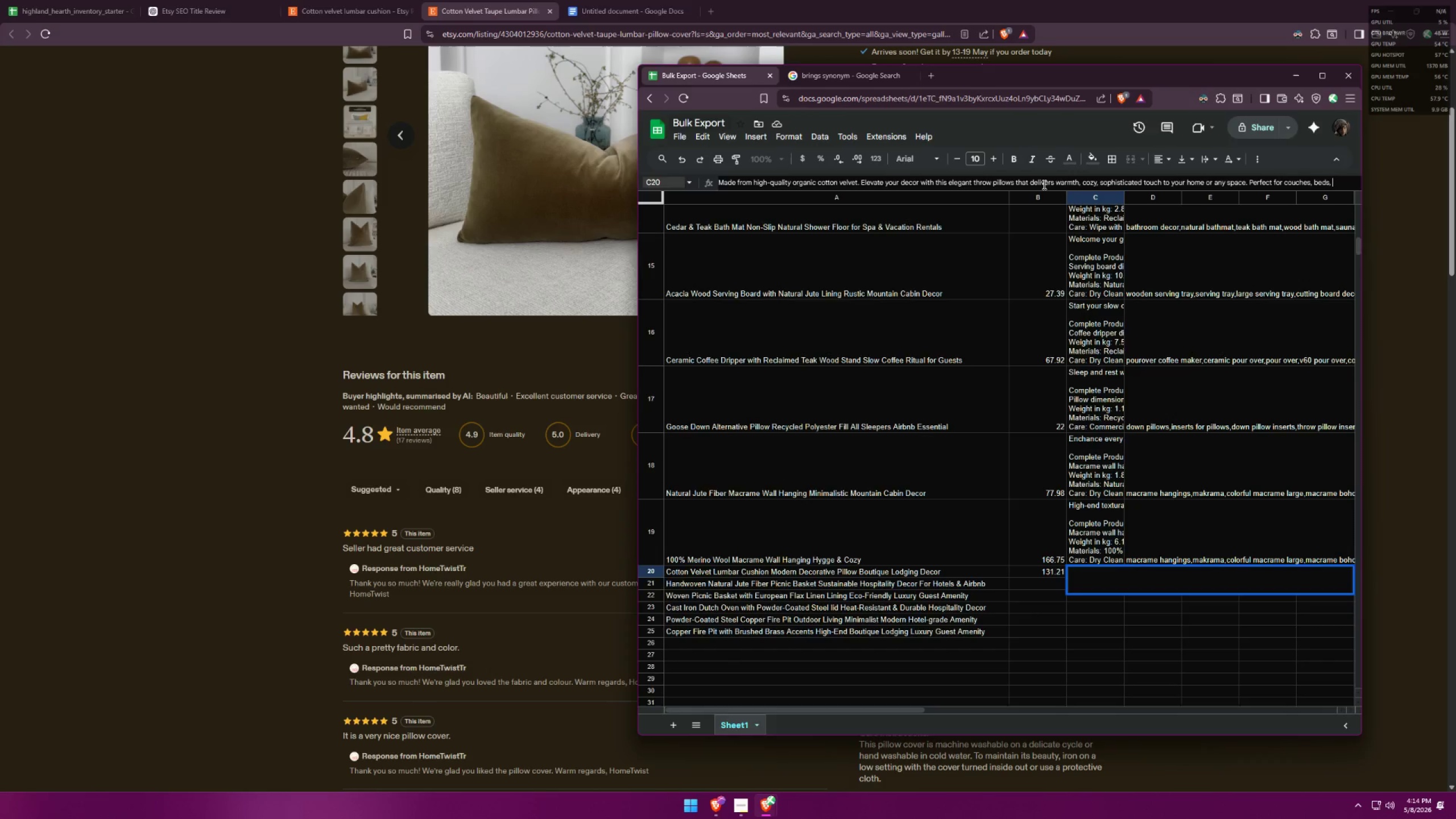 
key(Alt+AltLeft)
 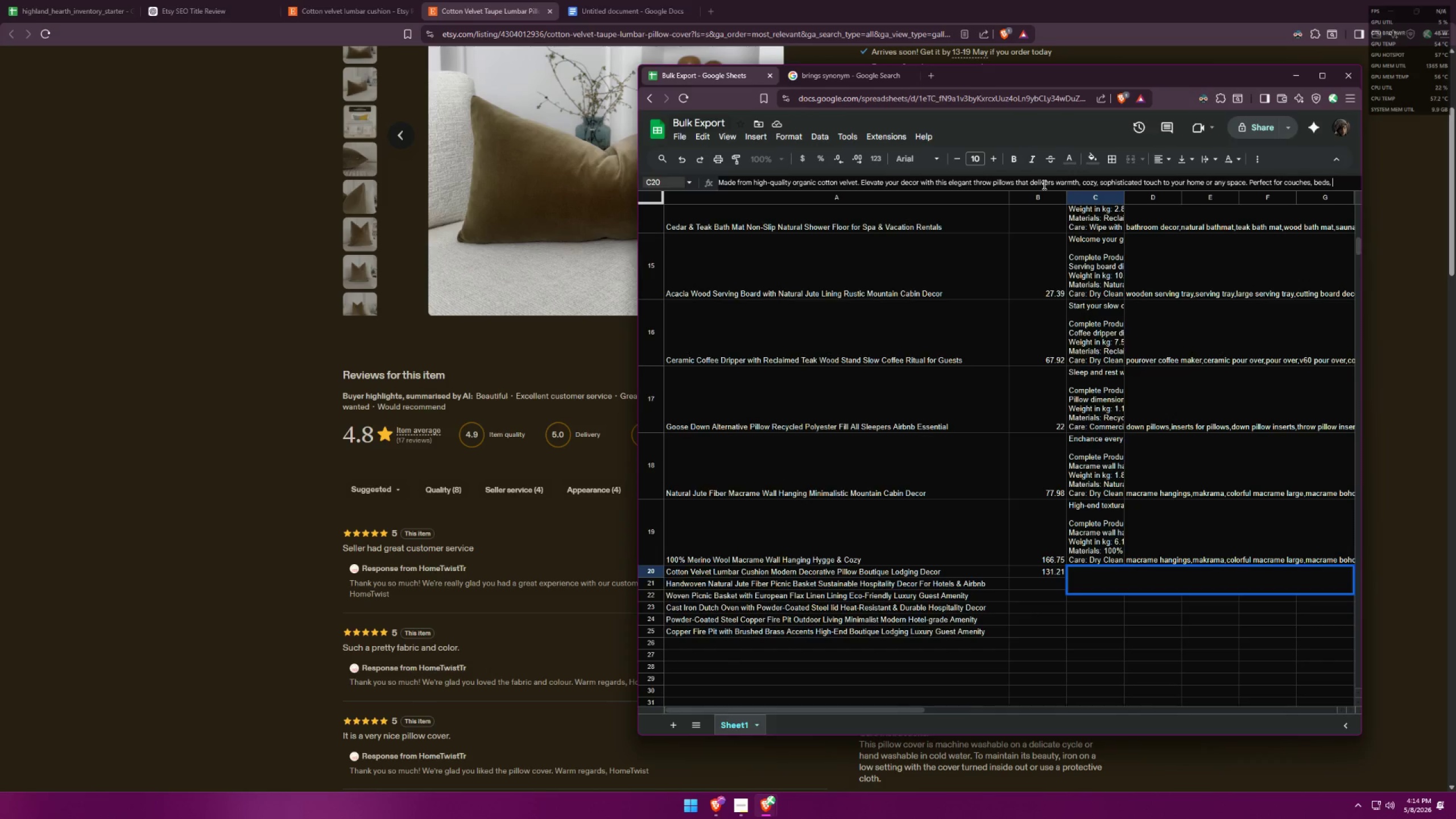 
key(Alt+Tab)
 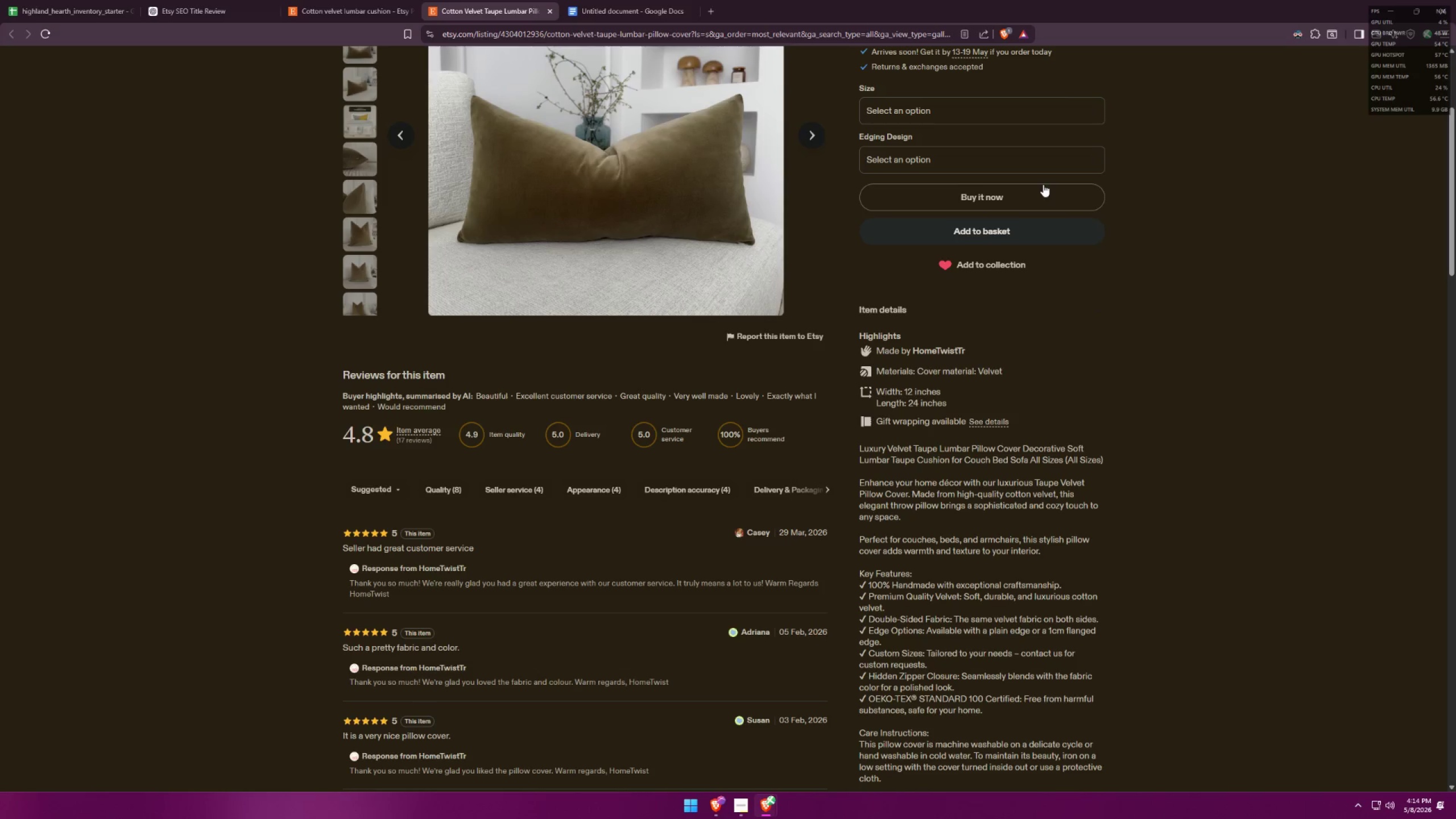 
key(Alt+AltLeft)
 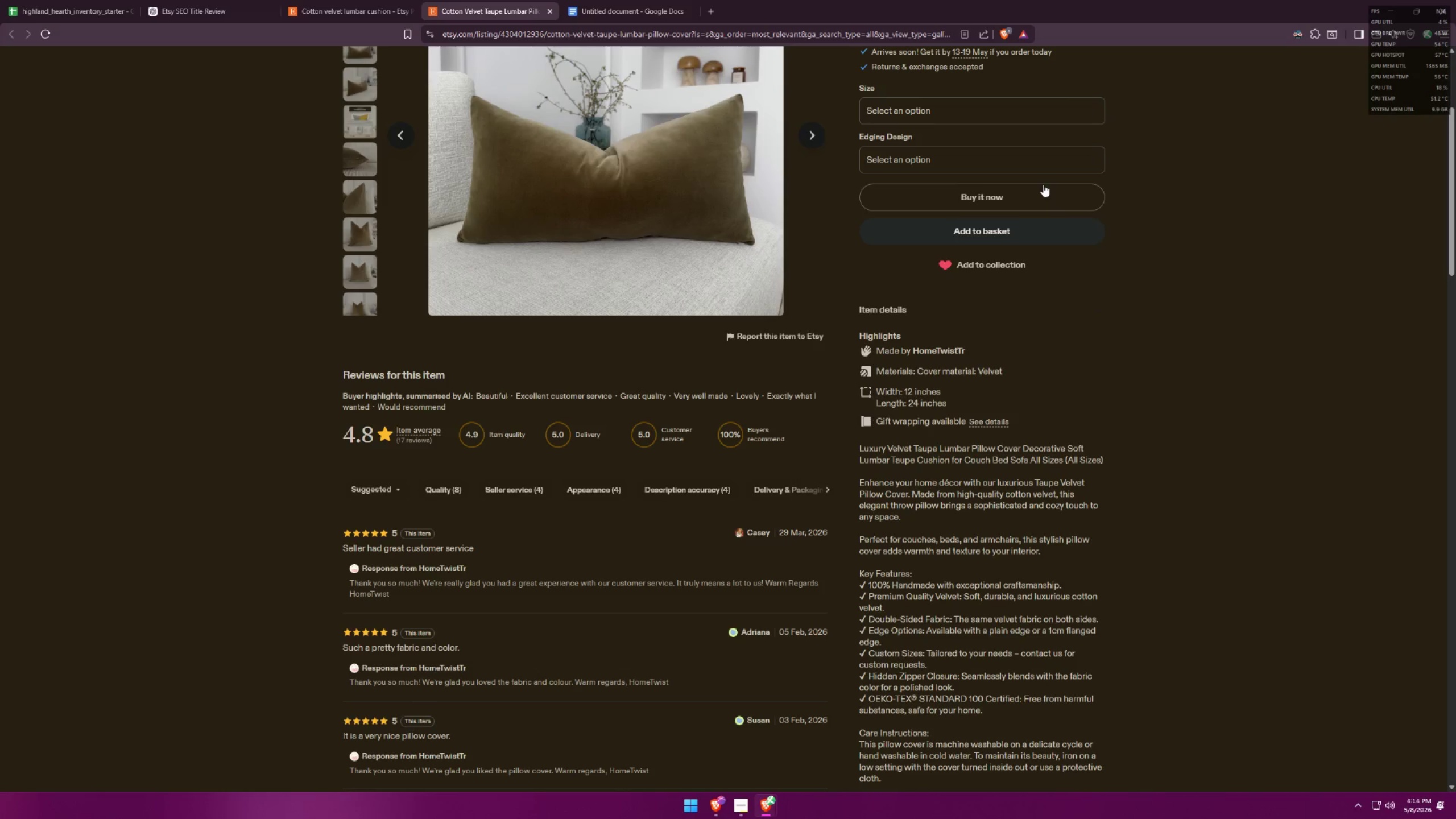 
key(Alt+Tab)
 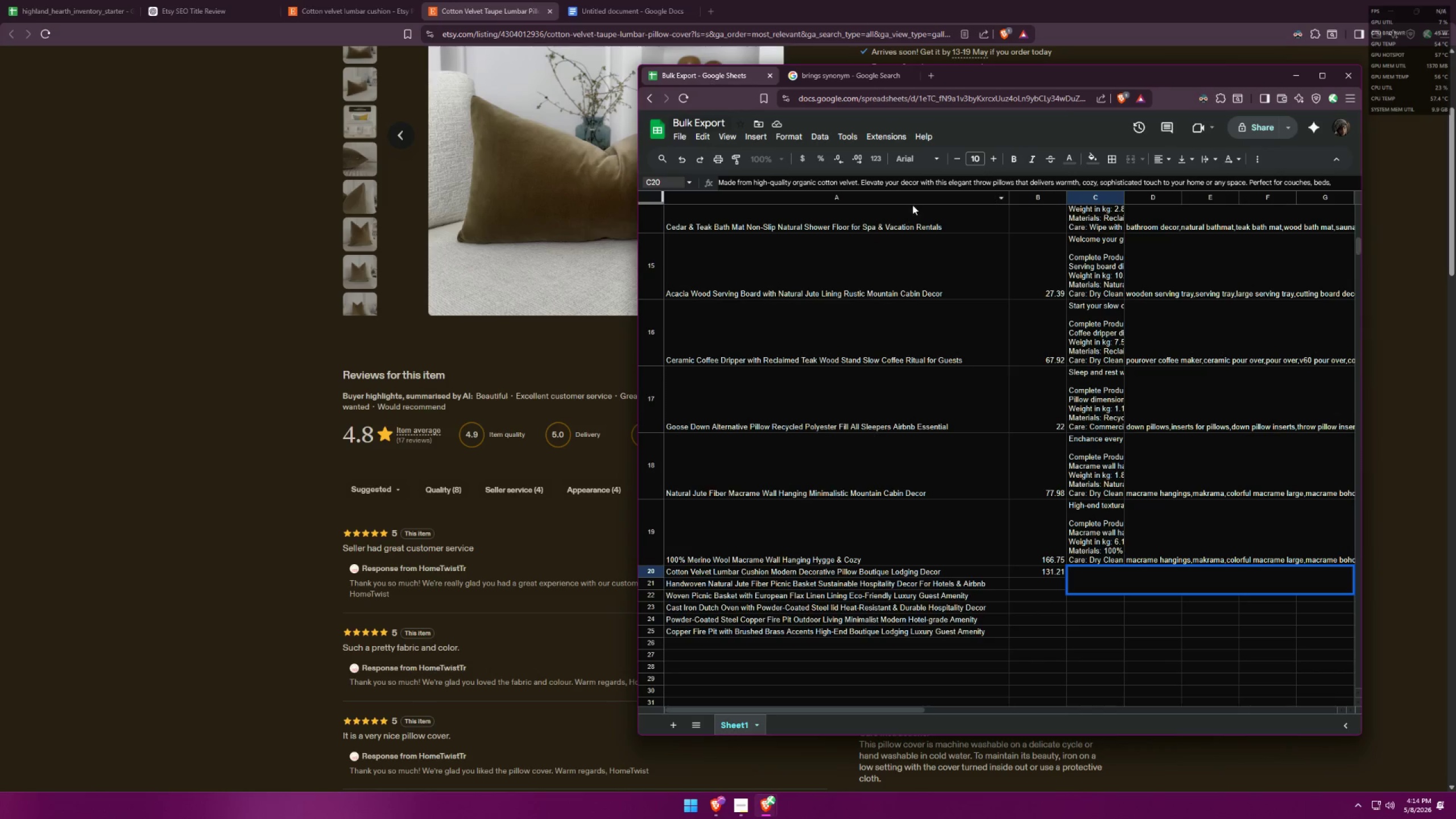 
left_click_drag(start_coordinate=[634, 278], to_coordinate=[134, 223])
 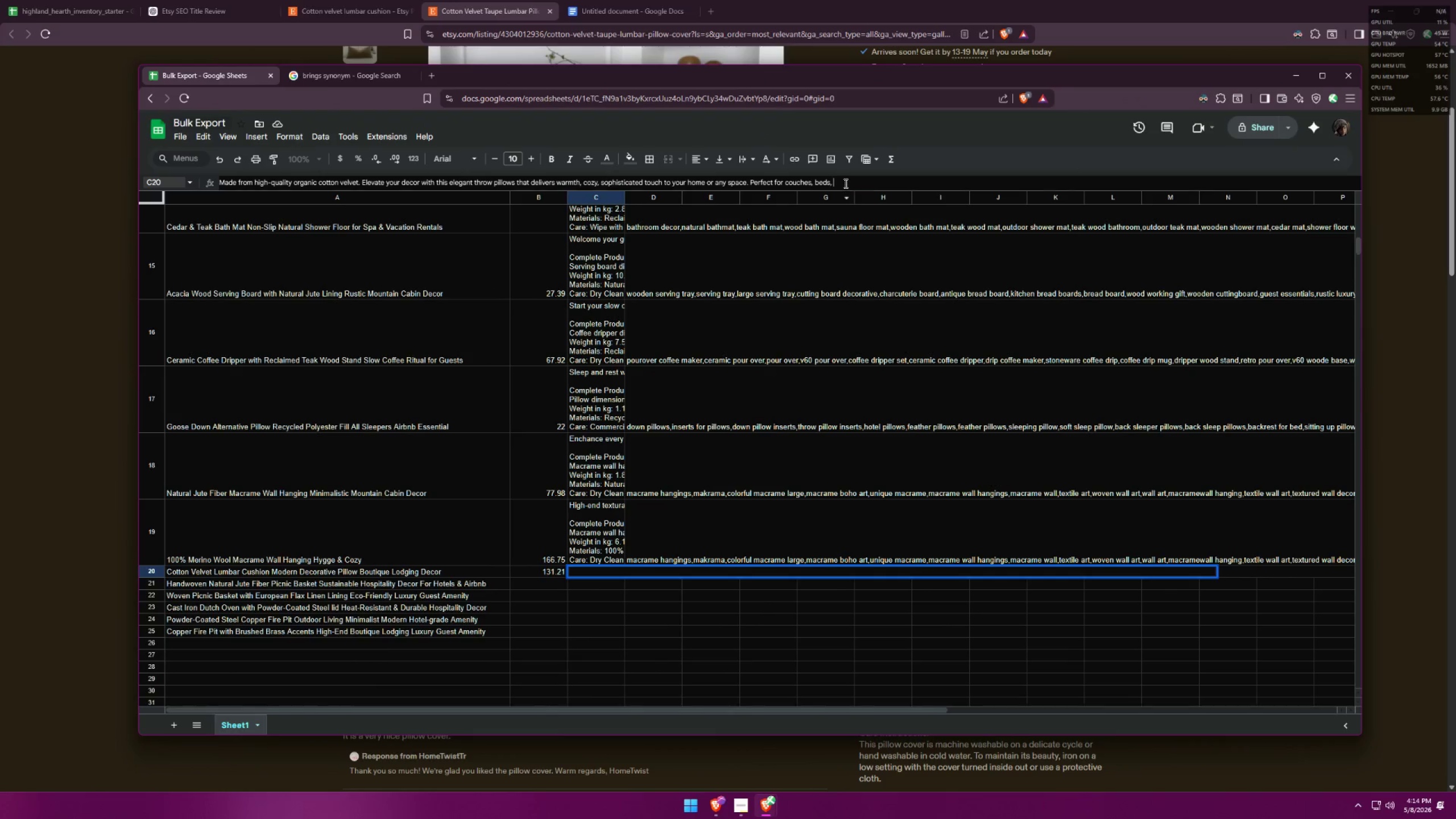 
left_click([844, 183])
 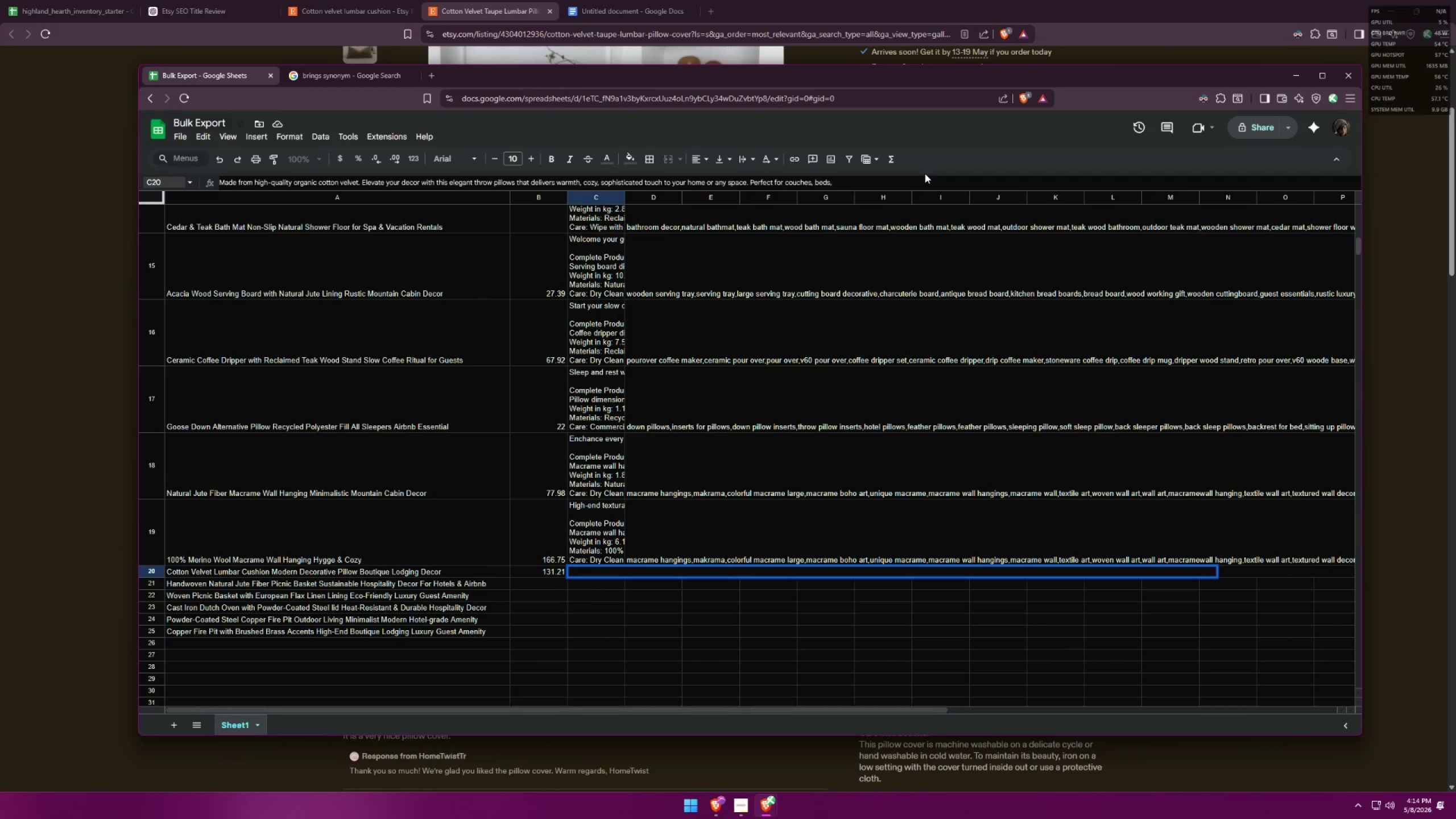 
type(chairsm )
key(Backspace)
key(Backspace)
type(, )
 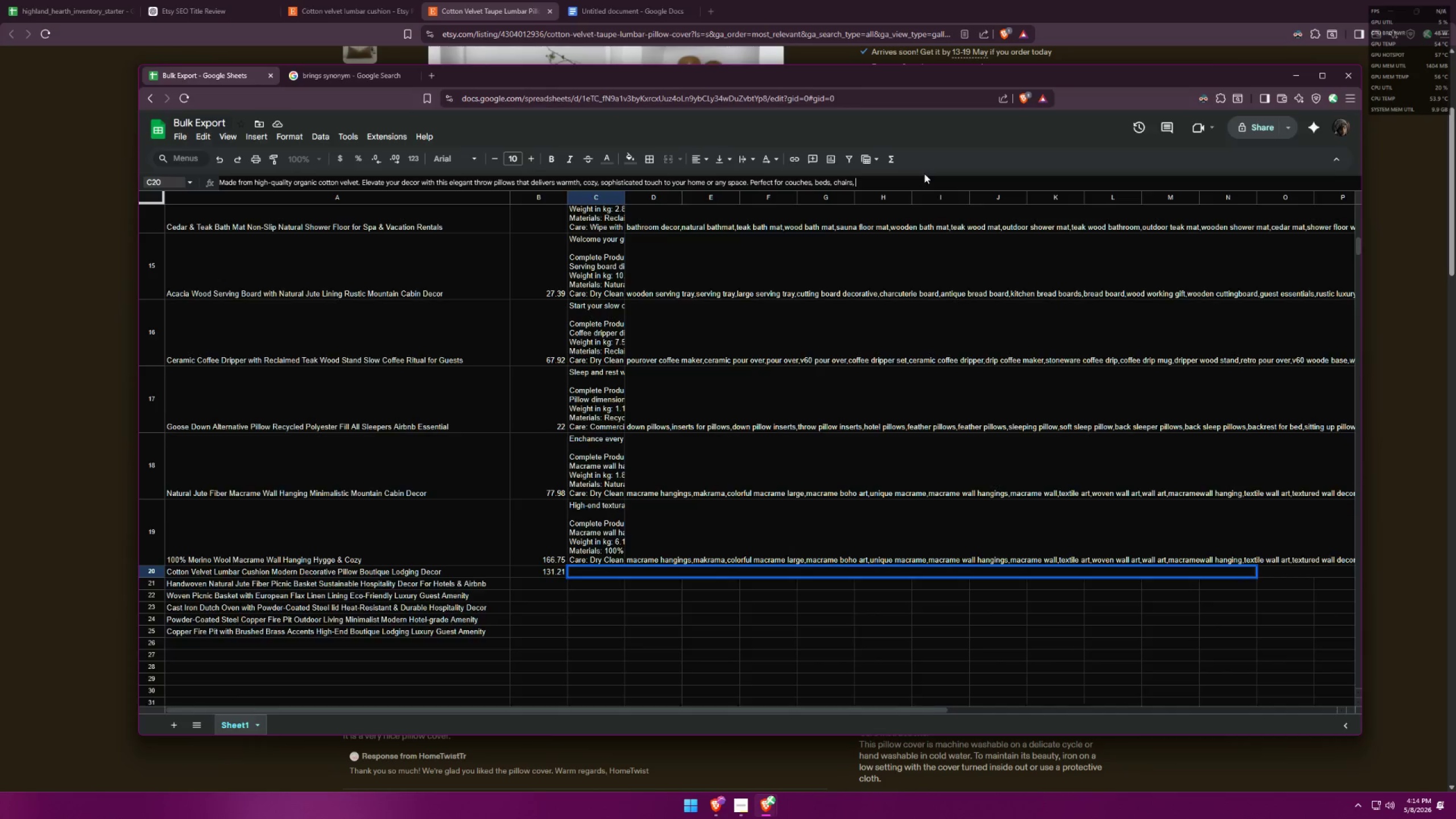 
key(Alt+AltLeft)
 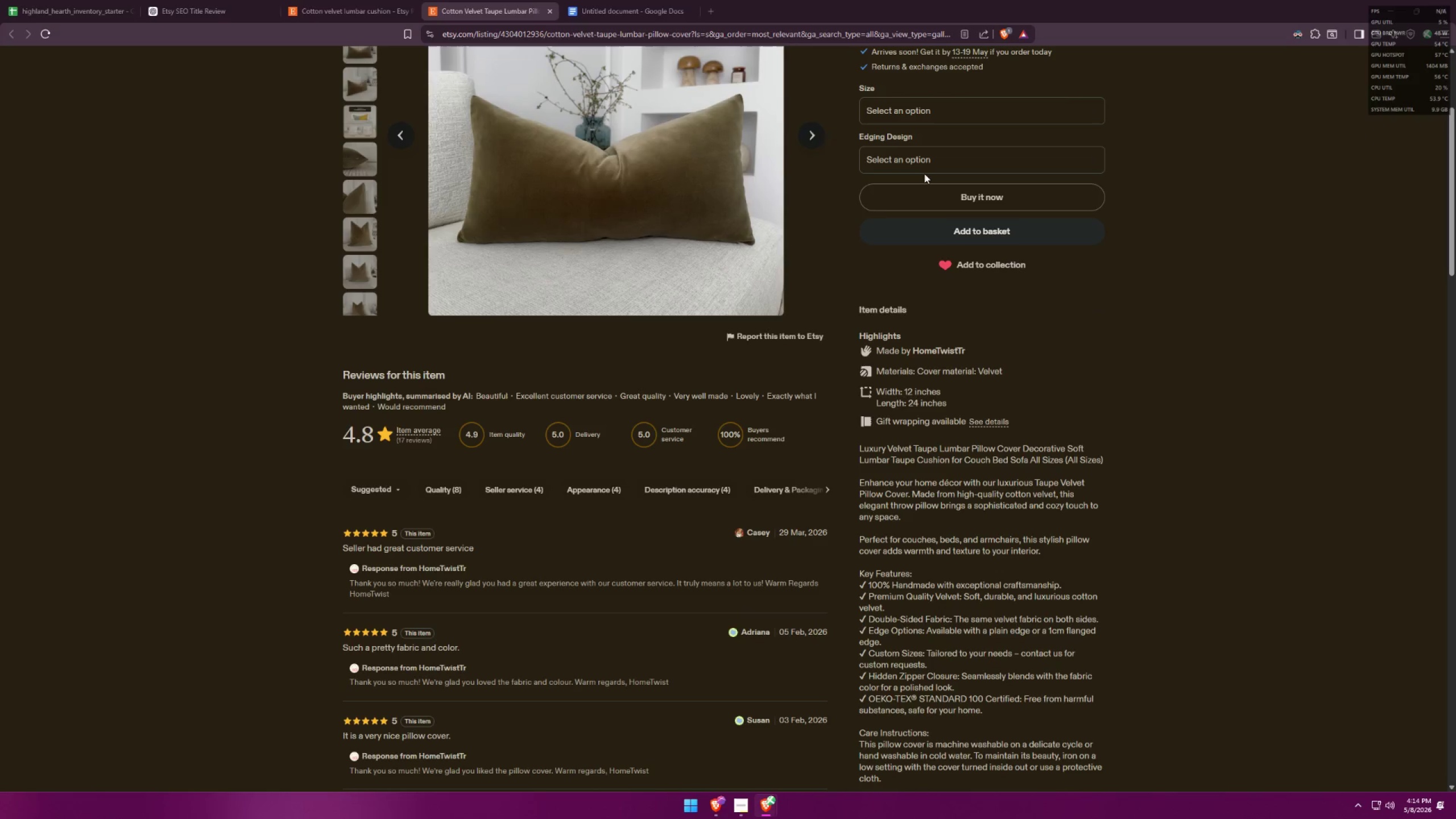 
key(Alt+Tab)
 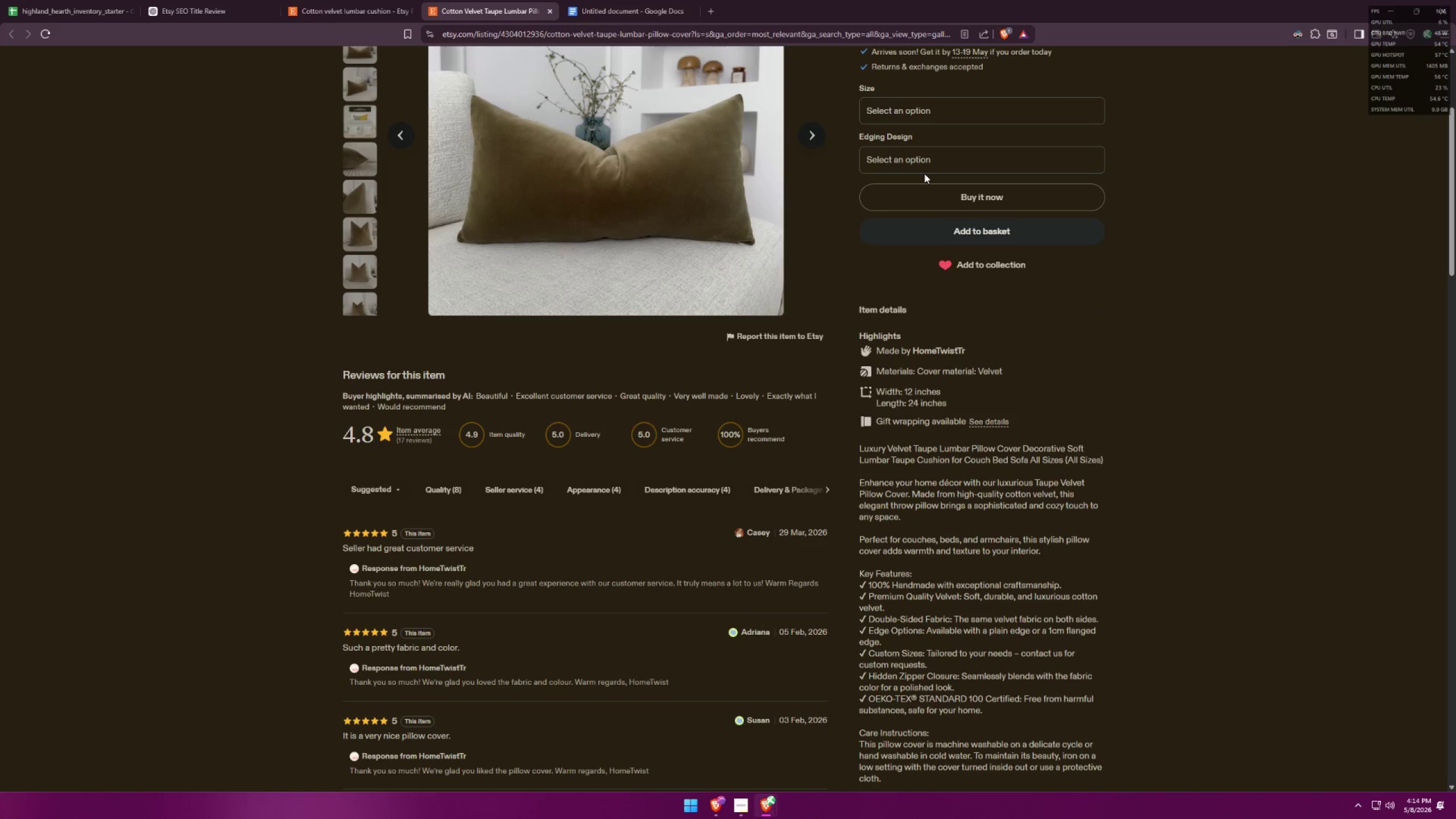 
key(Alt+AltLeft)
 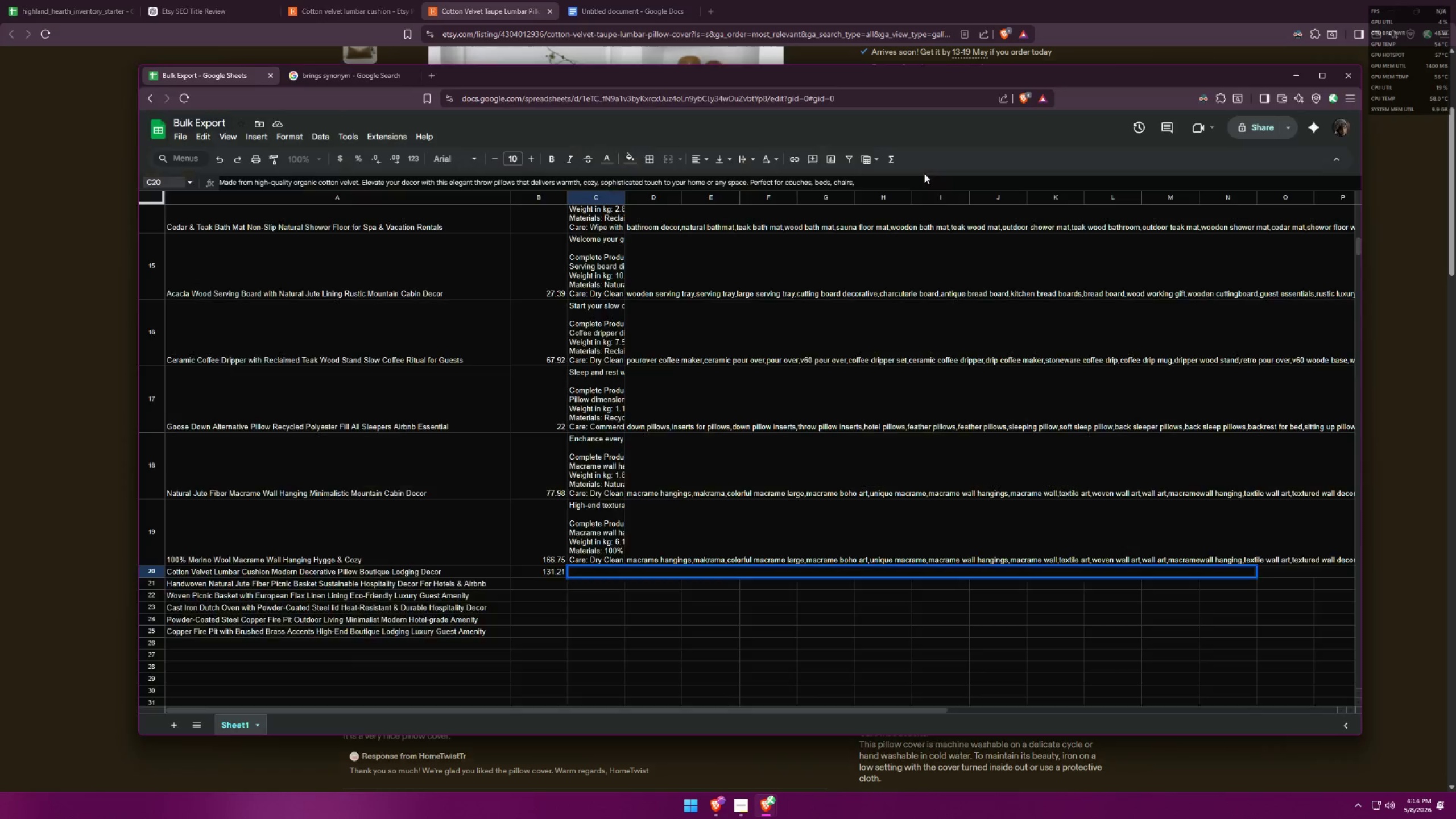 
key(Alt+Tab)
 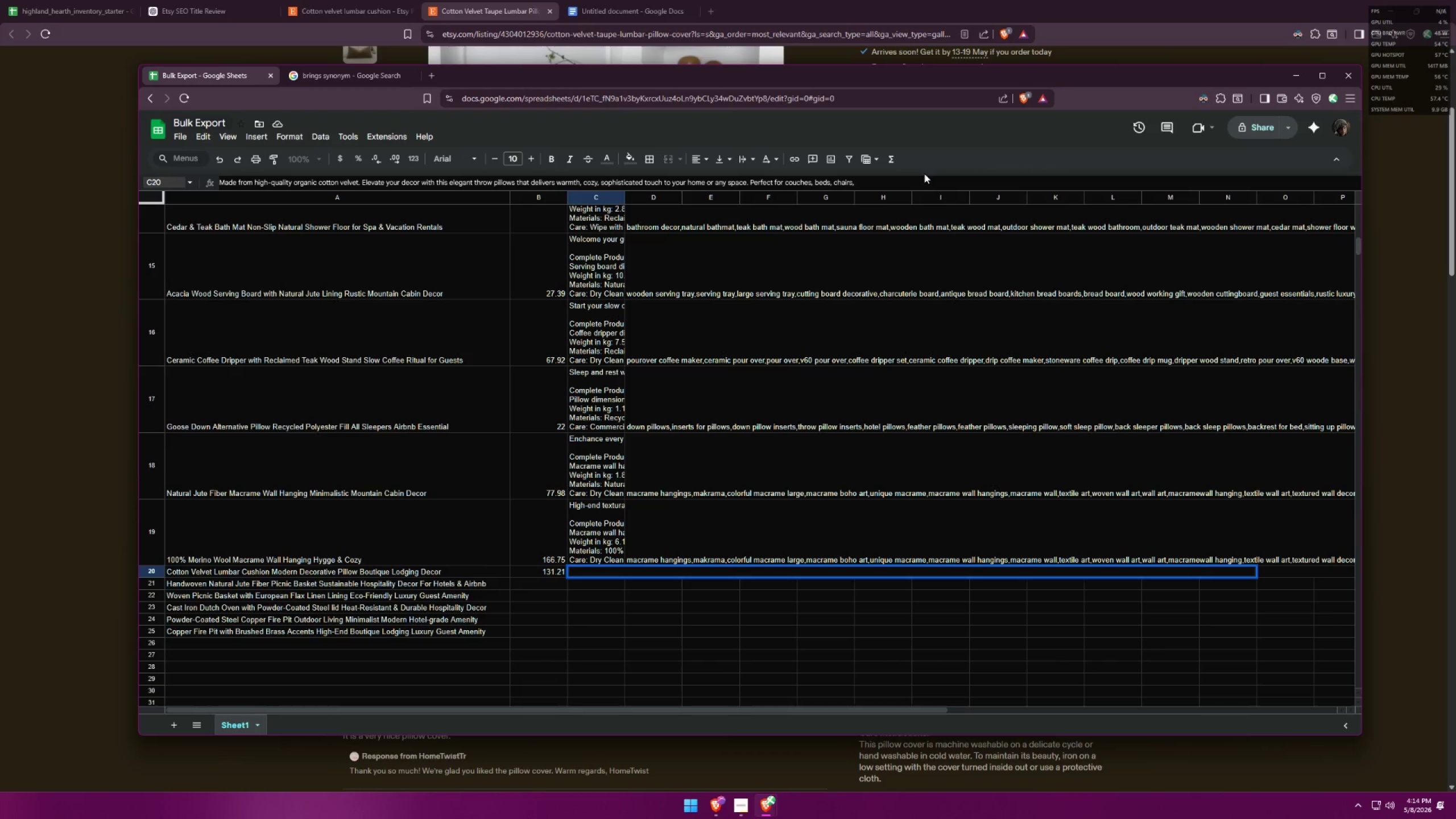 
wait(6.66)
 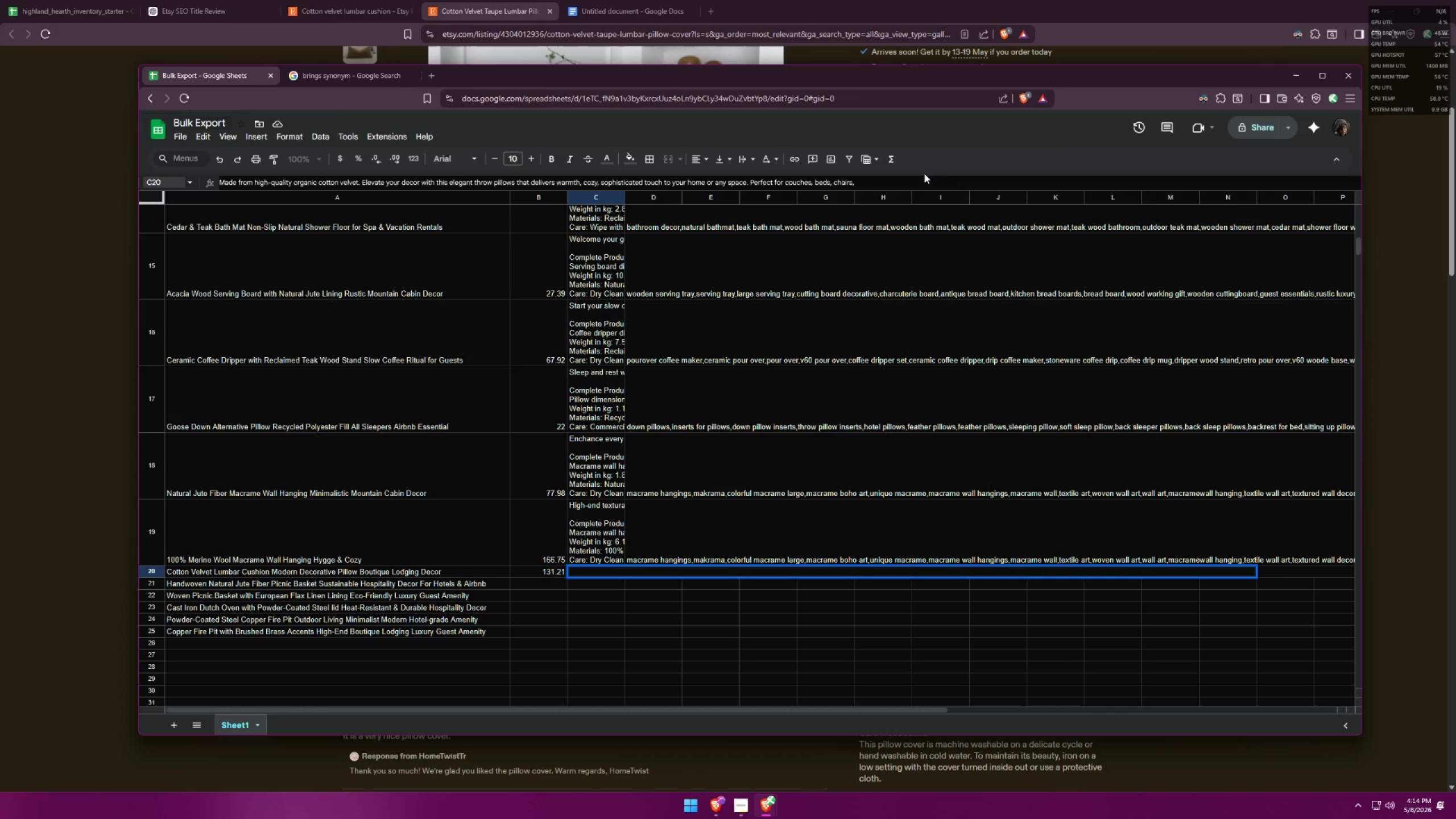 
type(guest rooms)
 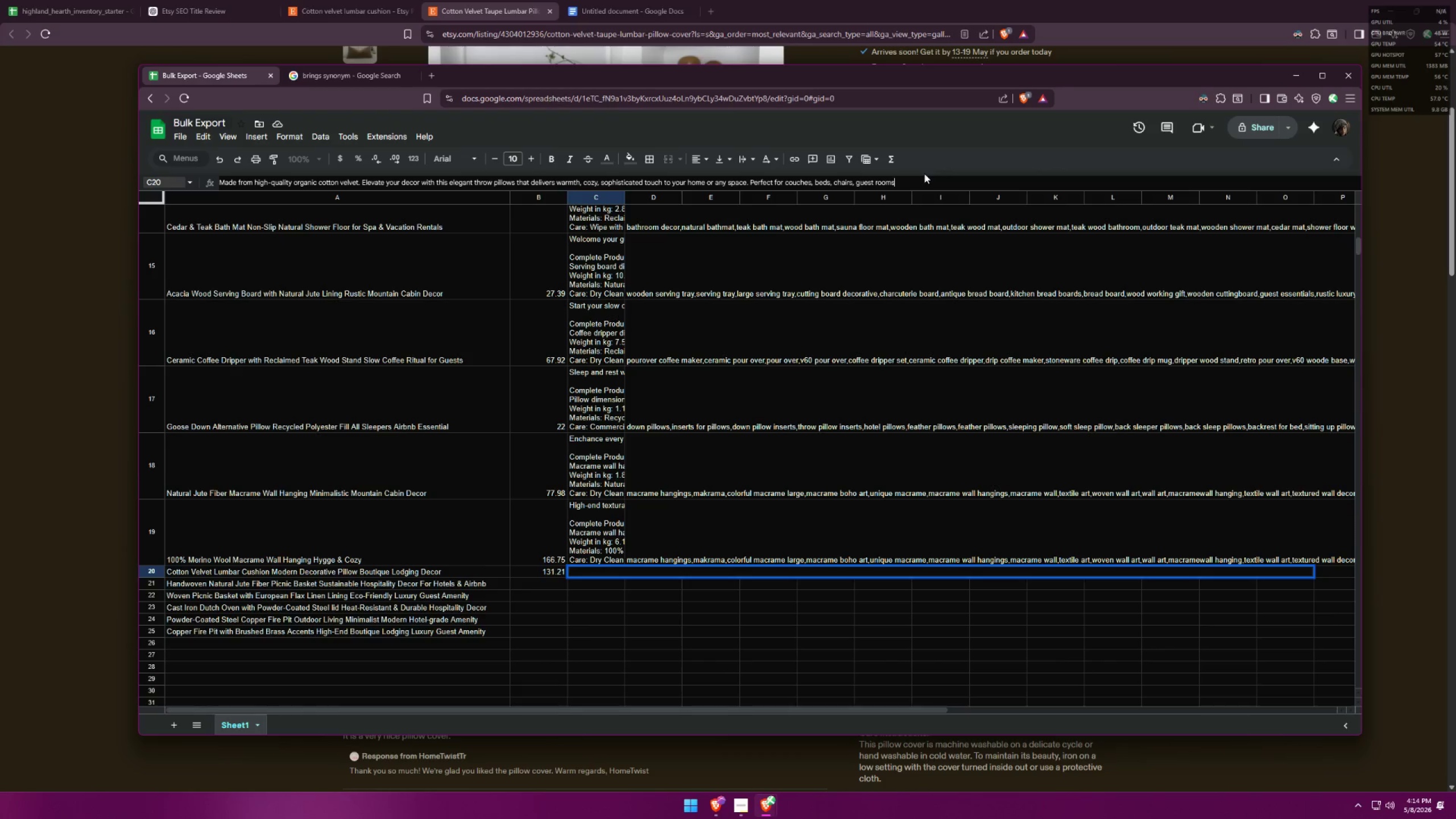 
wait(7.7)
 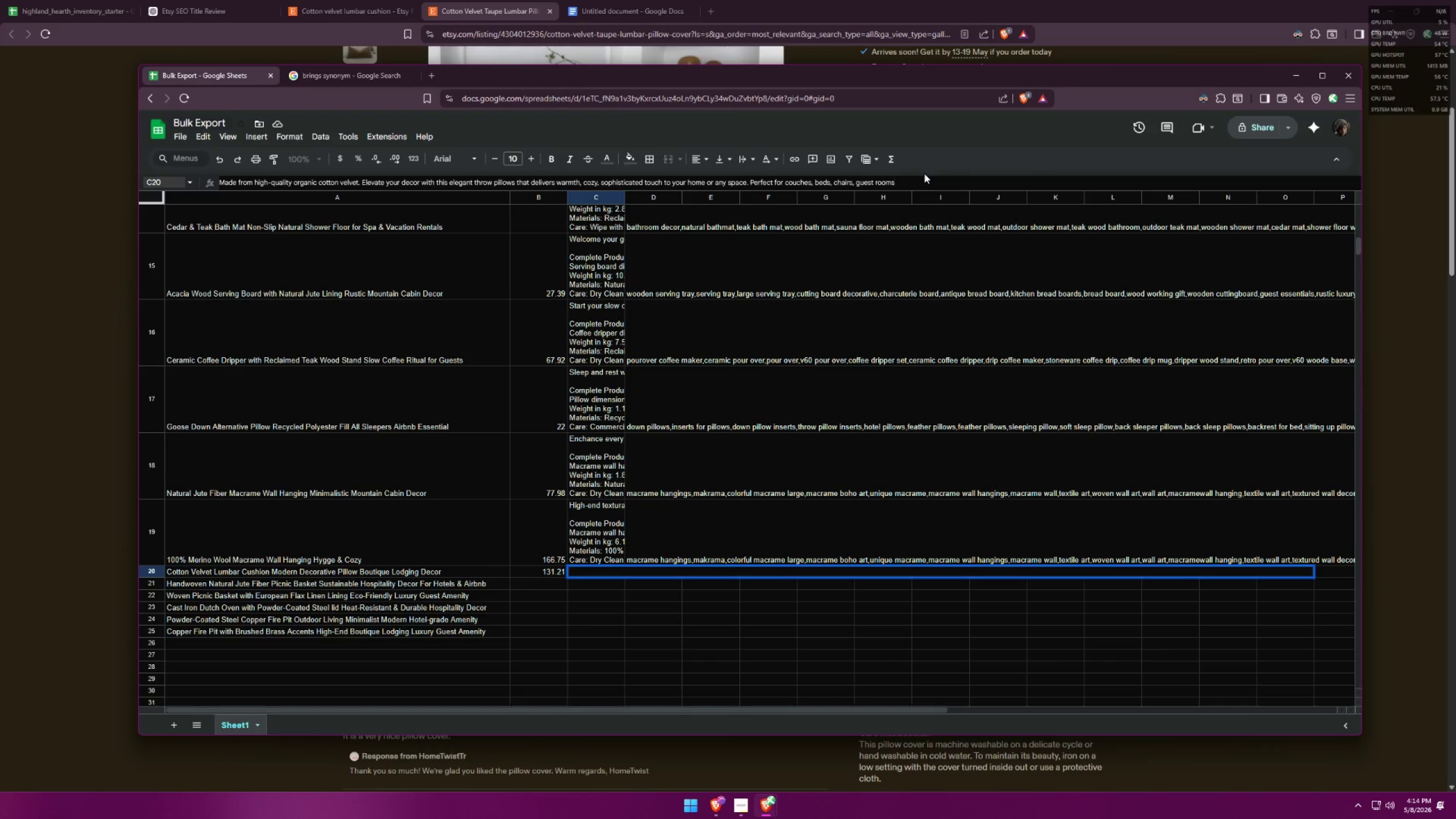 
type( and )
 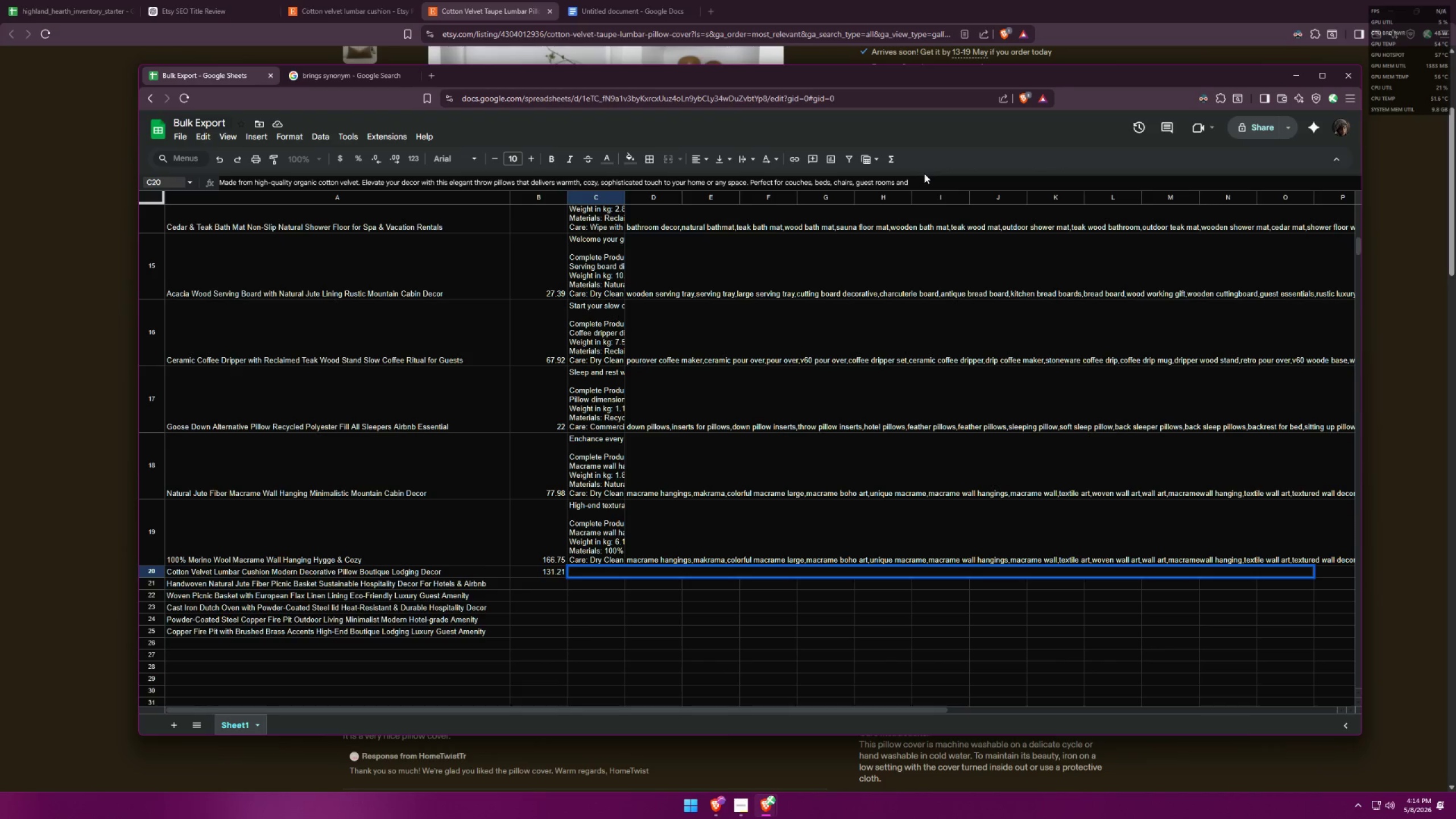 
key(Alt+AltLeft)
 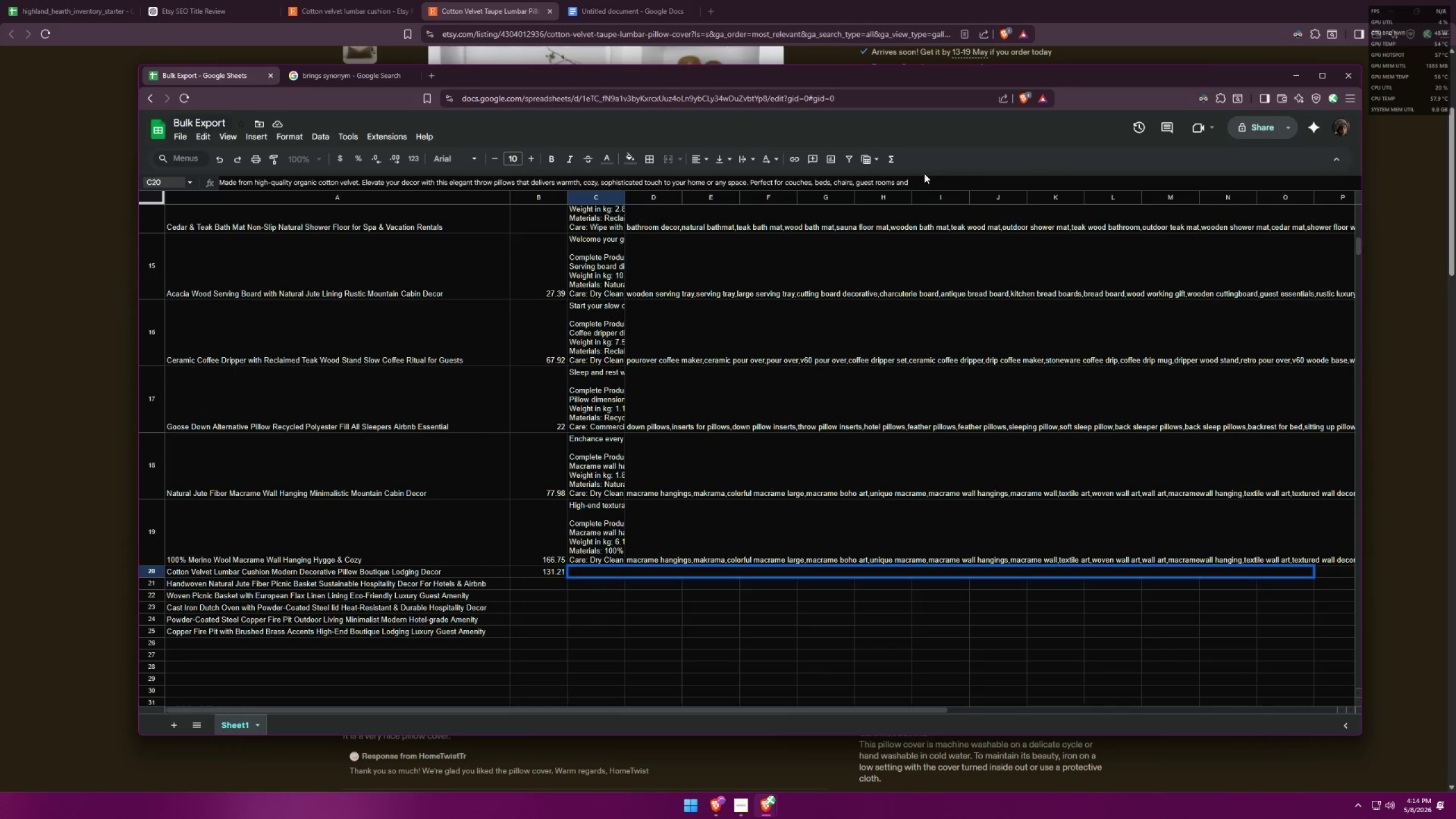 
key(Alt+Tab)
 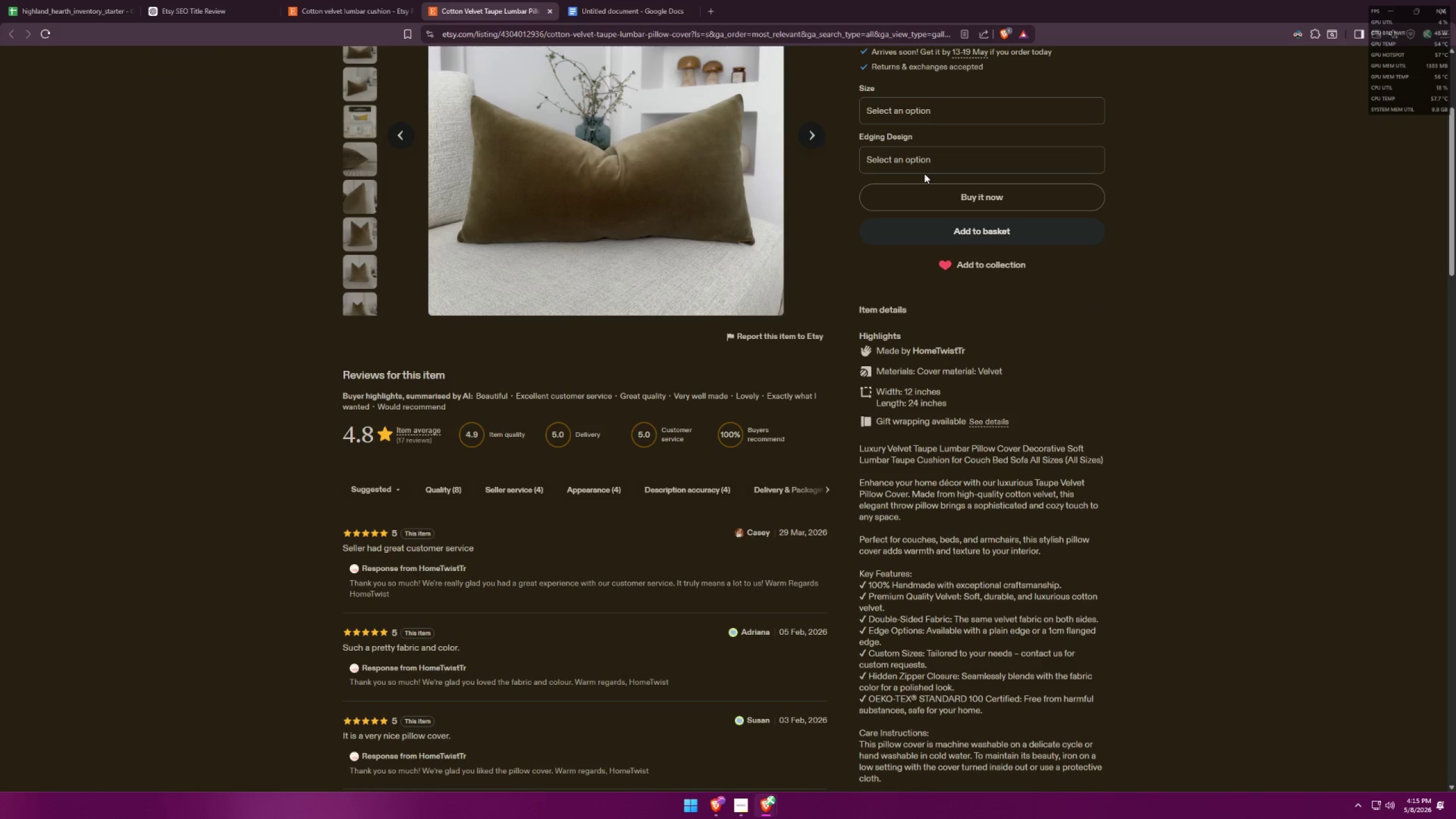 
key(Alt+AltLeft)
 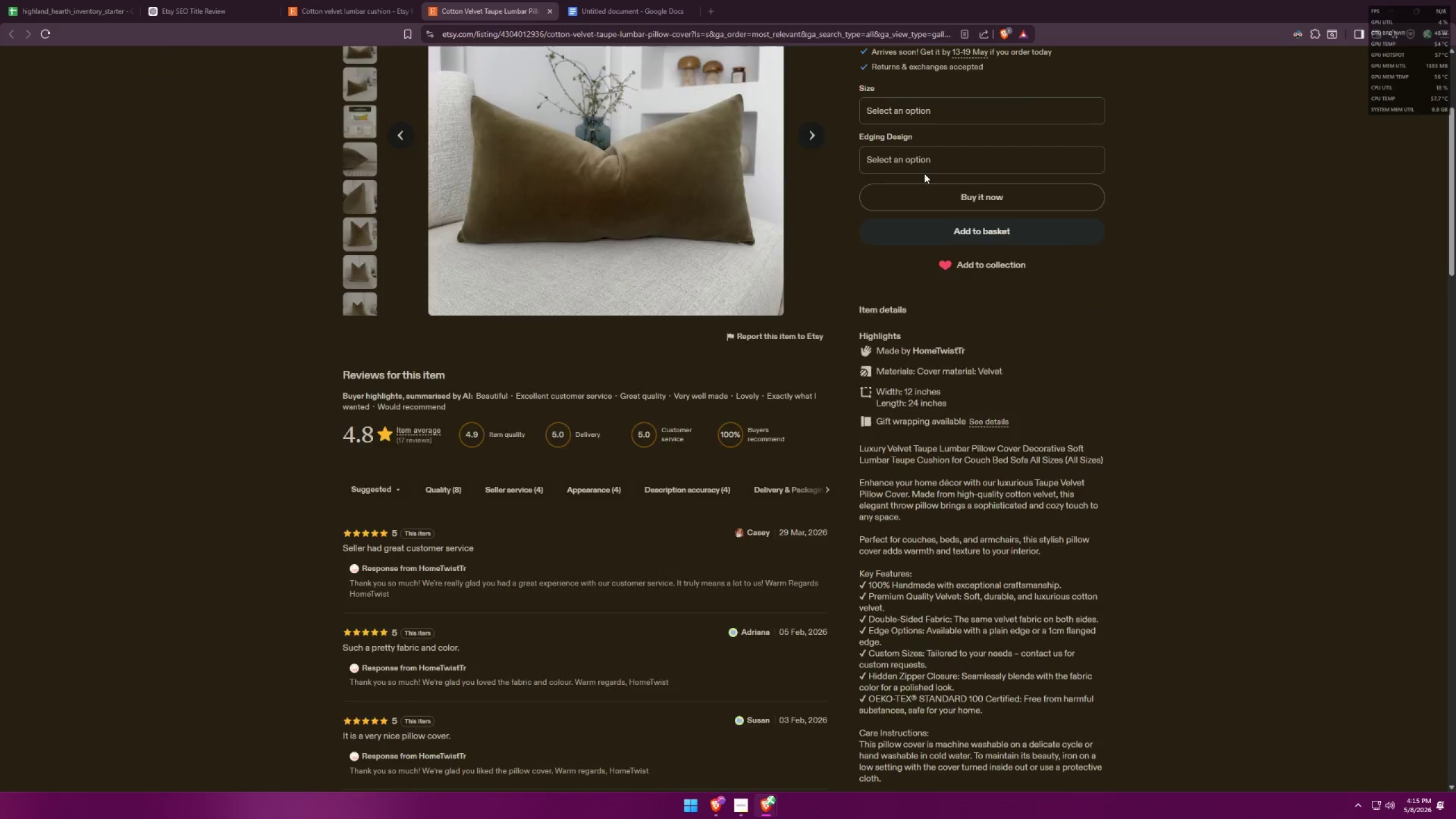 
key(Tab)
type(armchairs. )
 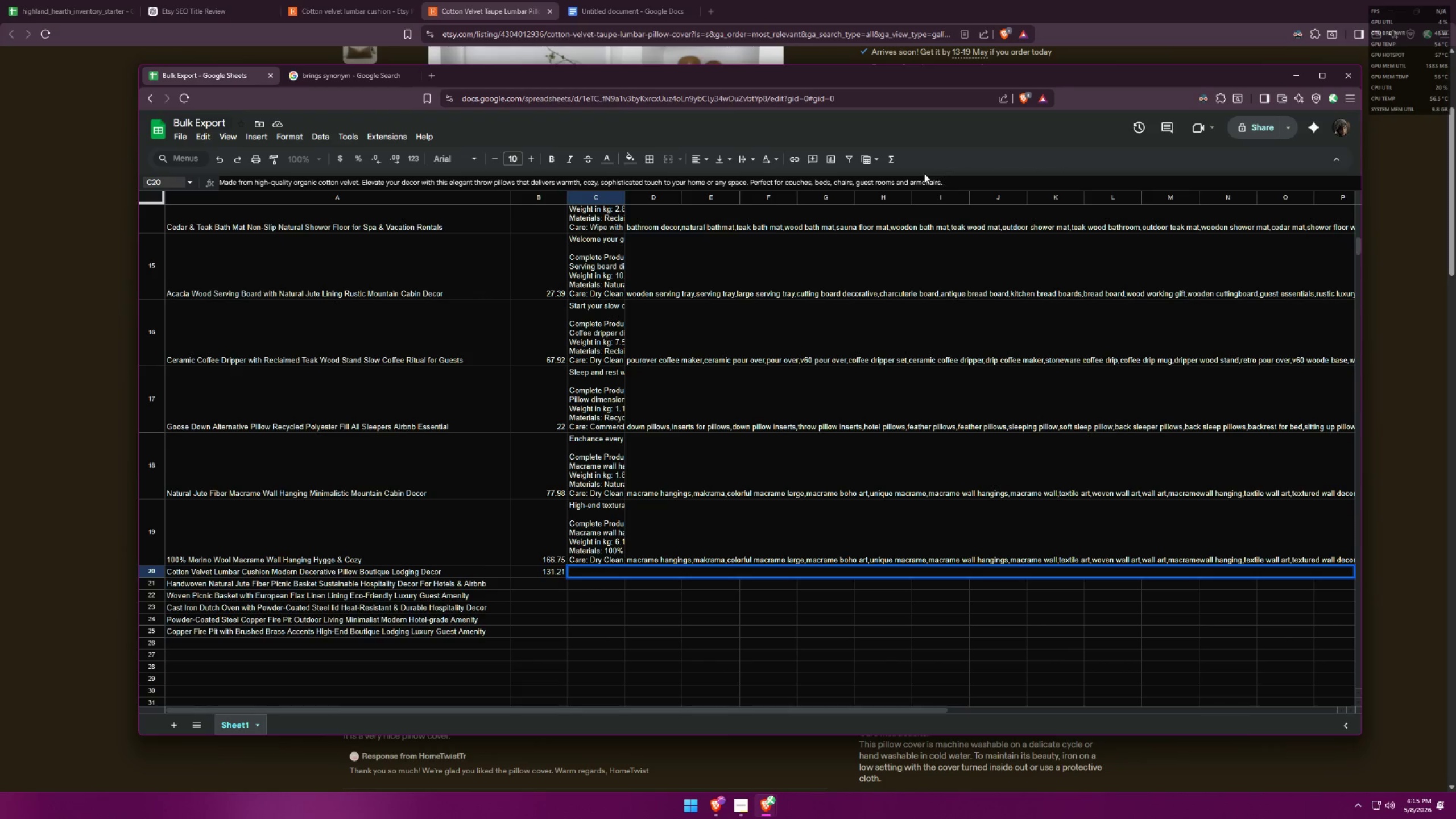 
left_click_drag(start_coordinate=[1366, 362], to_coordinate=[872, 351])
 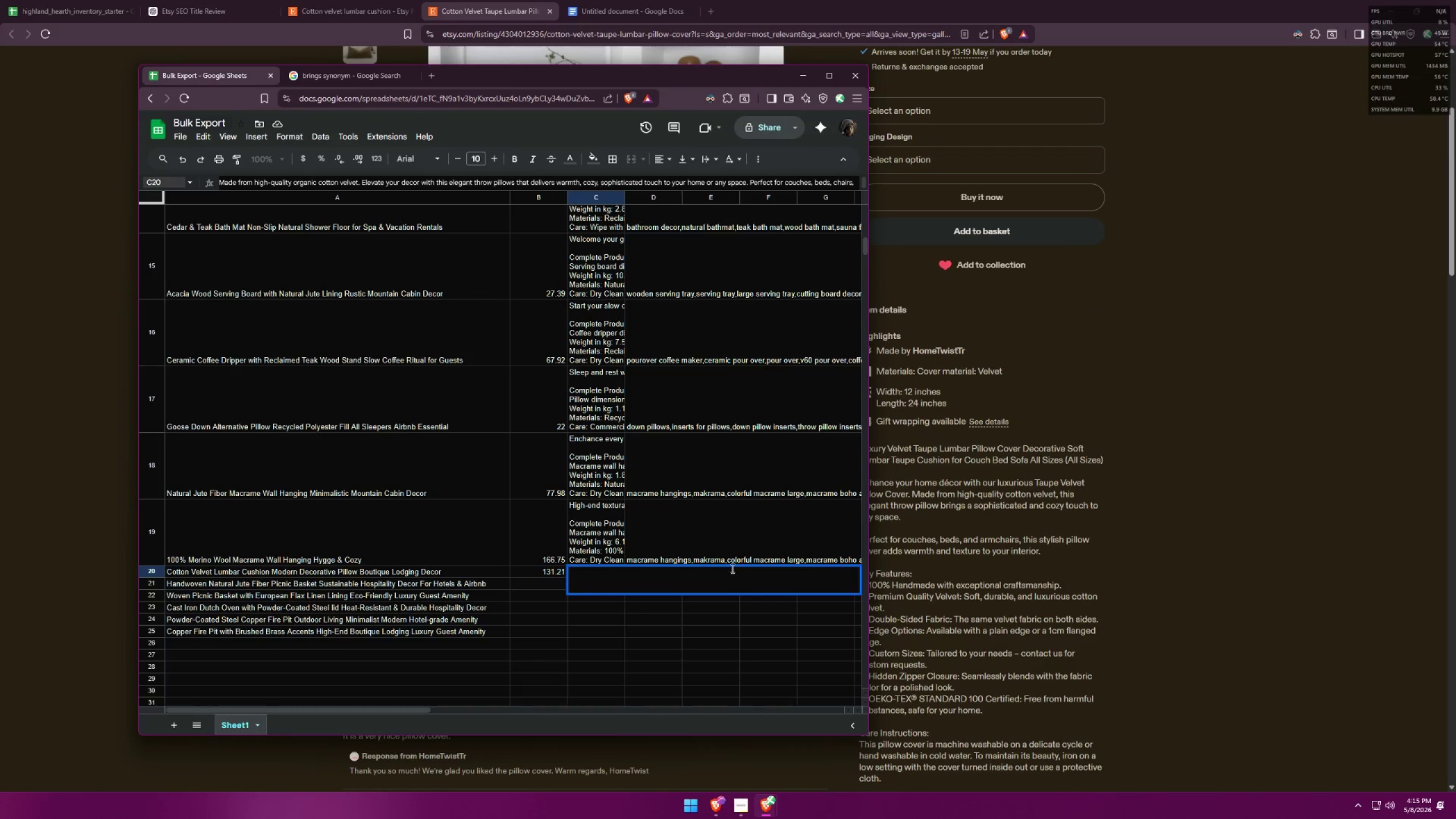 
left_click([725, 579])
 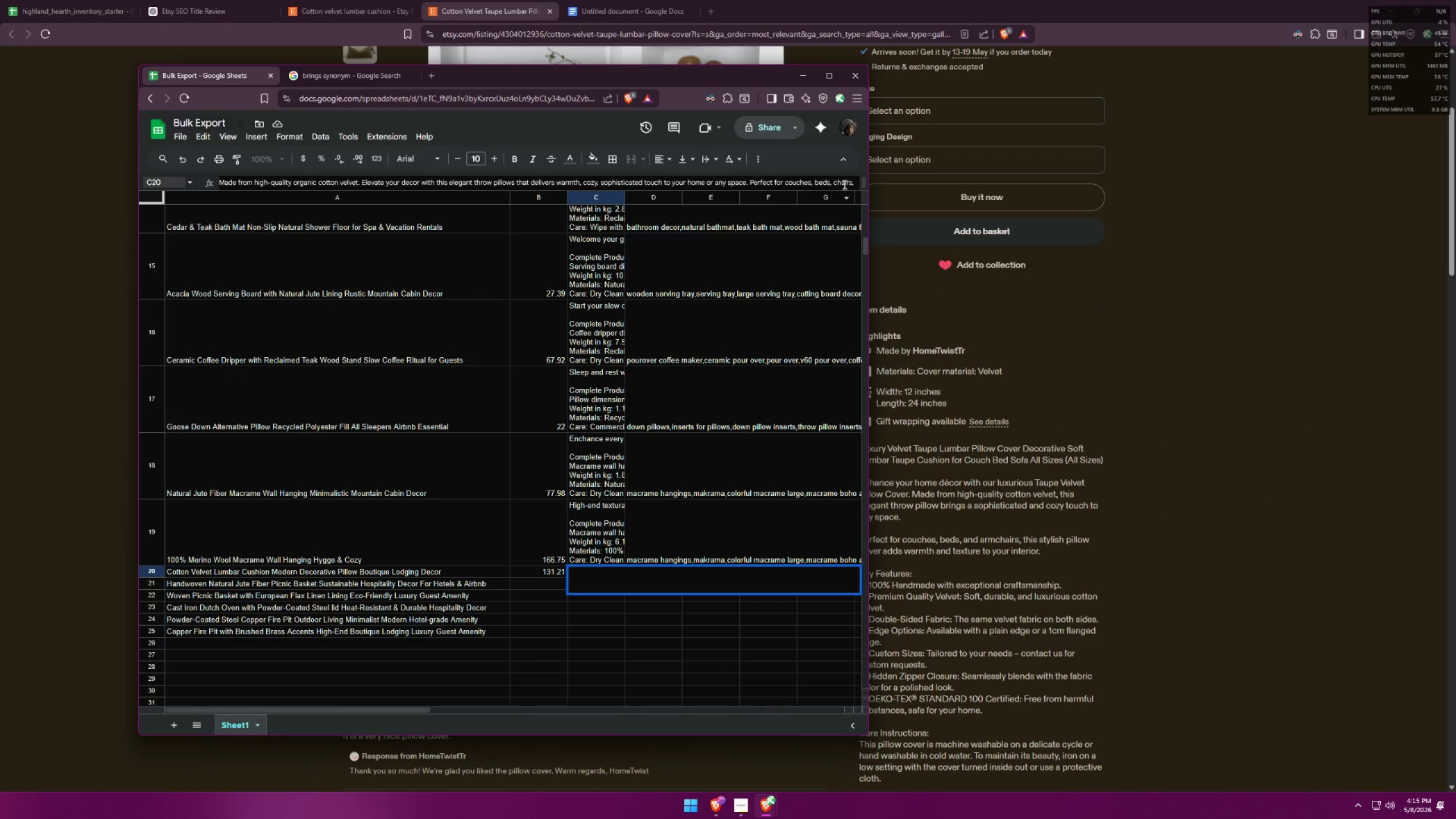 
left_click([854, 180])
 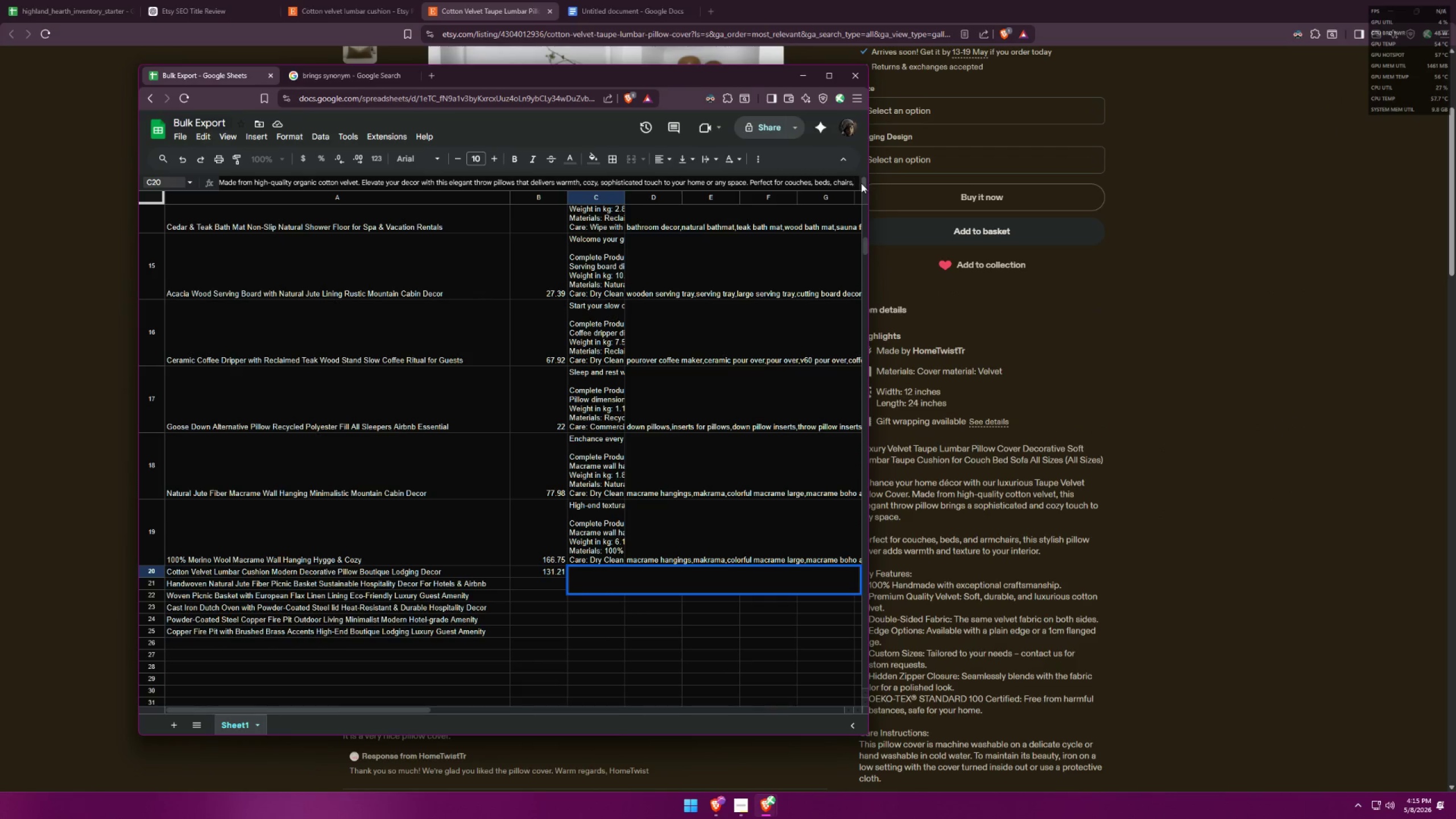 
hold_key(key=ControlLeft, duration=0.95)
 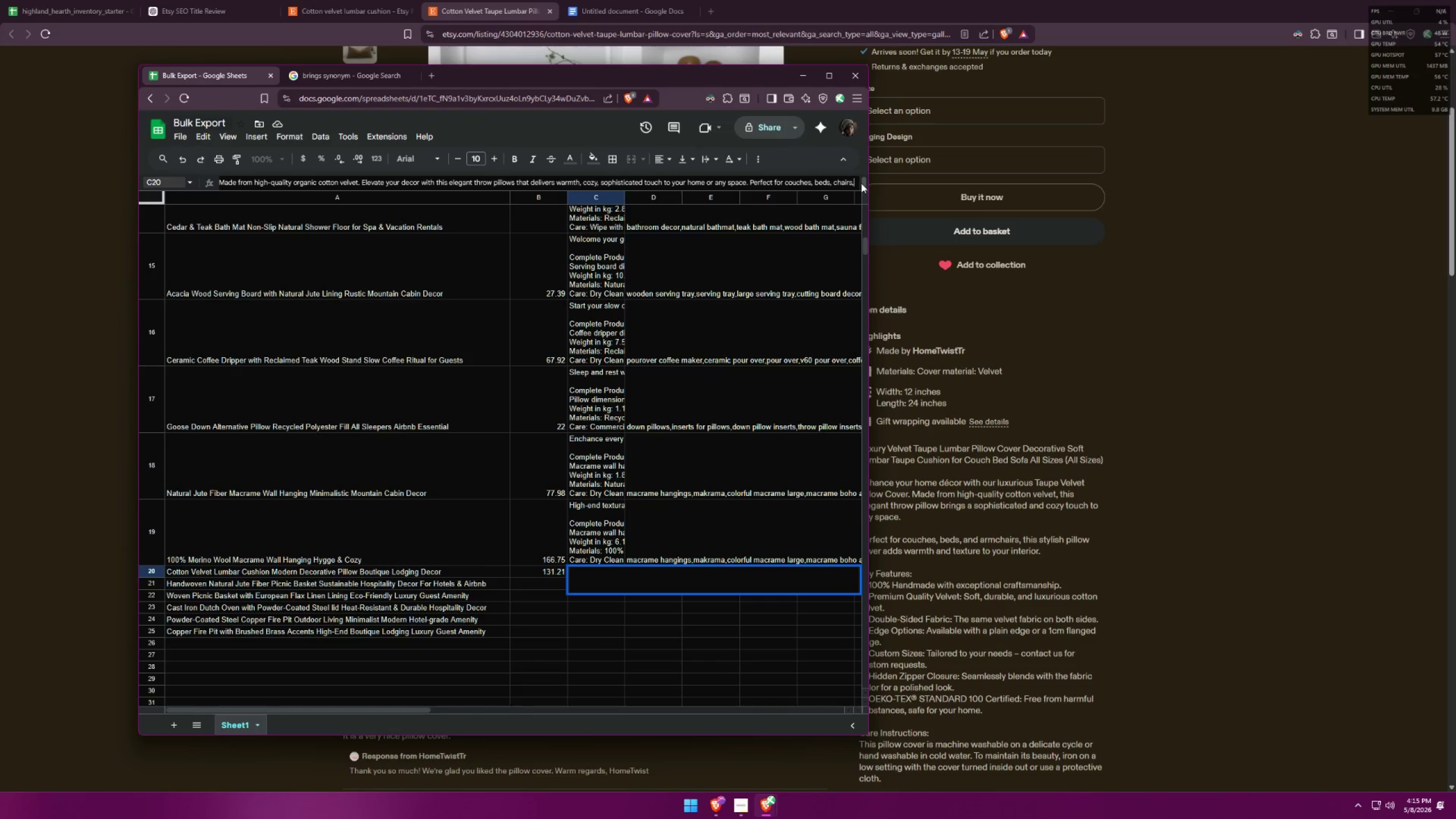 
key(Control+Shift+ShiftRight)
 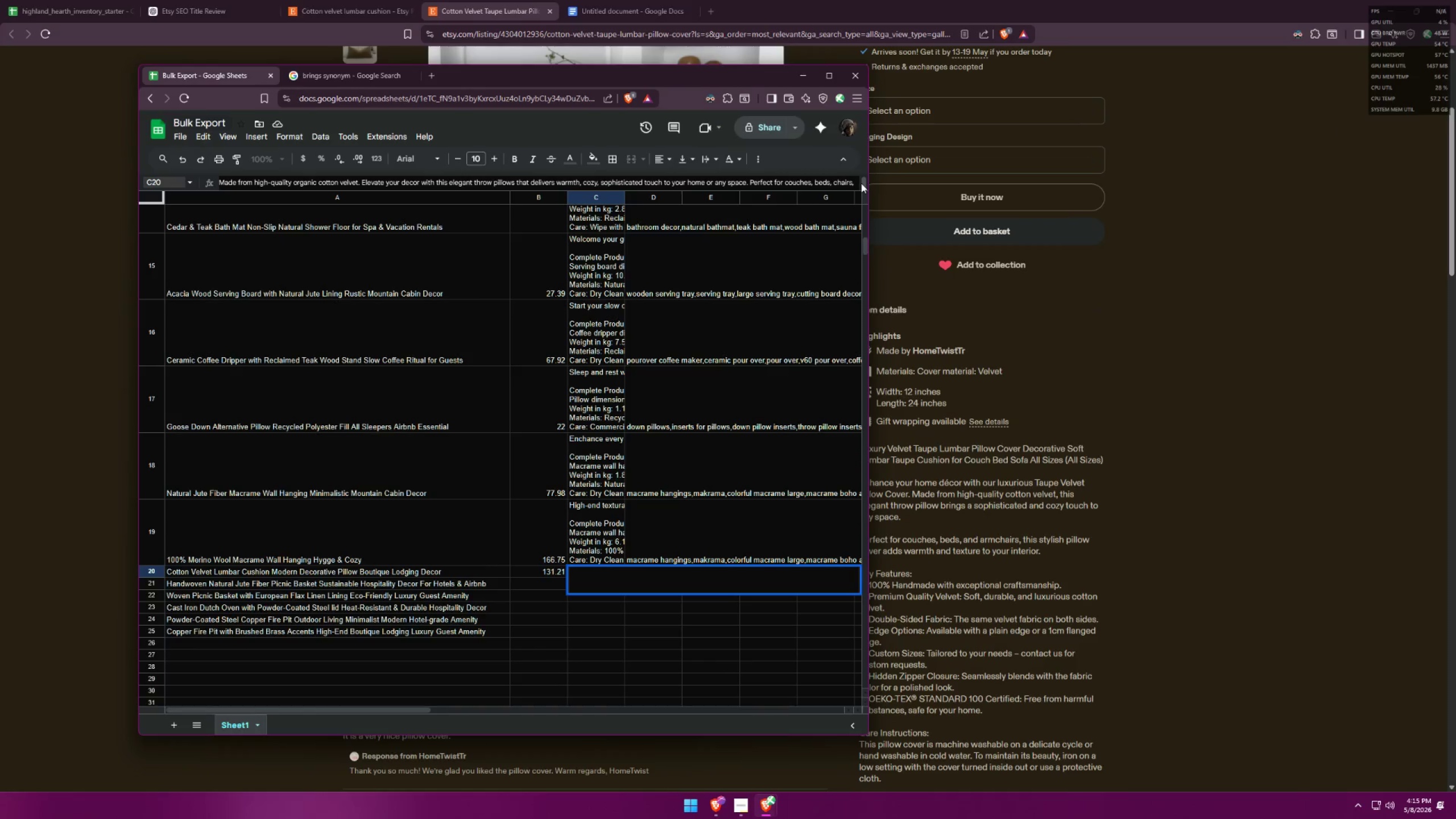 
key(Control+Enter)
 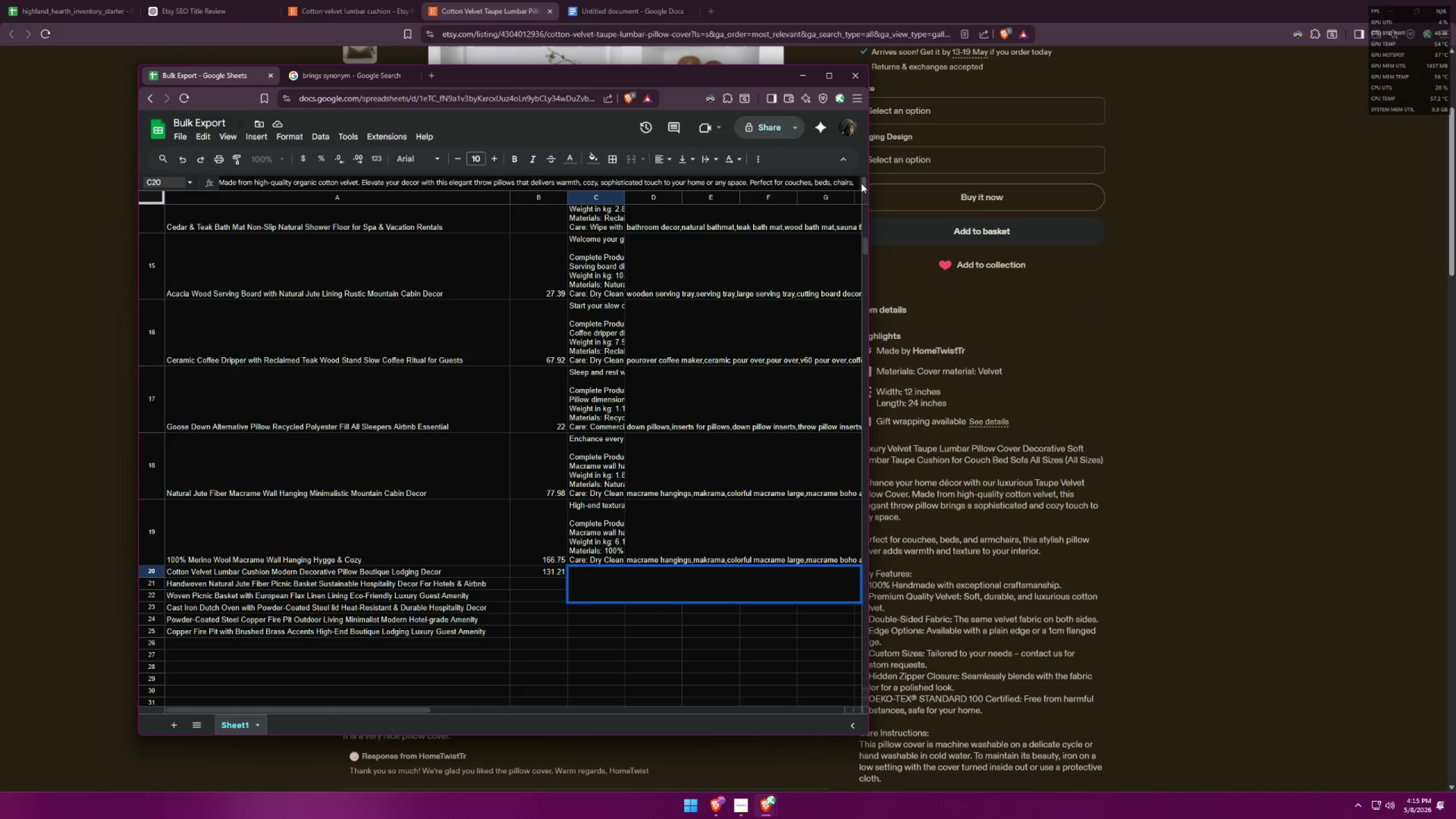 
key(Control+Enter)
 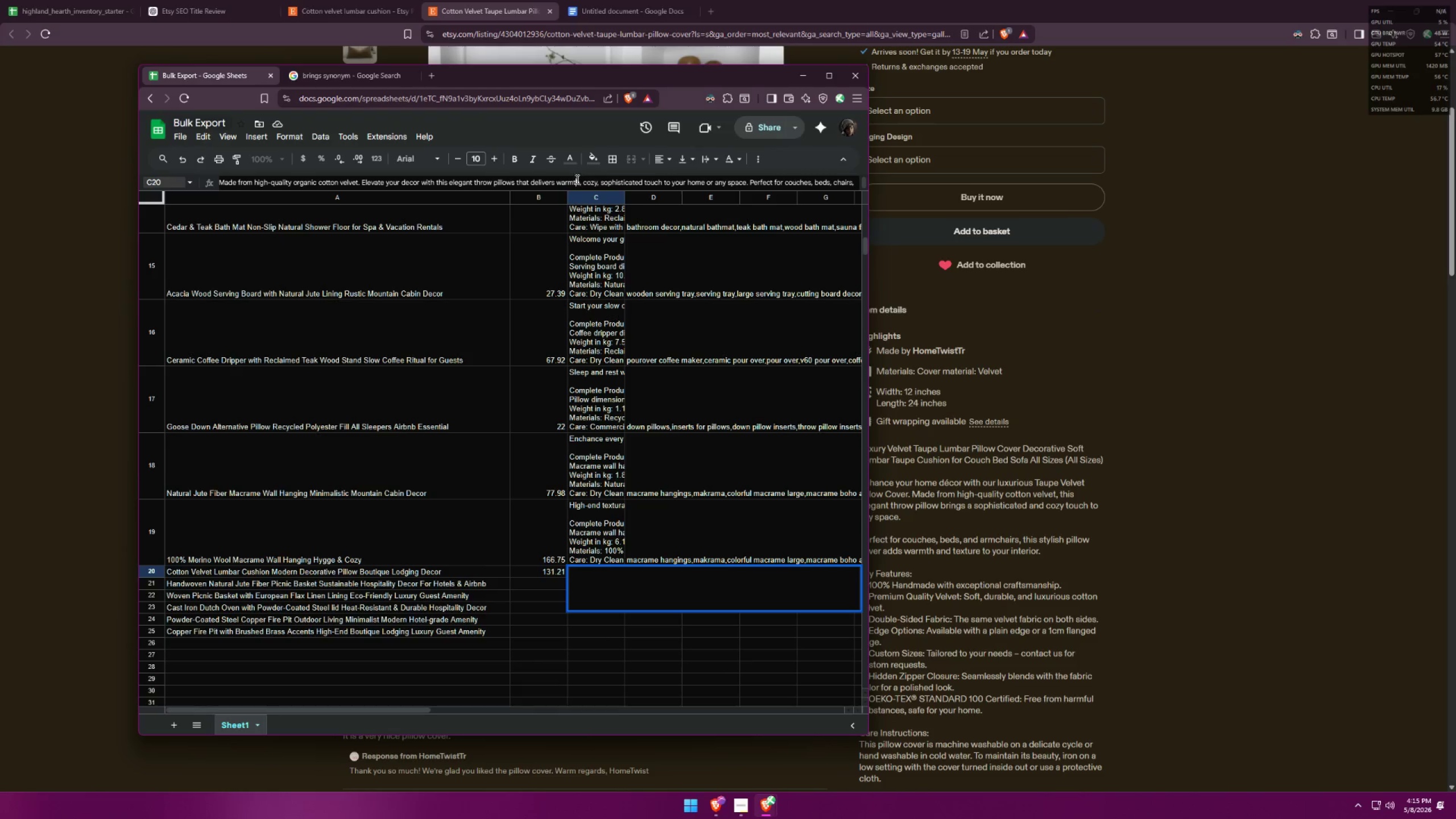 
key(ArrowDown)
 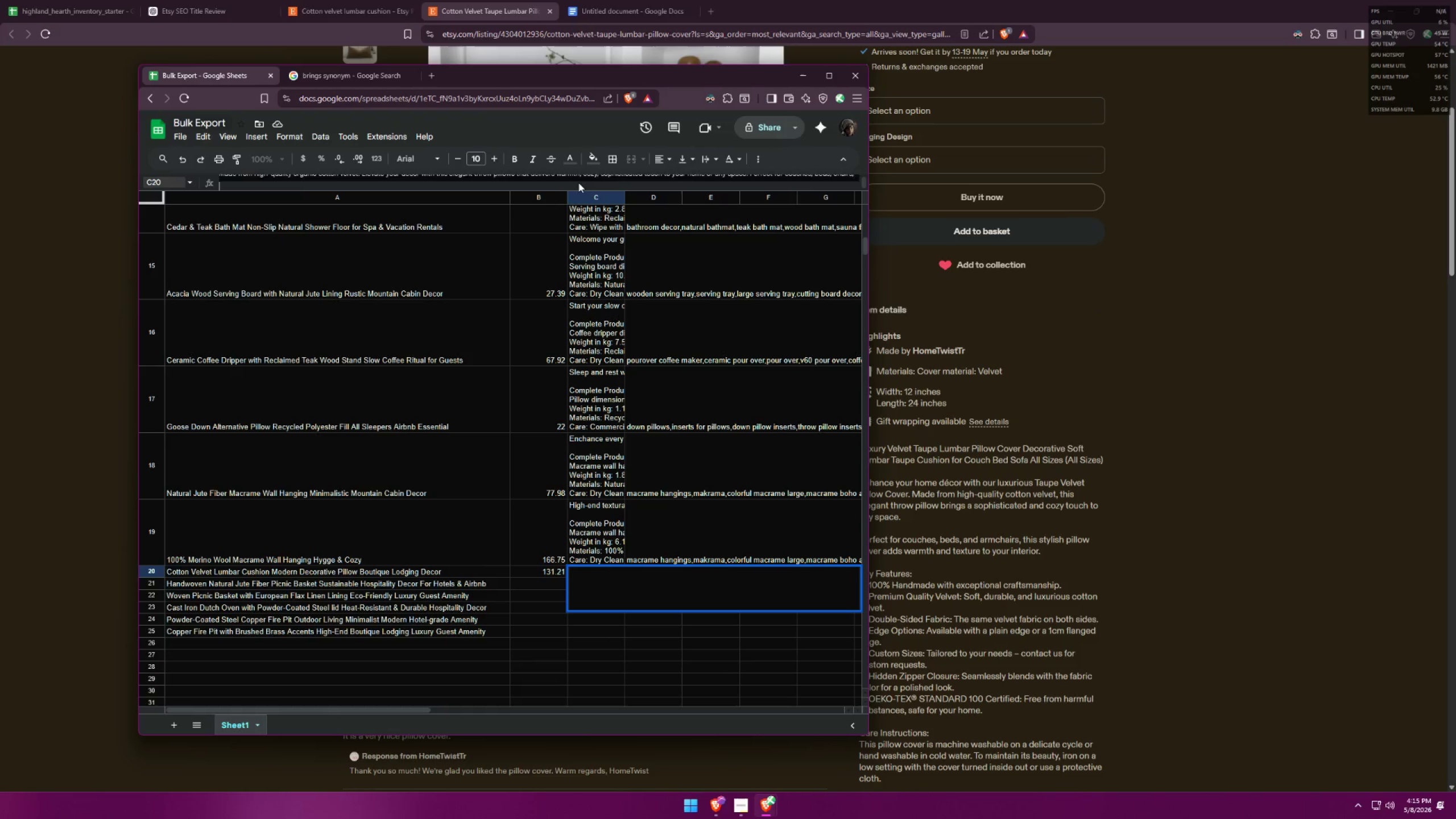 
key(ArrowDown)
 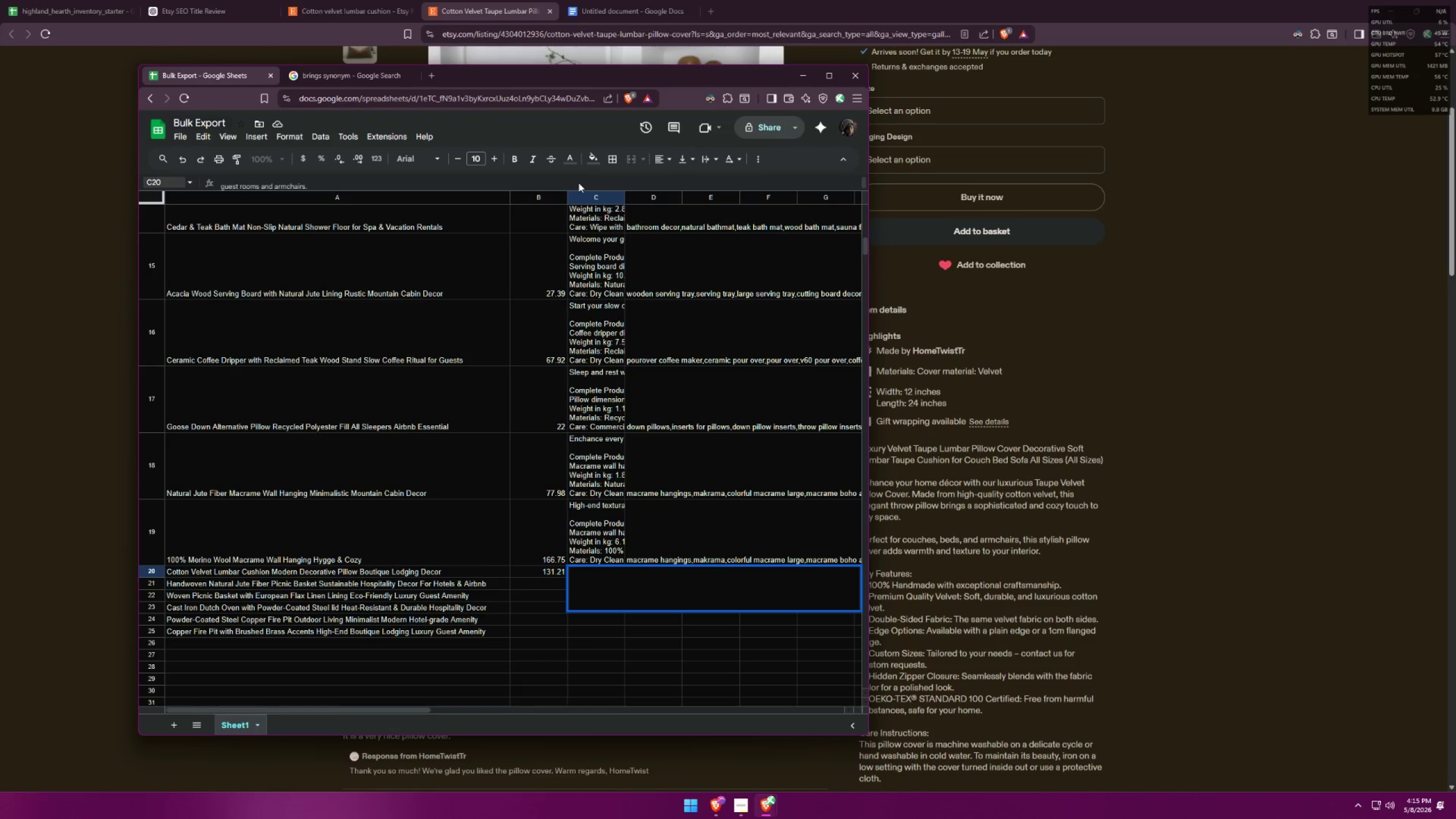 
key(Control+Z)
 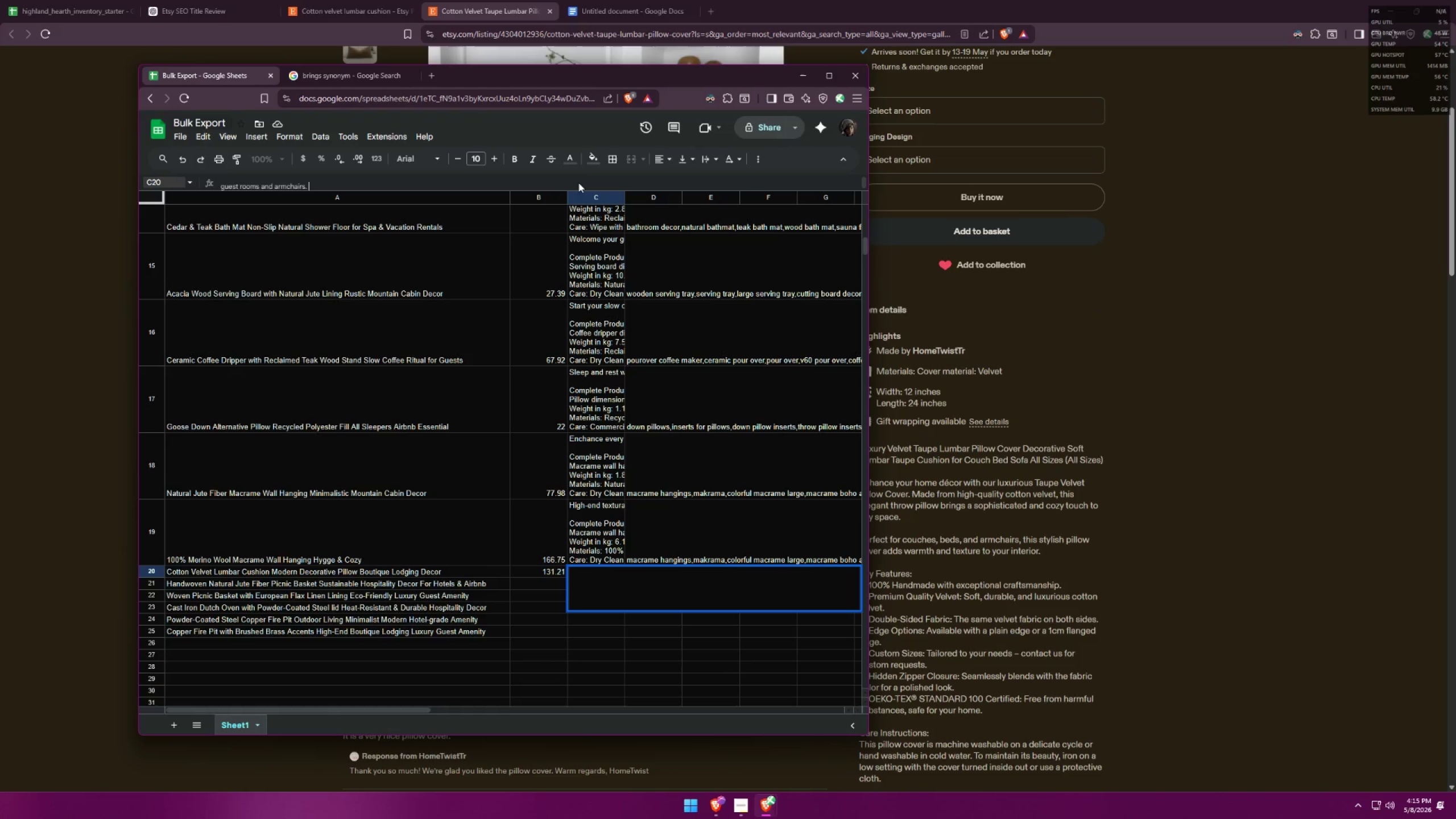 
key(Control+Z)
 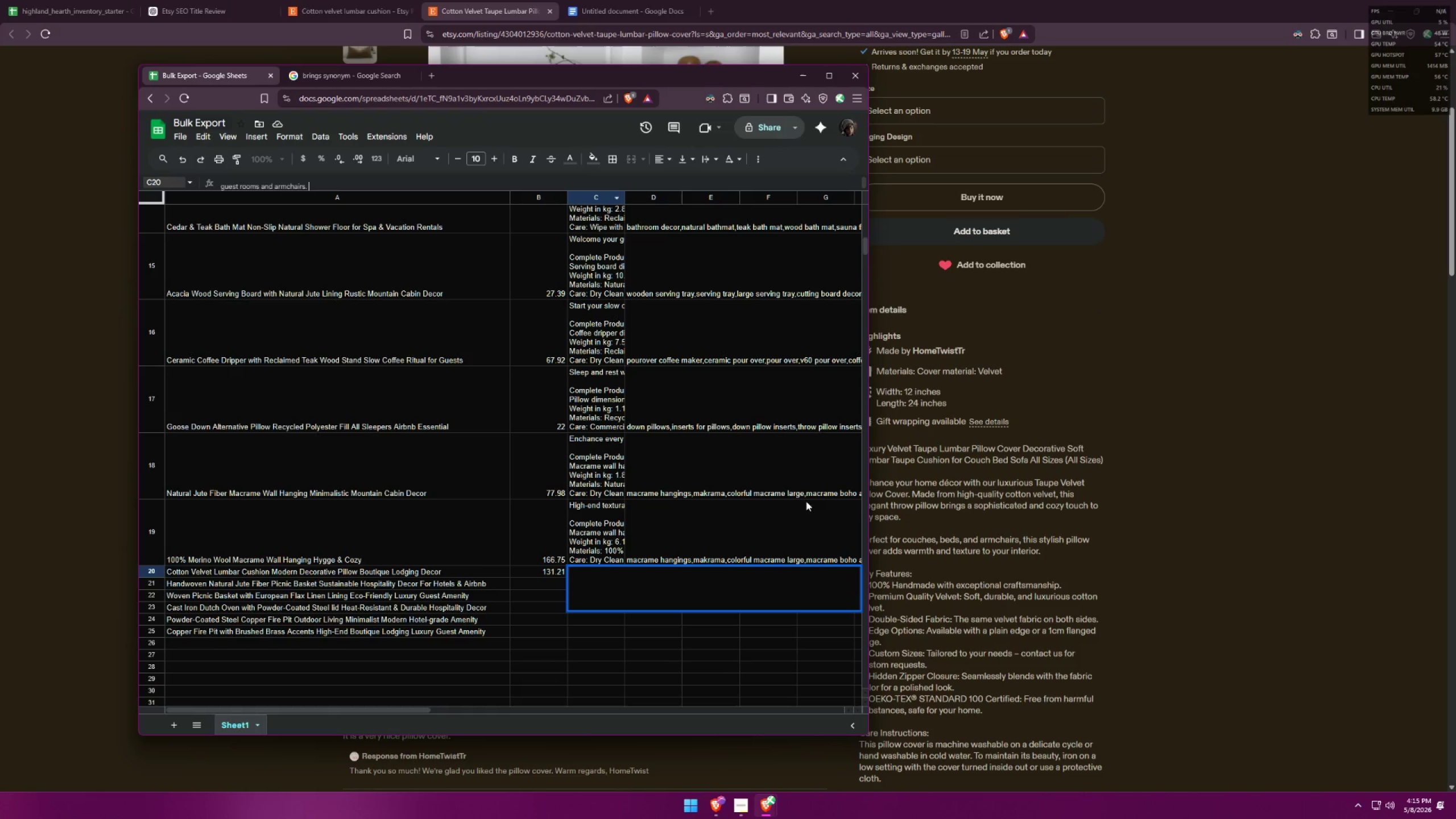 
left_click([660, 652])
 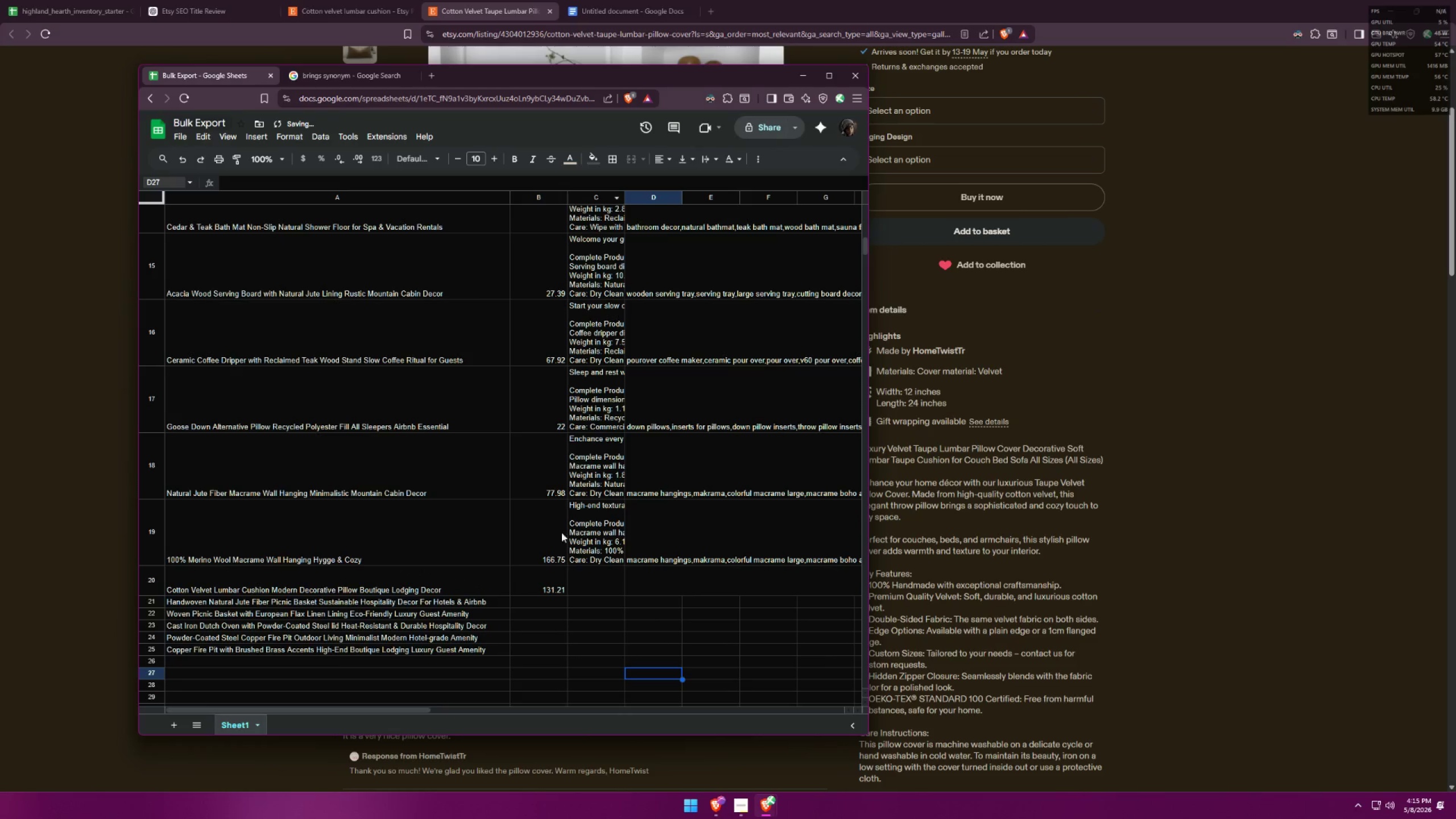 
left_click([598, 584])
 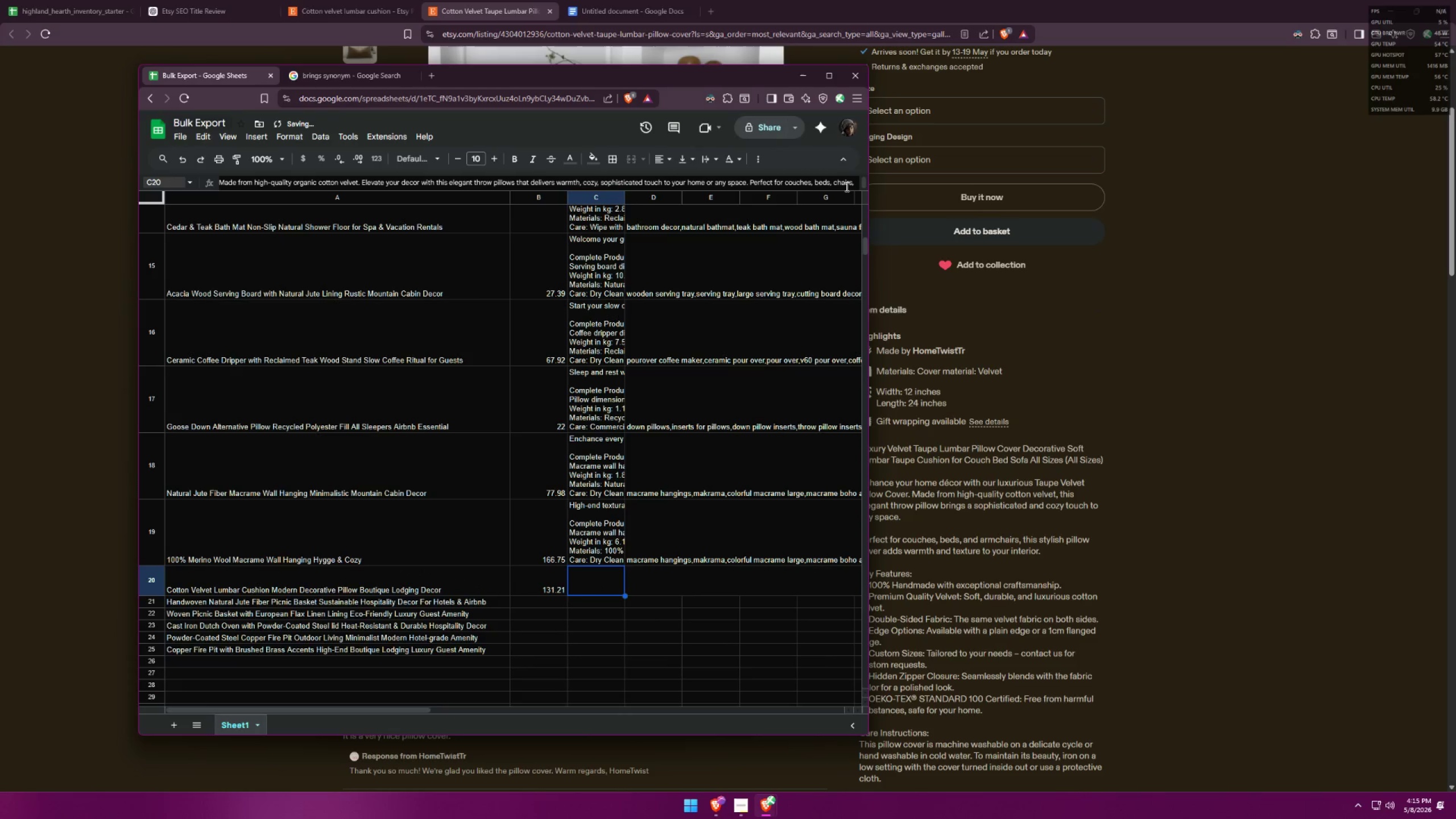 
key(Control+Z)
 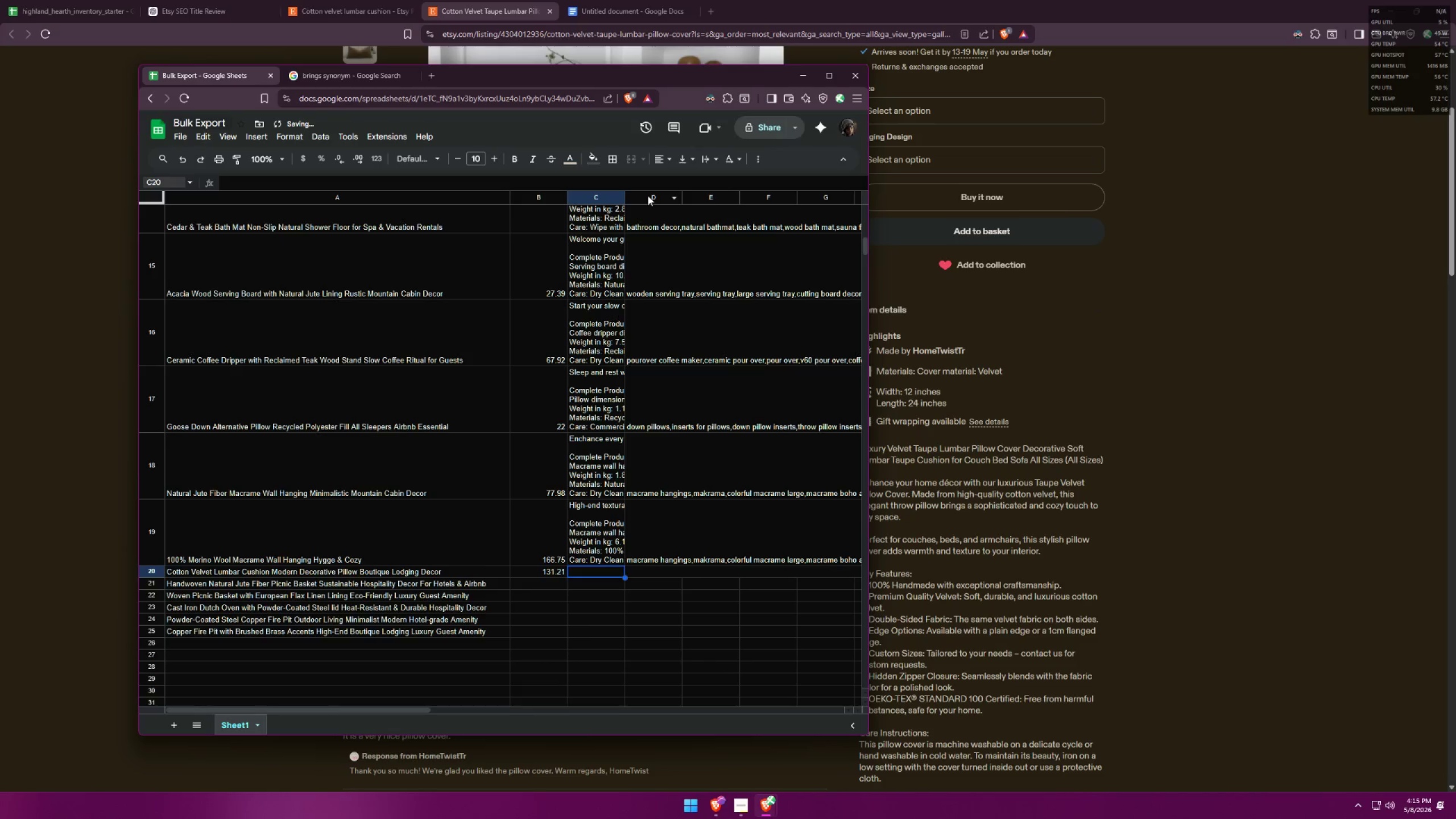 
left_click([669, 183])
 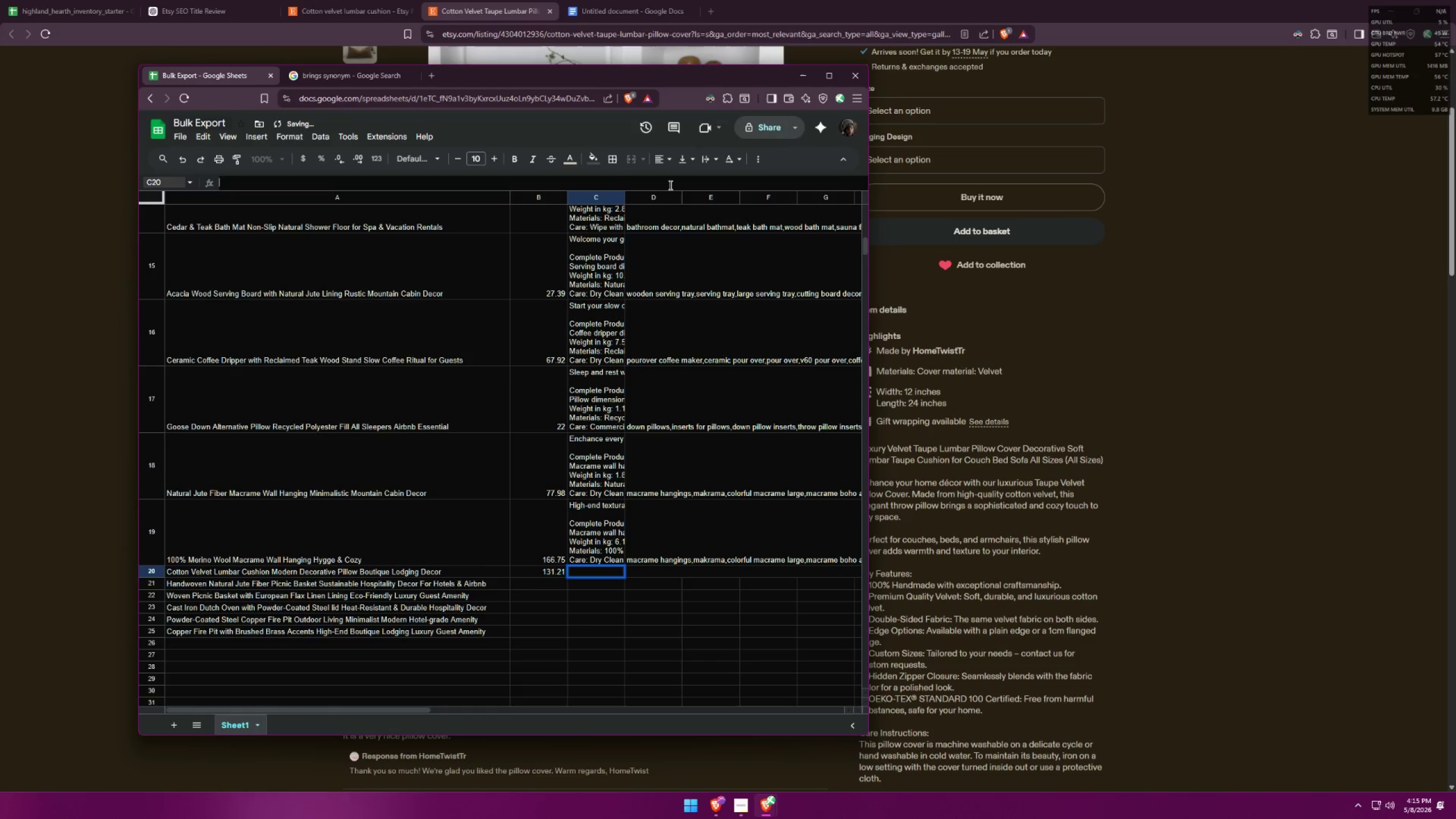 
key(ArrowUp)
 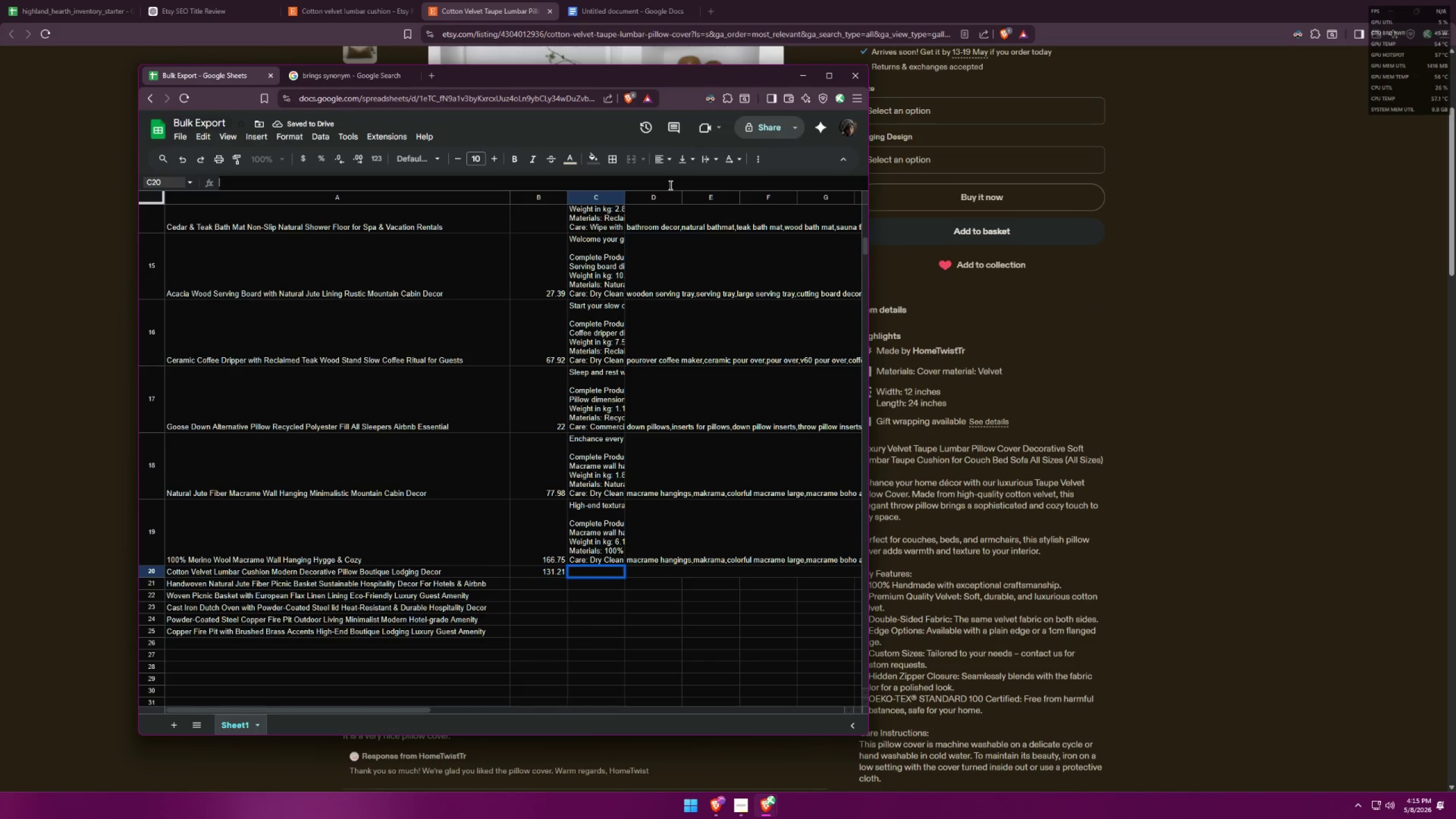 
key(Control+Shift+Z)
 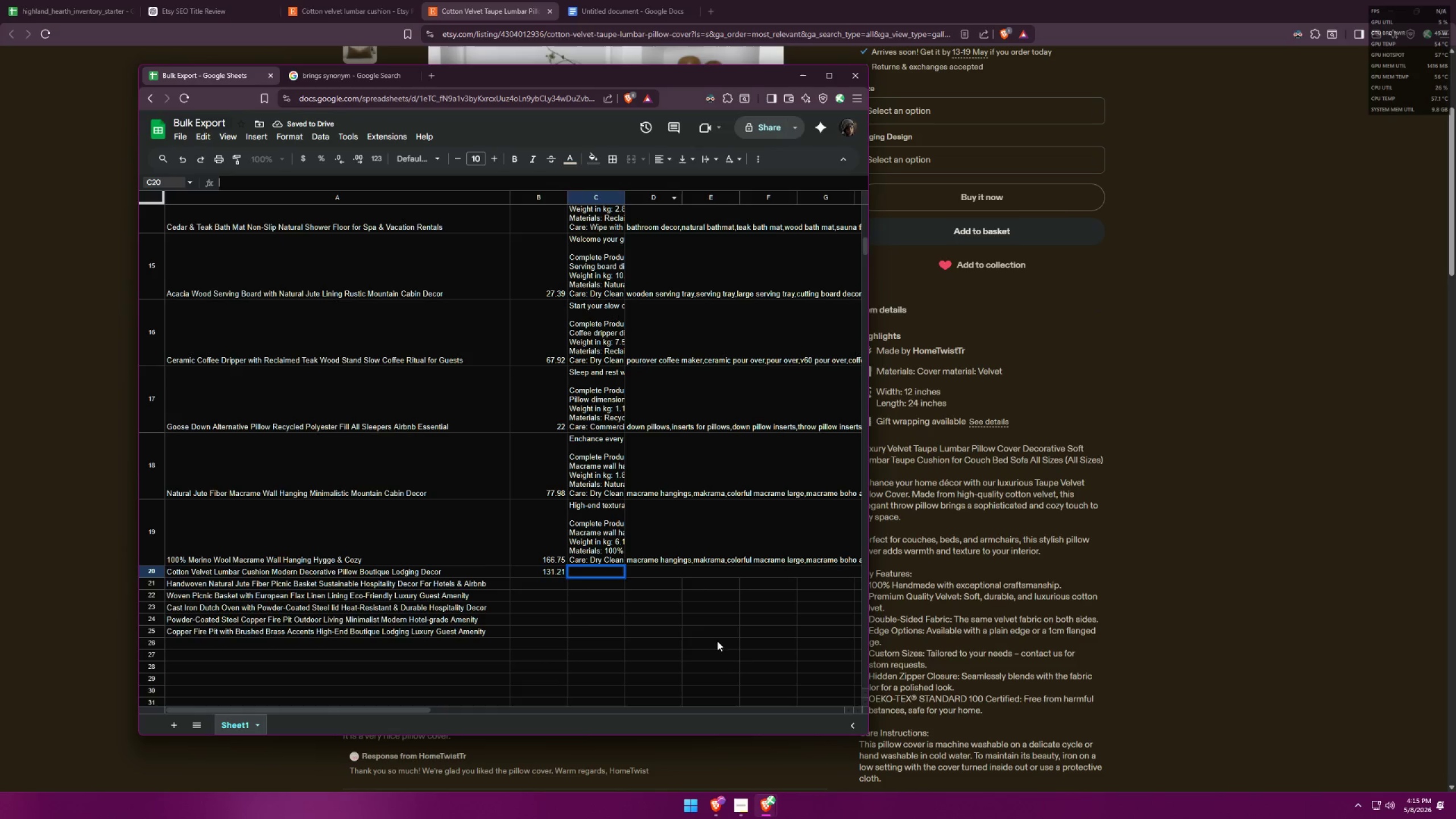 
key(Control+Shift+Z)
 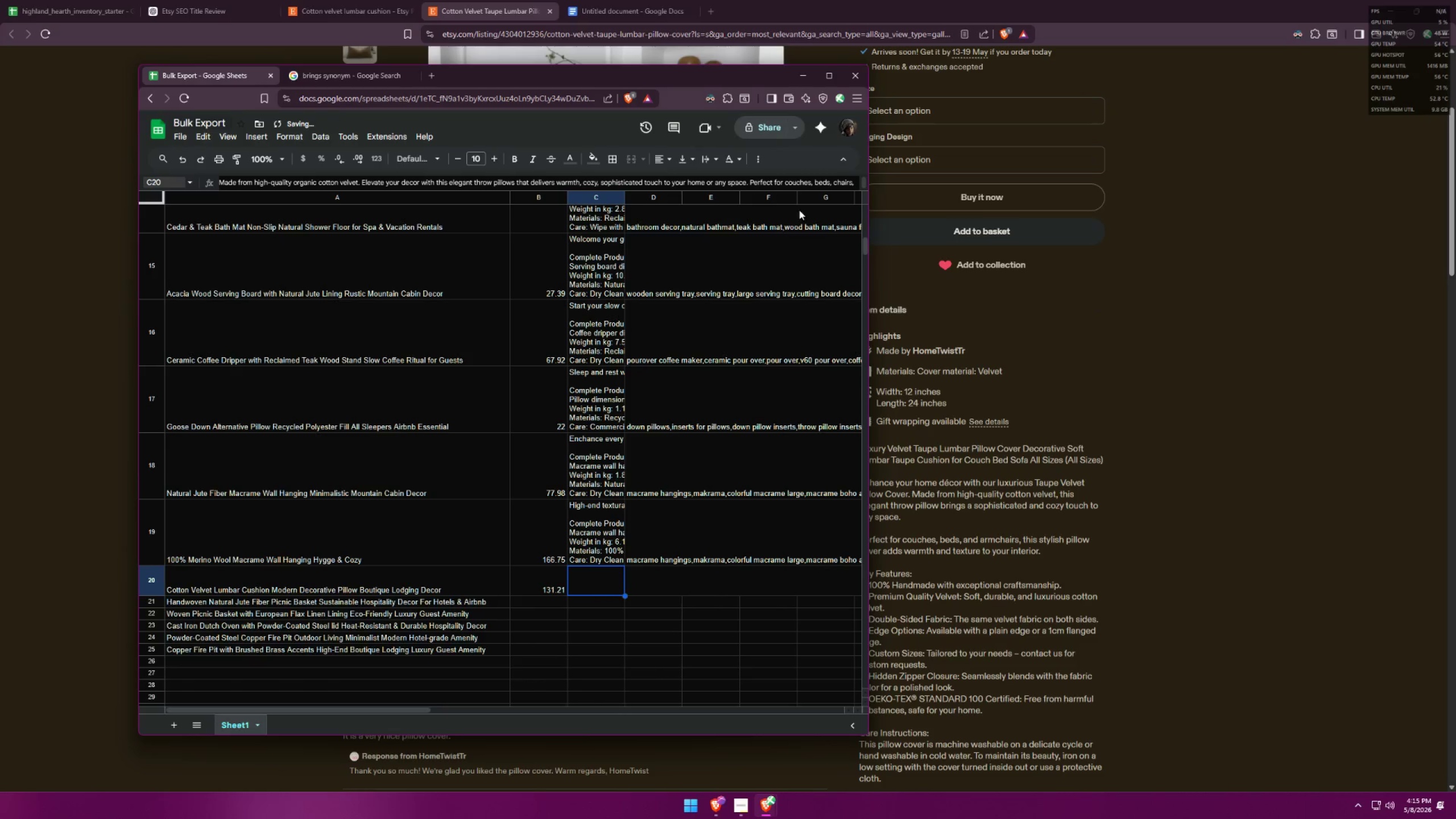 
left_click([839, 181])
 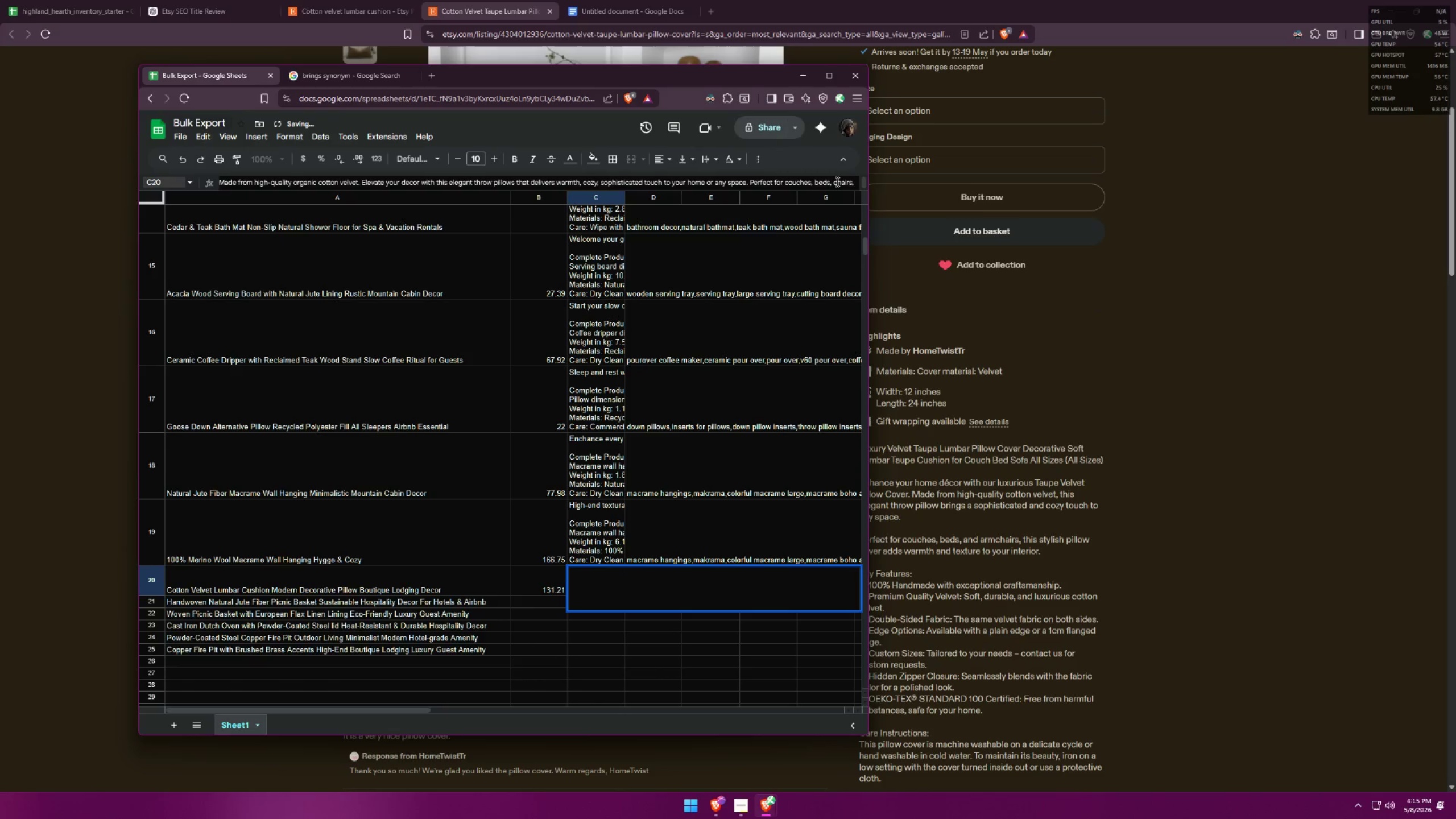 
key(ArrowDown)
 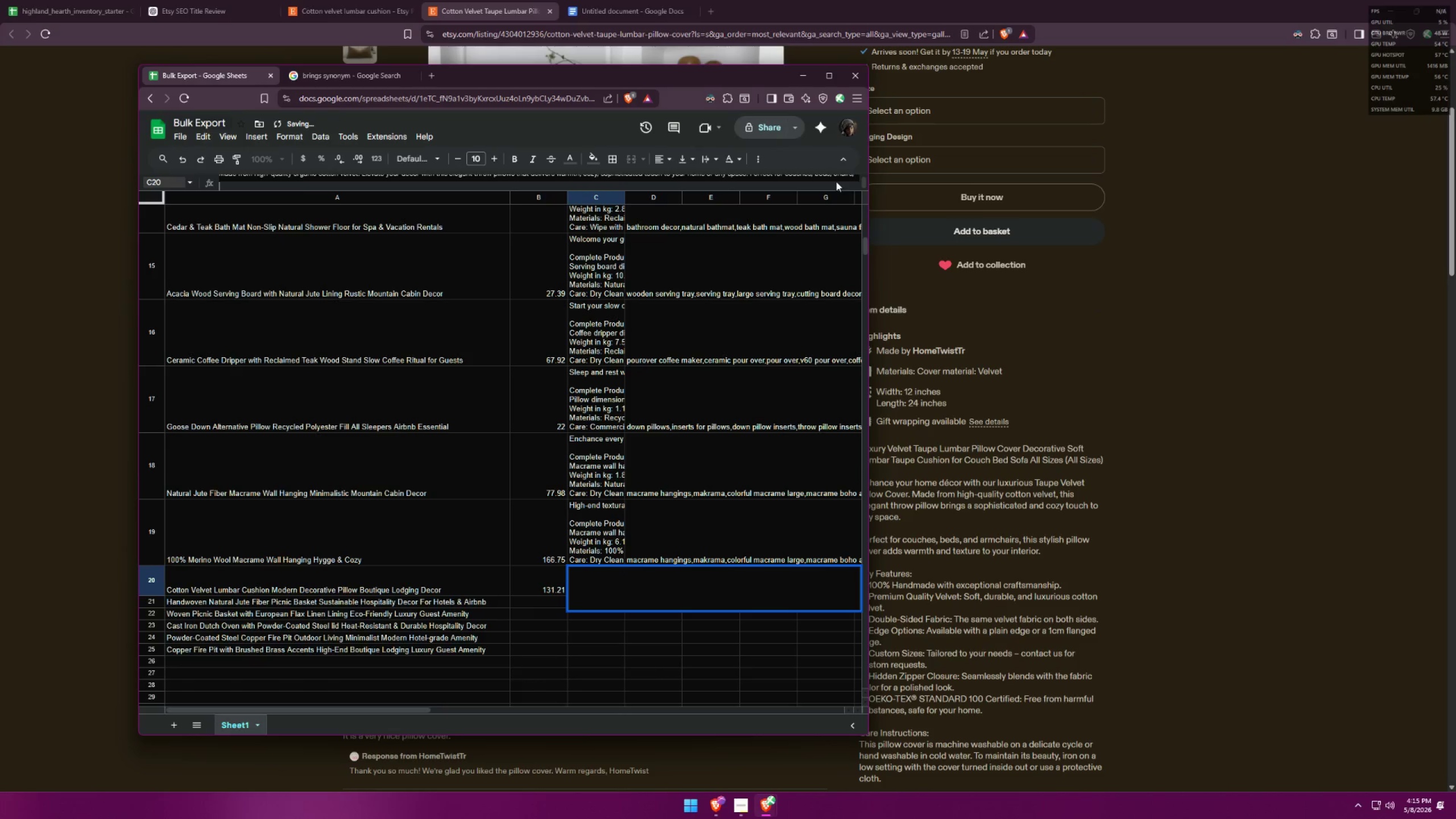 
key(ArrowDown)
 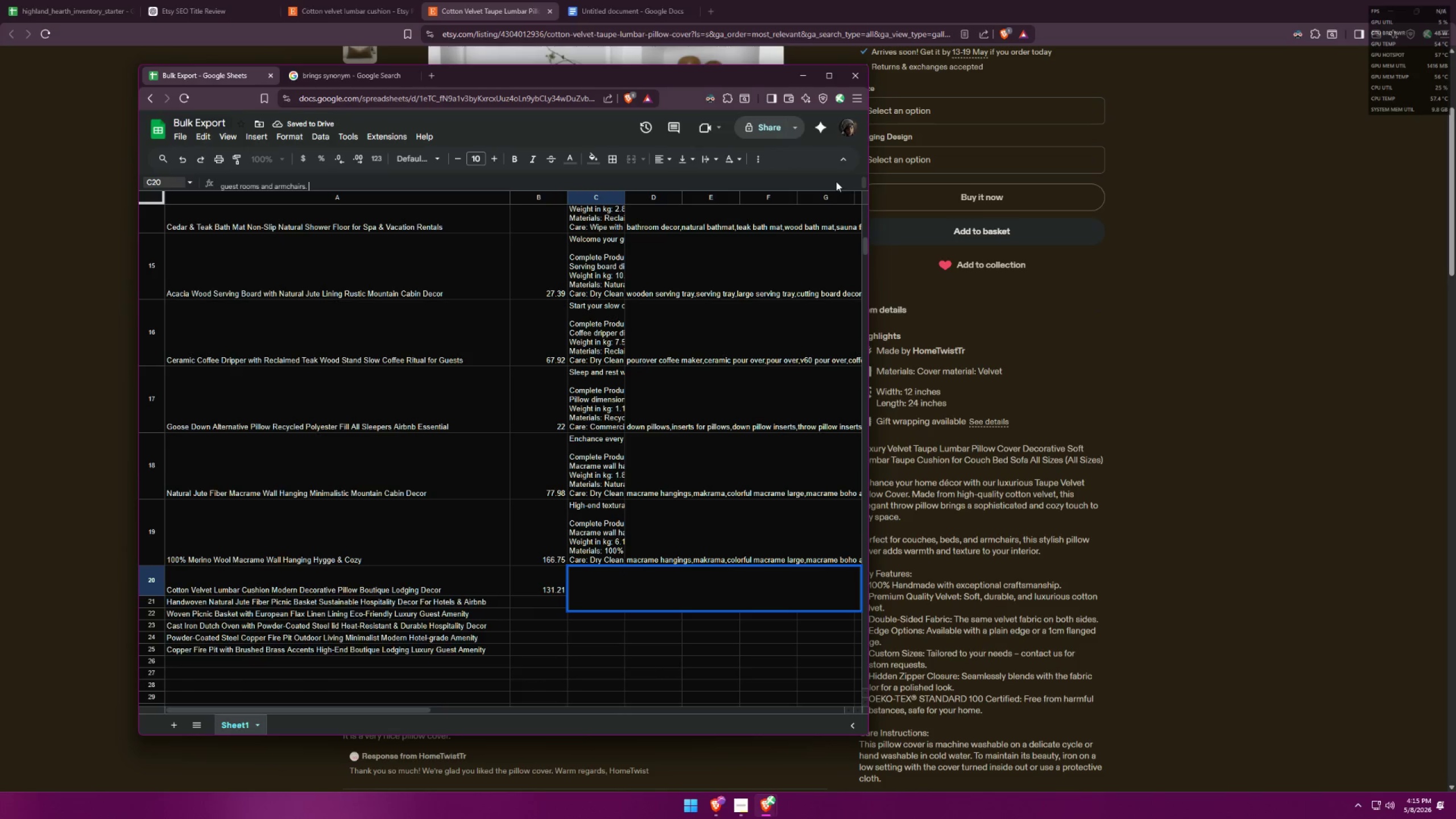 
key(ArrowDown)
 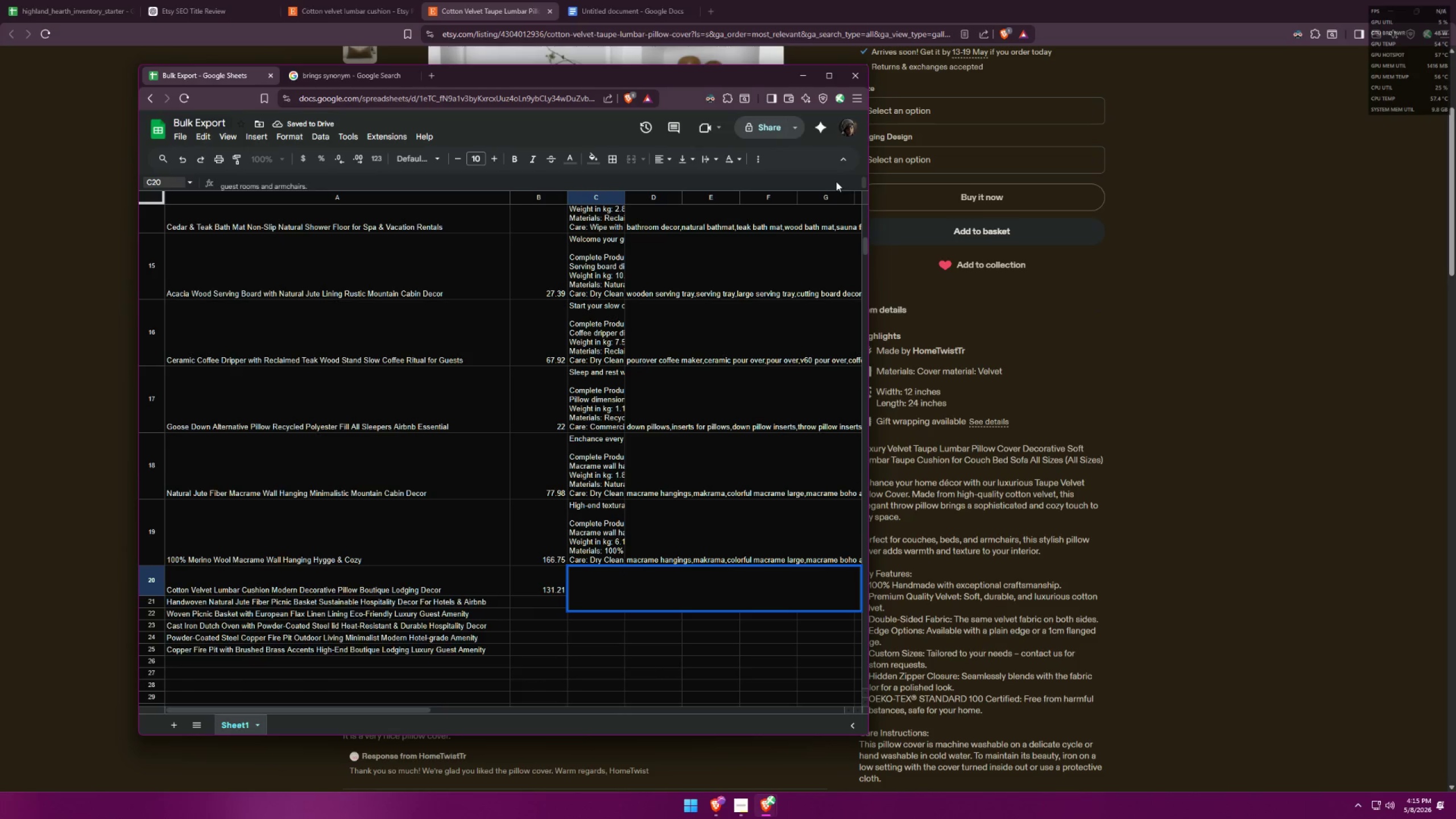 
key(ArrowUp)
 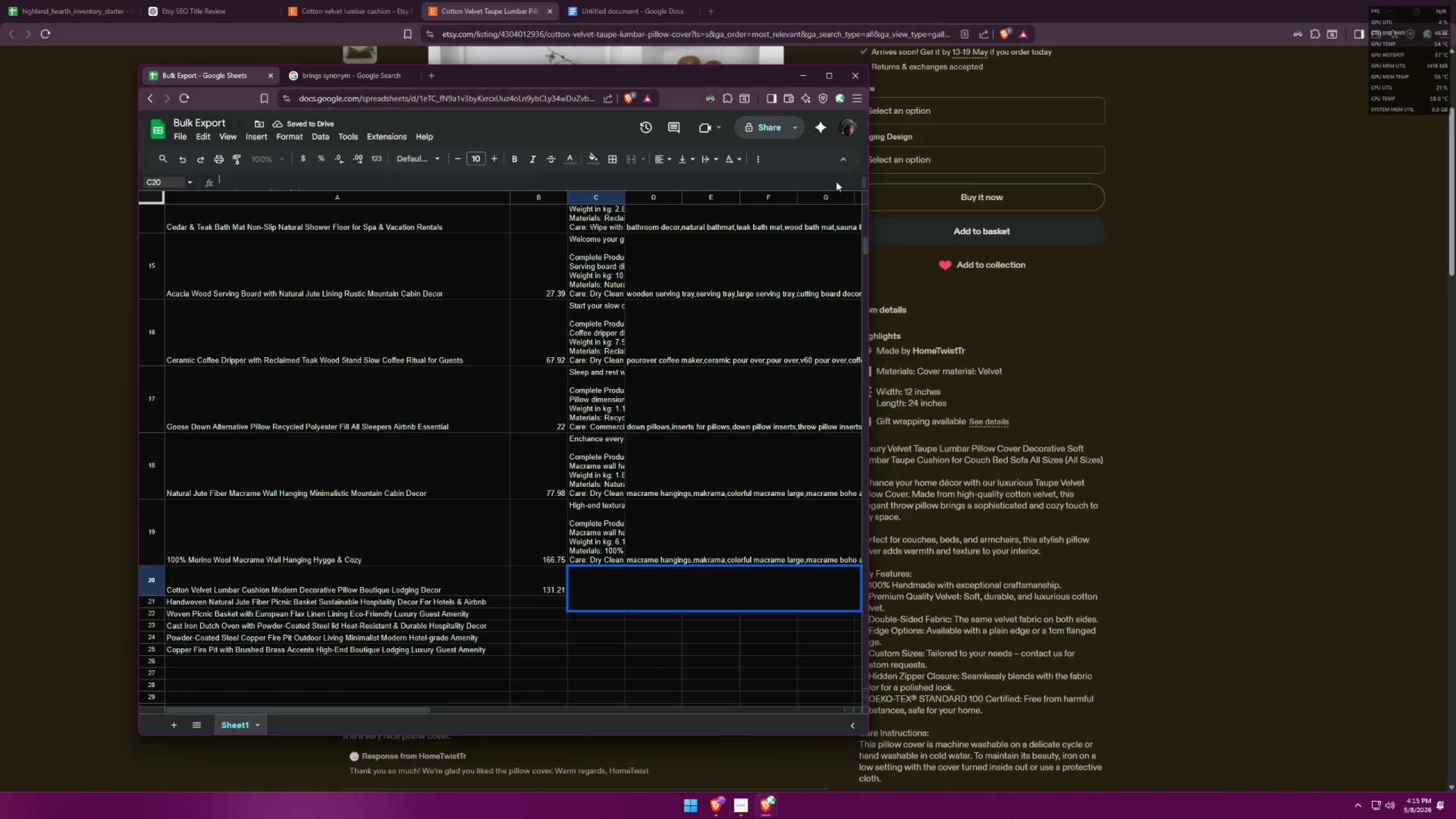 
key(Backspace)
 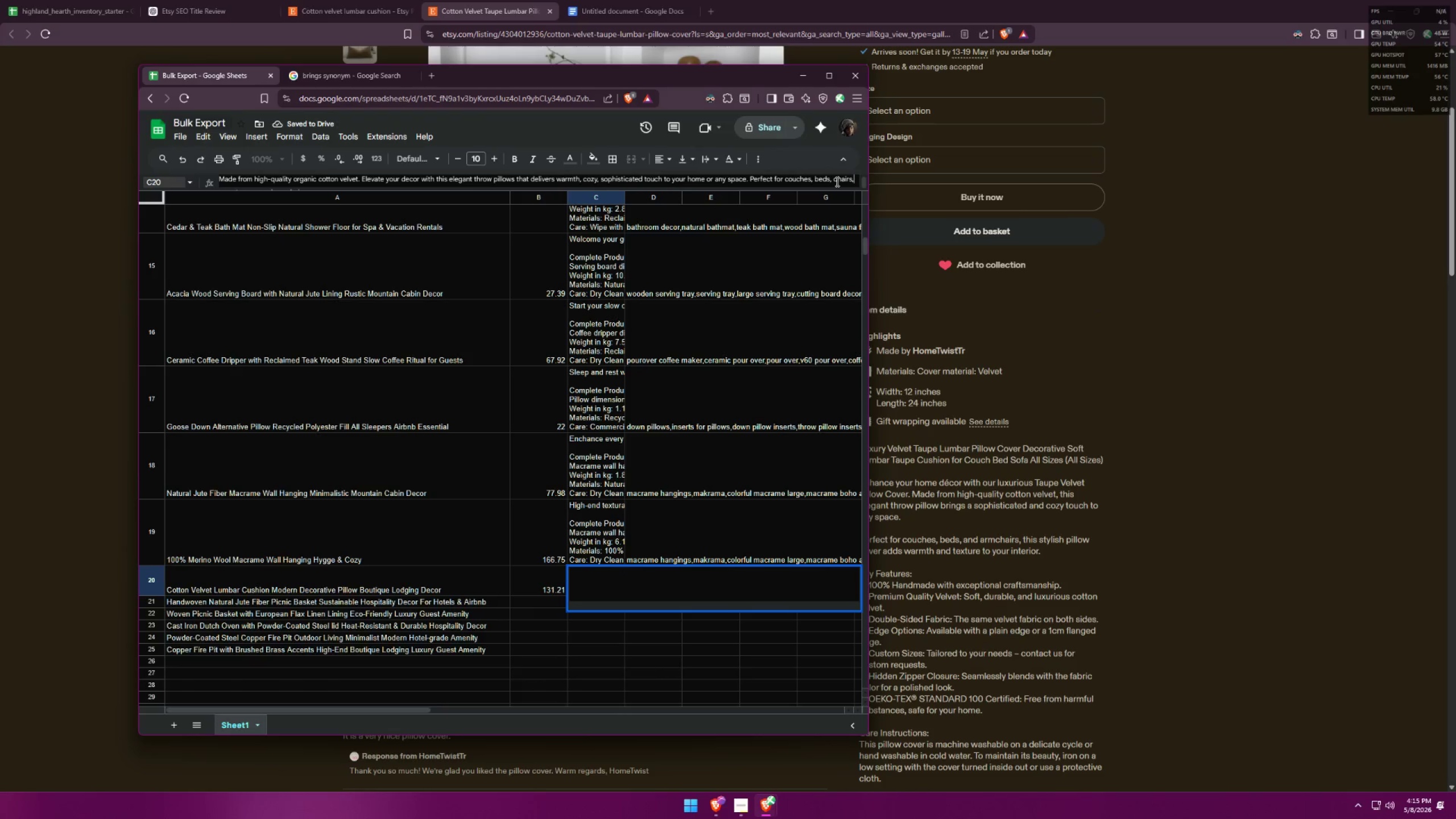 
key(ArrowDown)
 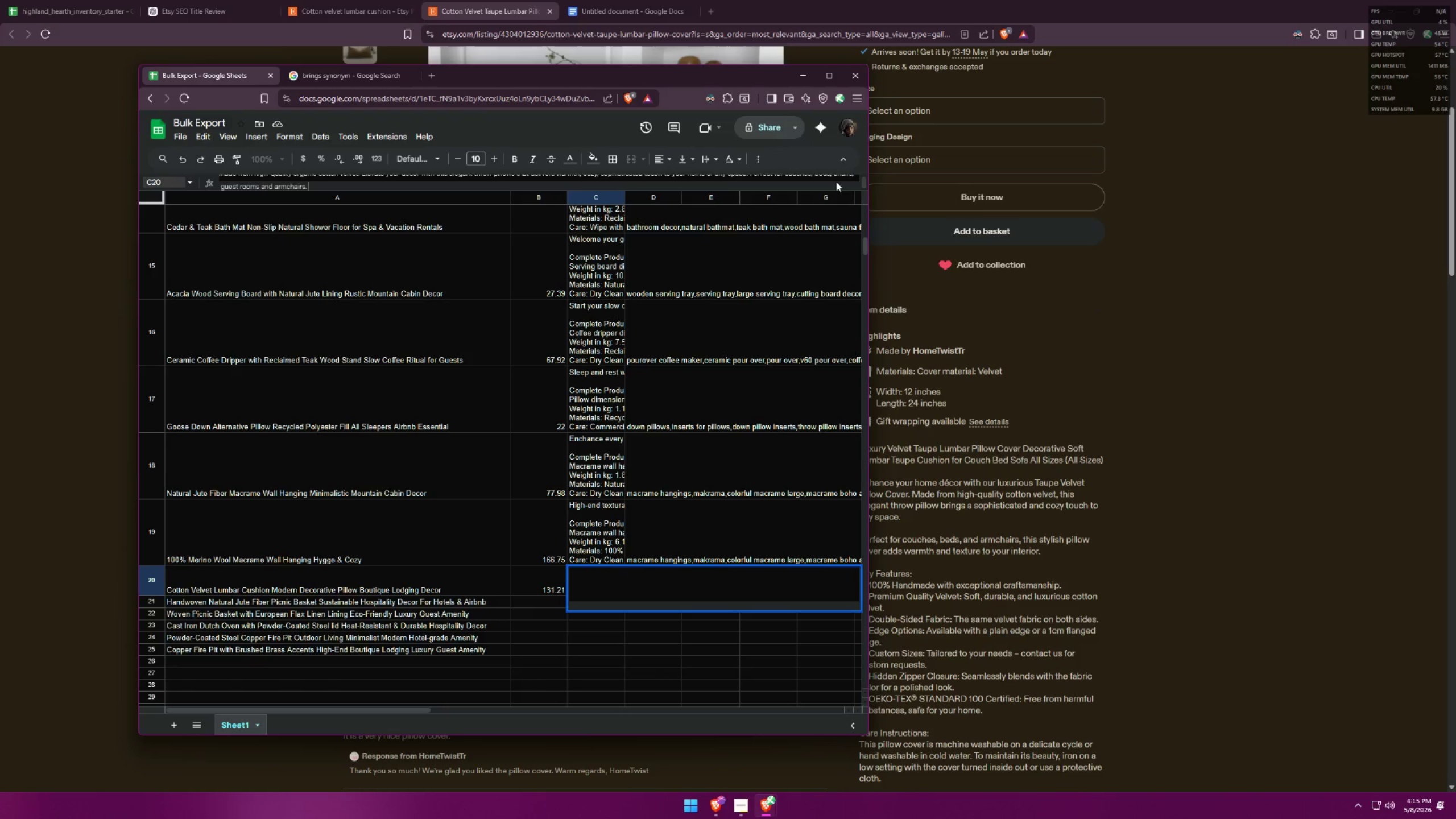 
hold_key(key=ArrowLeft, duration=0.88)
 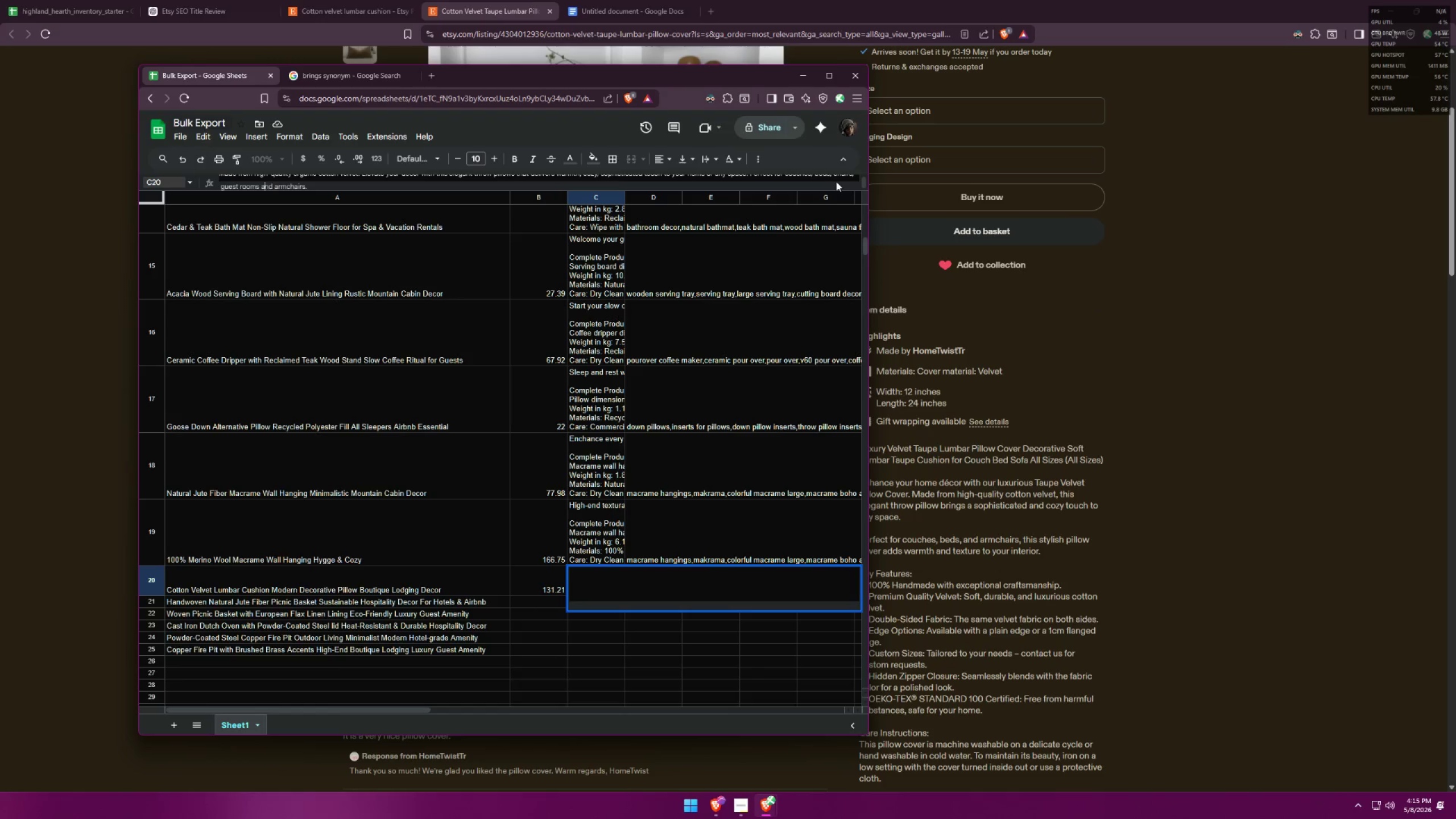 
key(ArrowLeft)
 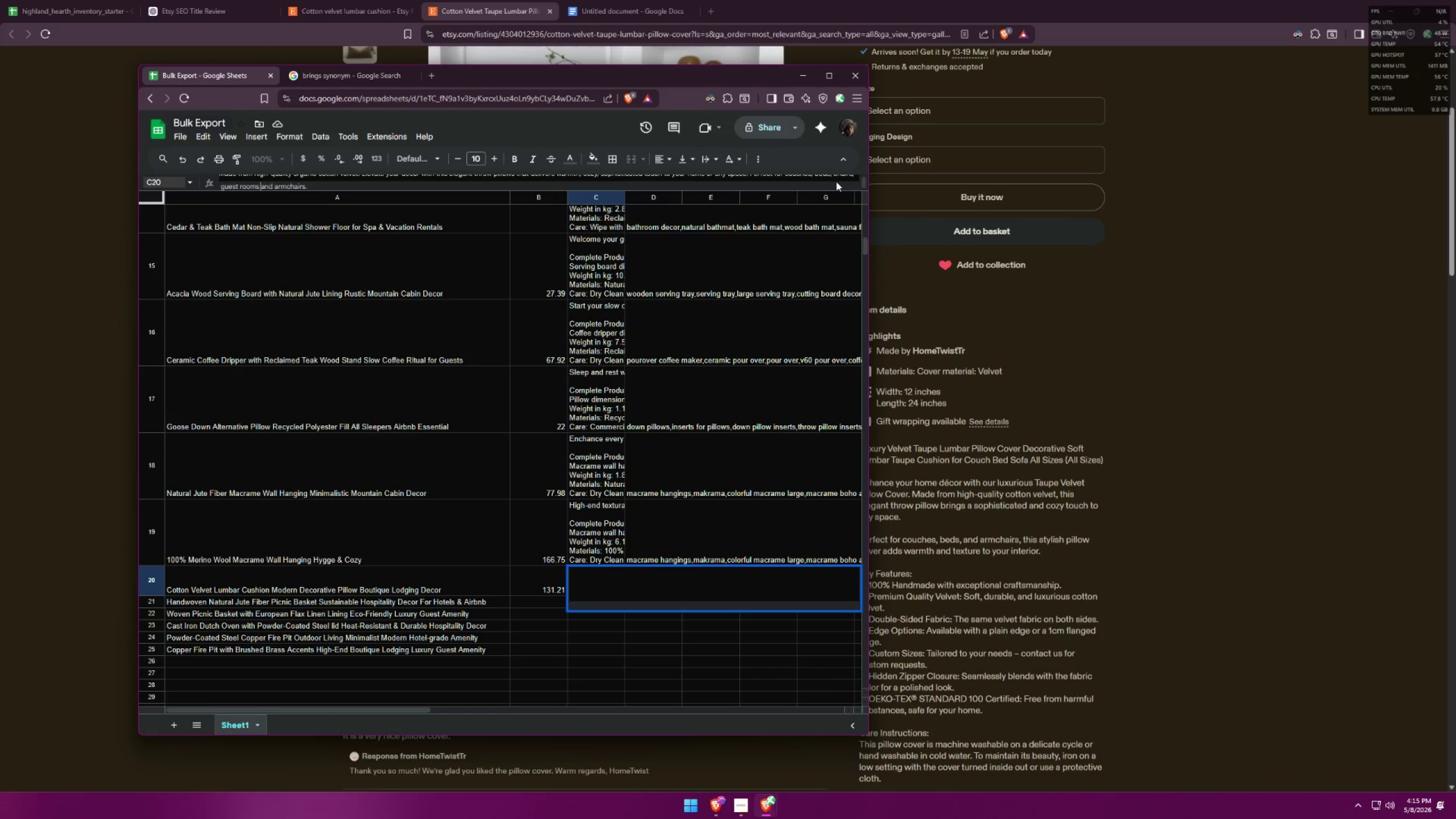 
key(ArrowLeft)
 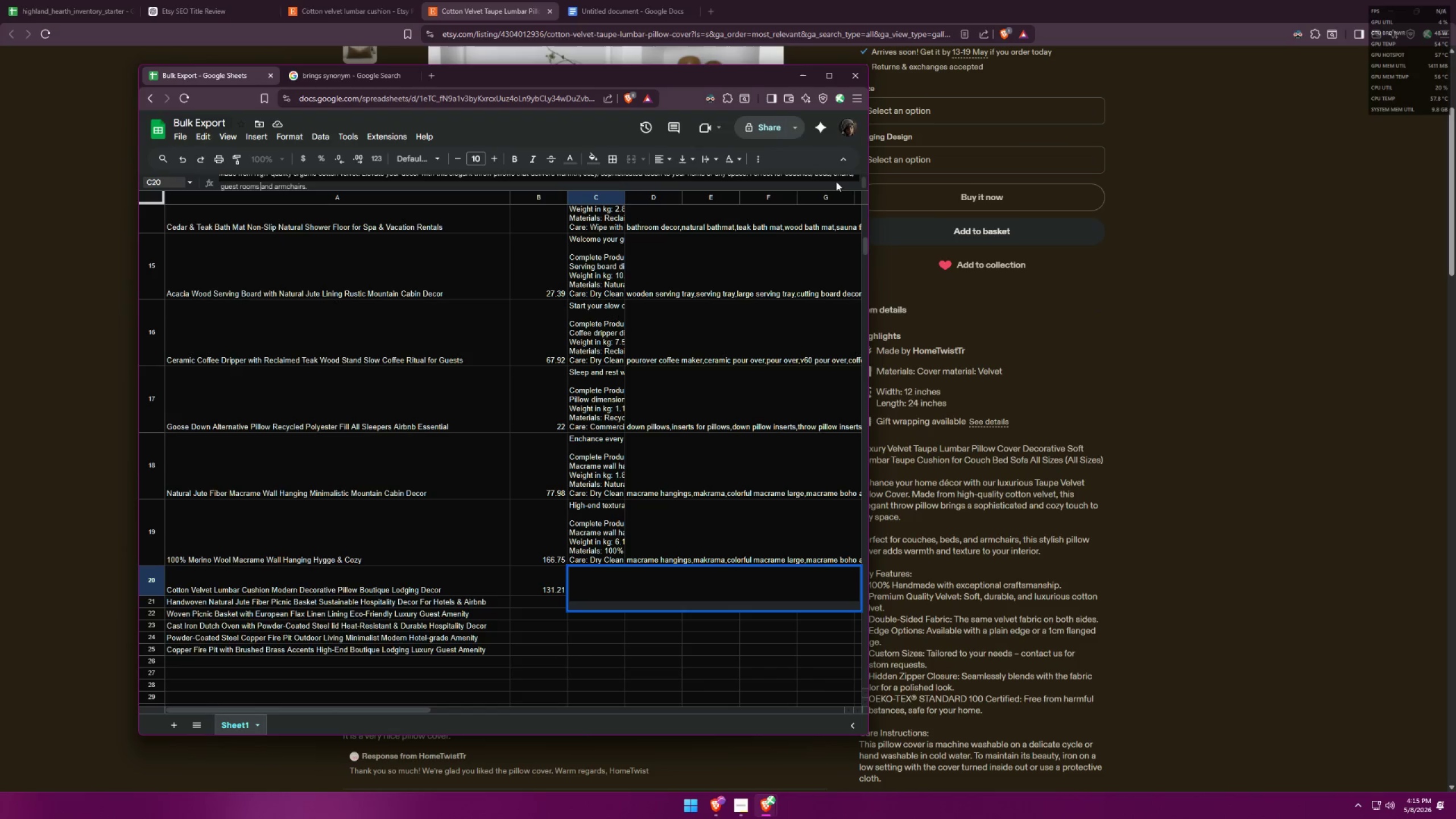 
key(ArrowLeft)
 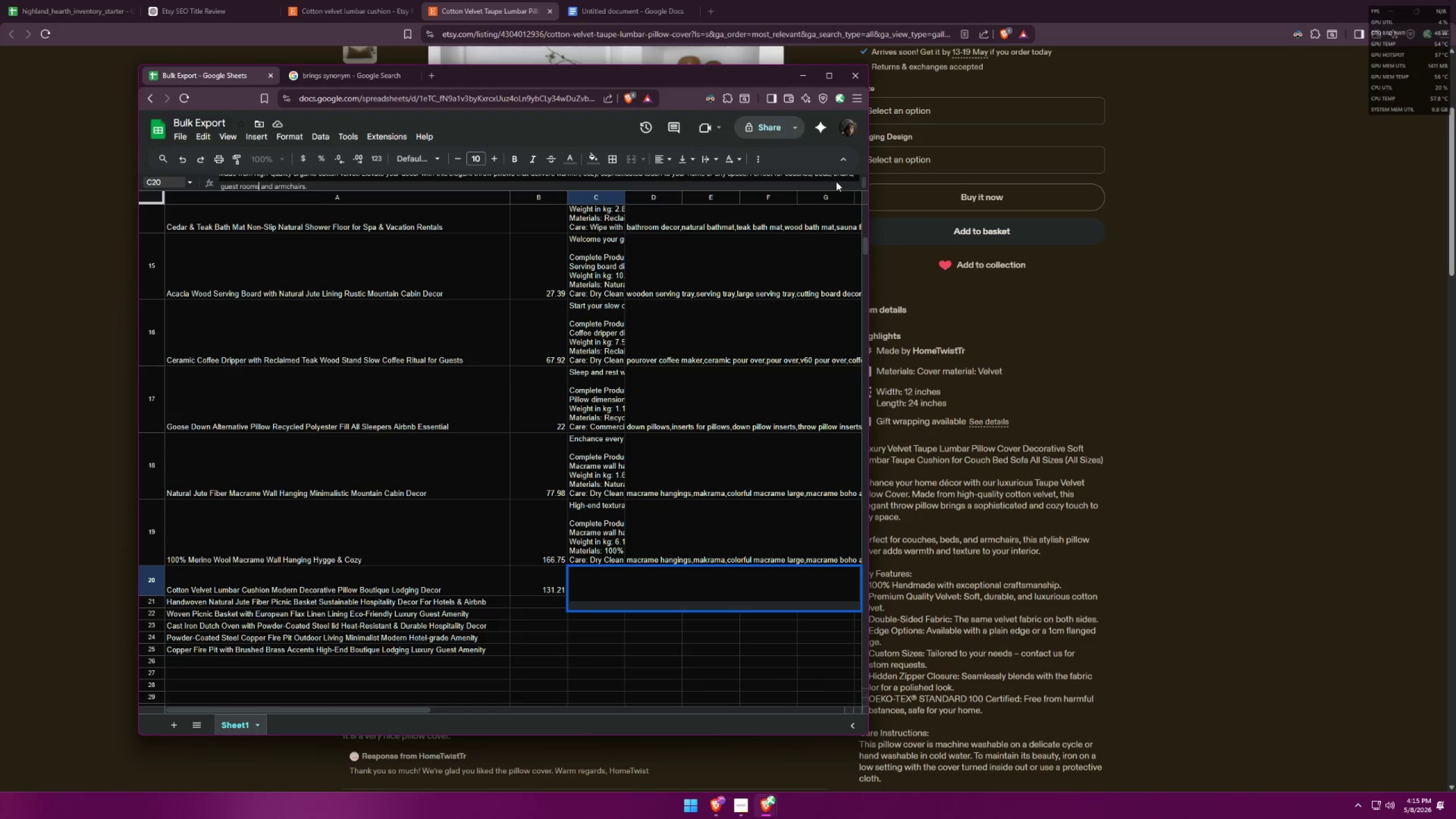 
key(ArrowLeft)
 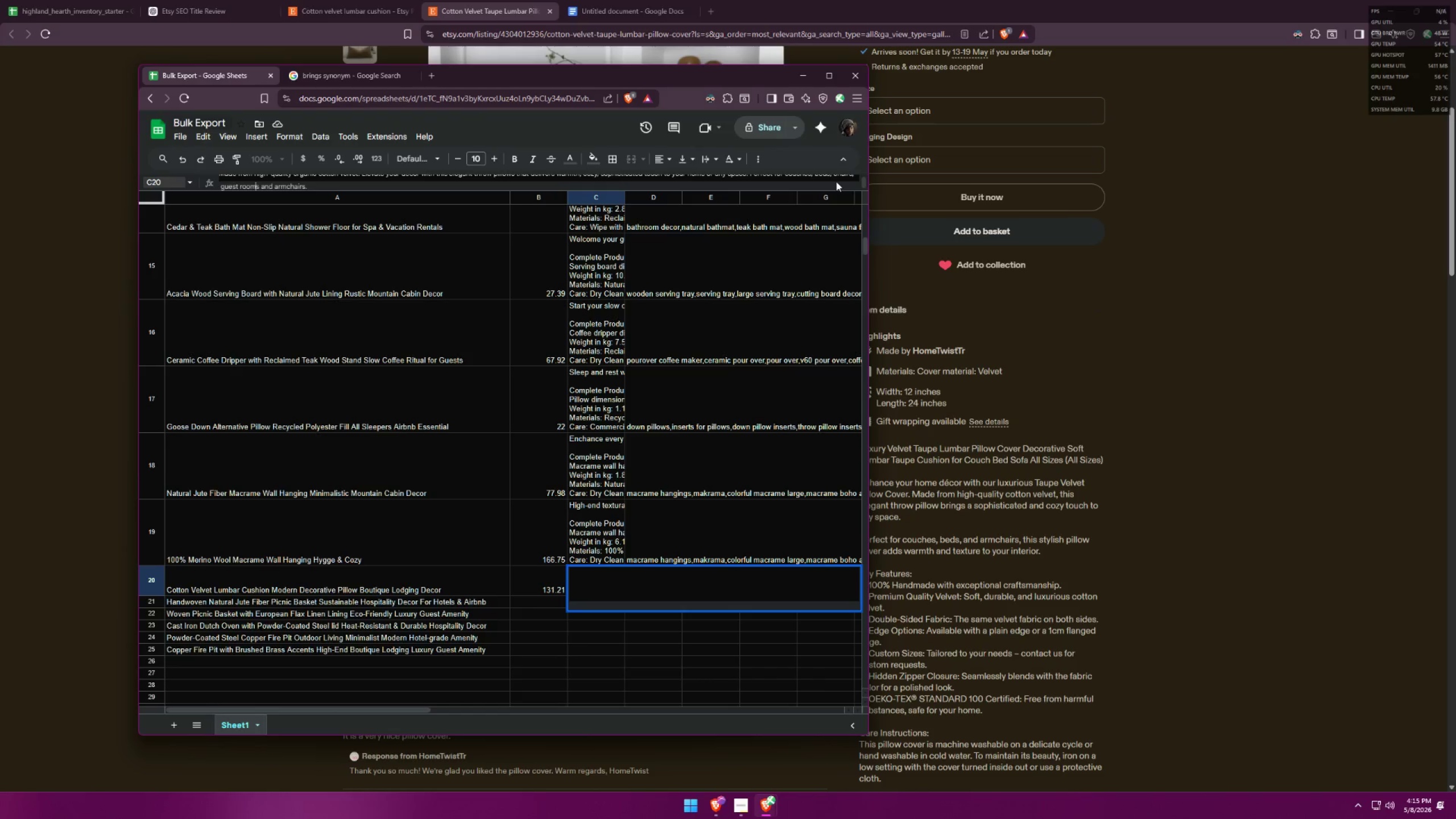 
key(ArrowLeft)
 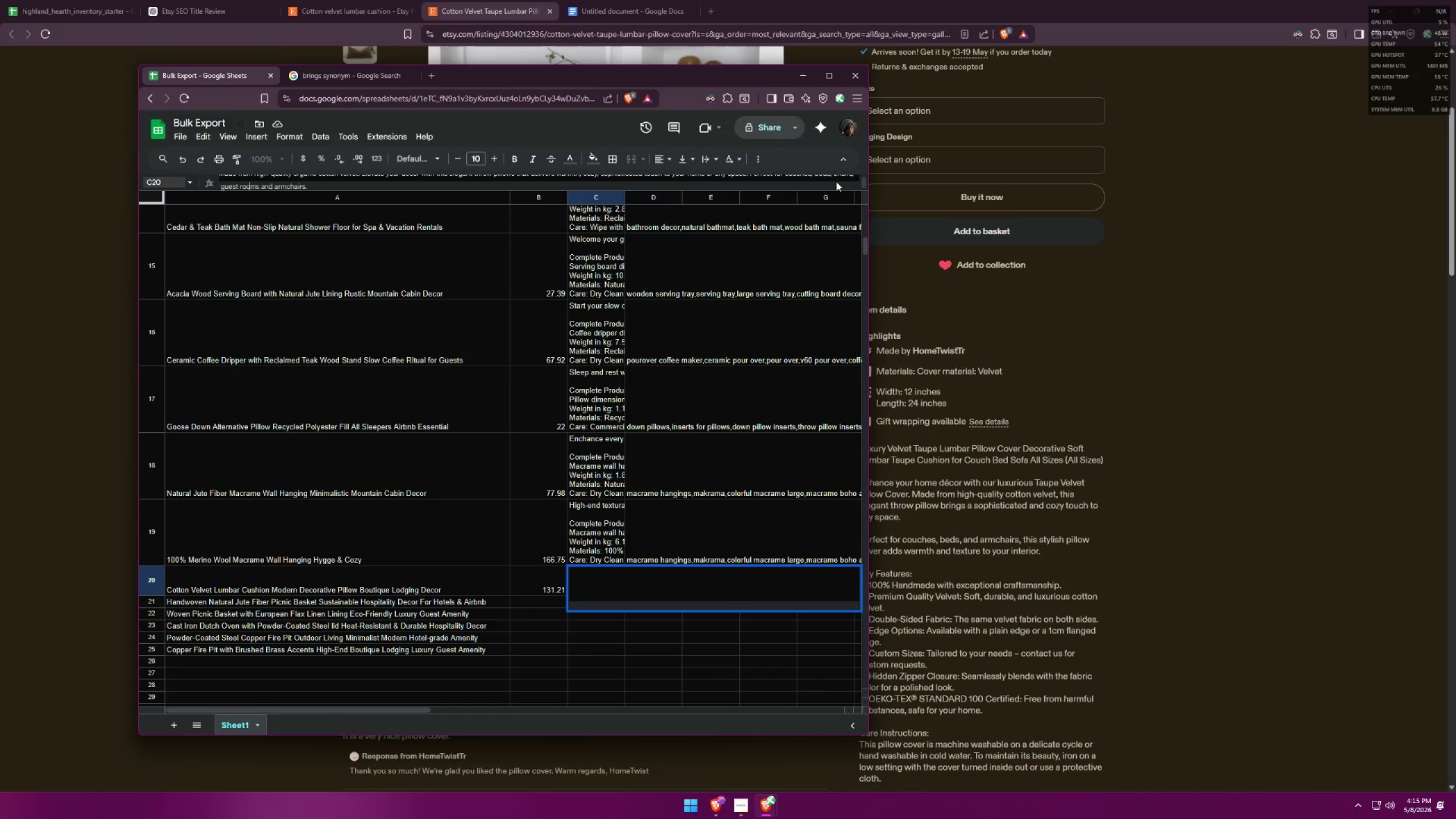 
key(ArrowLeft)
 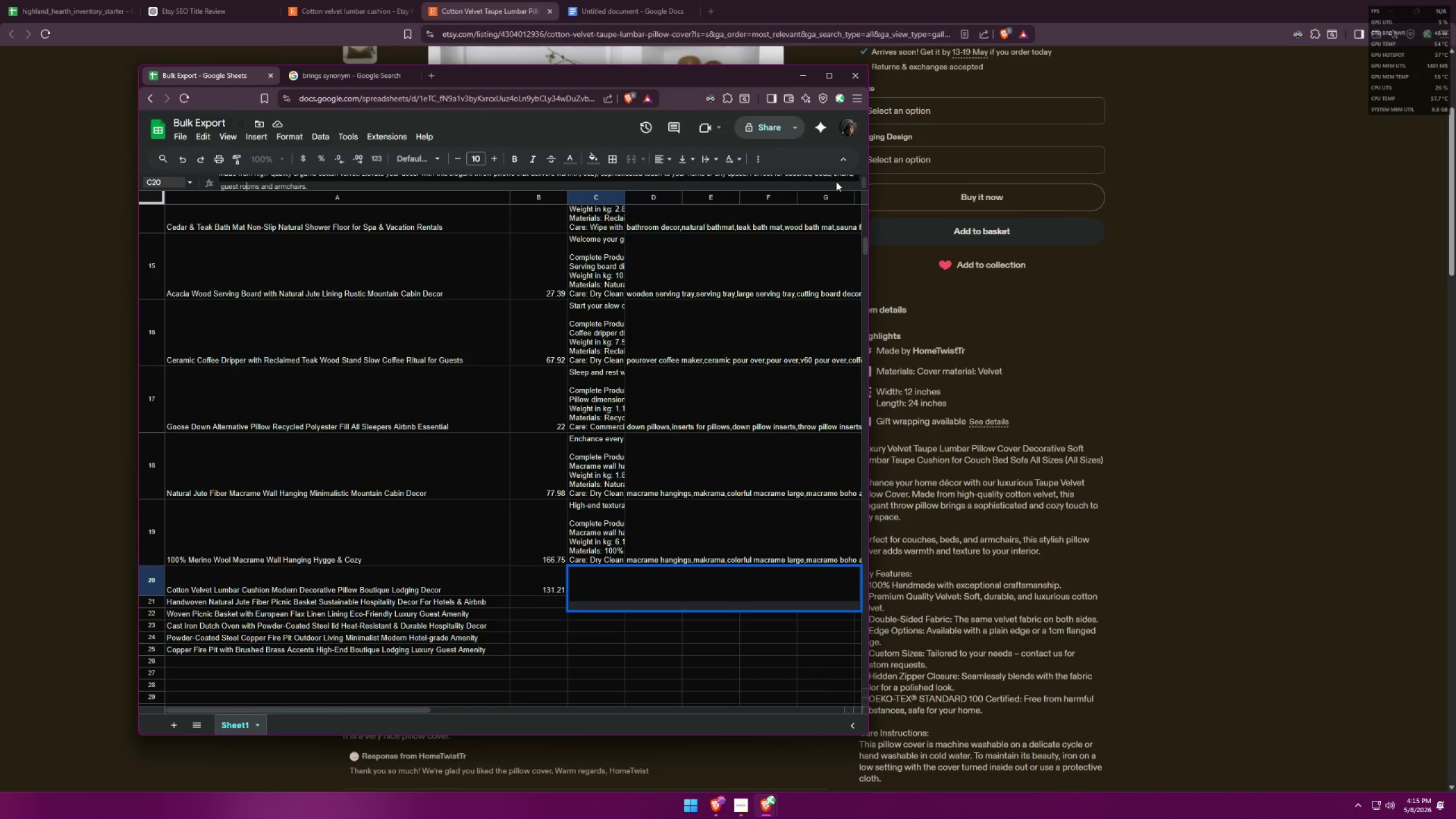 
key(ArrowLeft)
 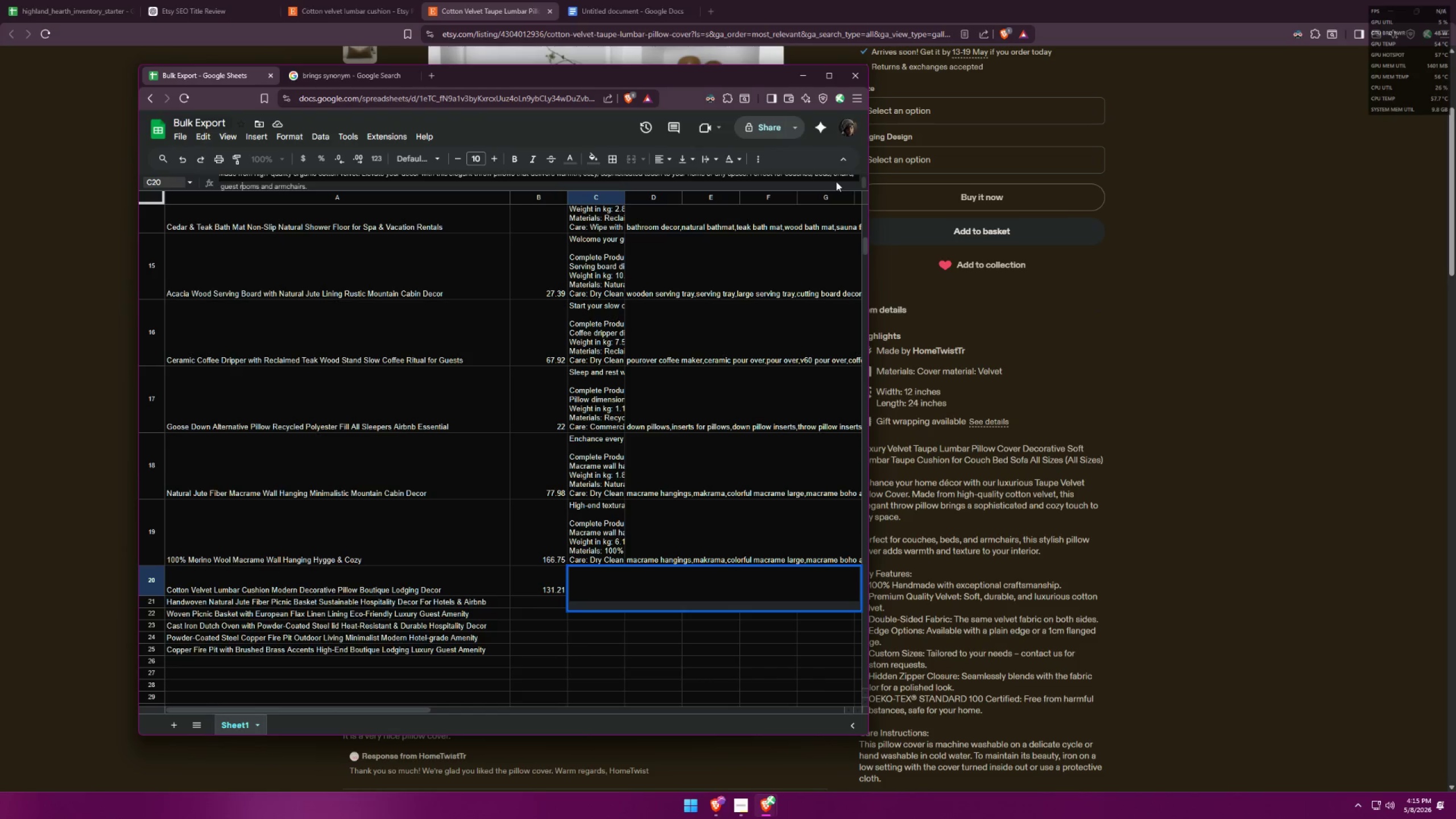 
key(ArrowLeft)
 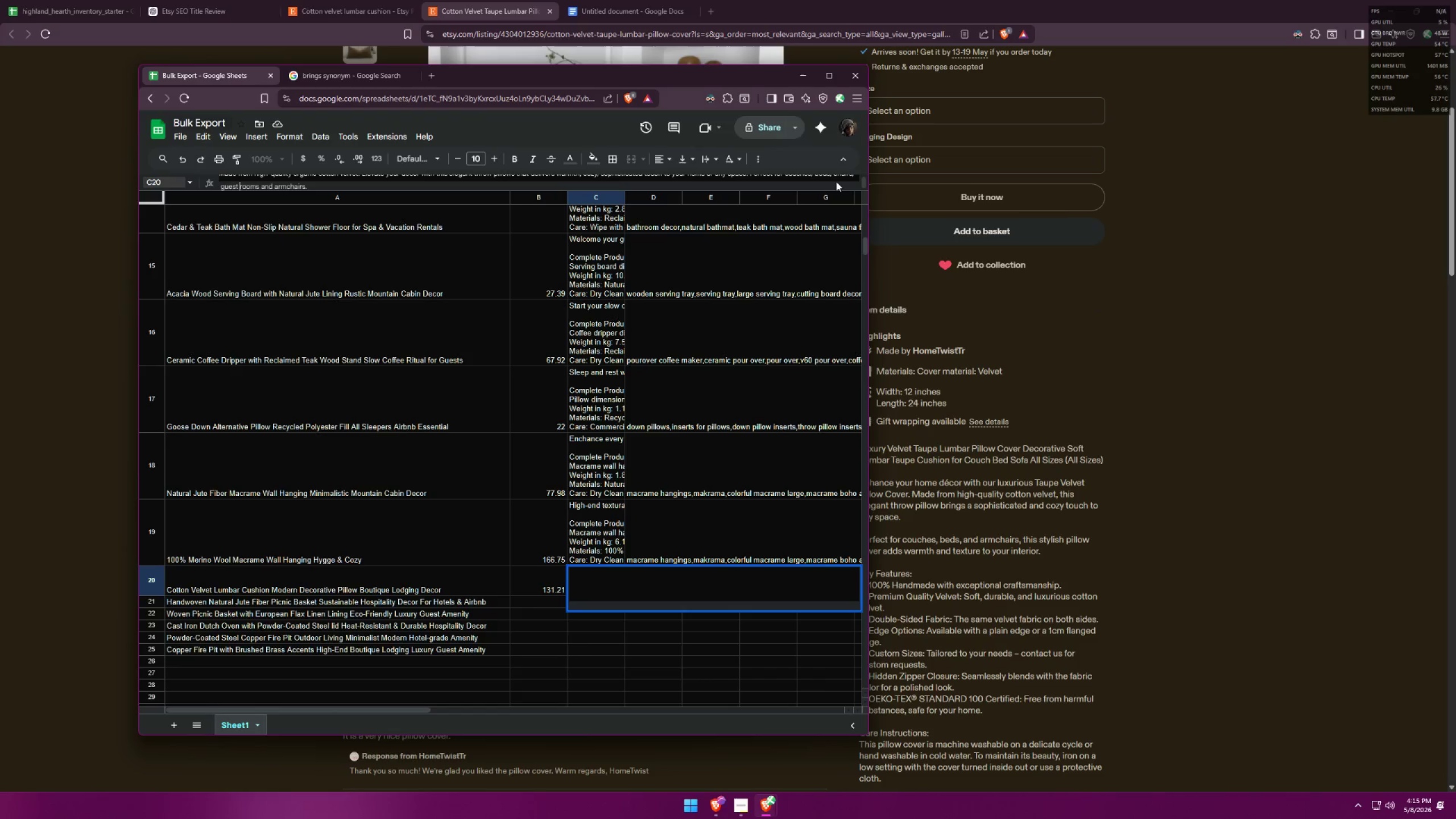 
key(ArrowLeft)
 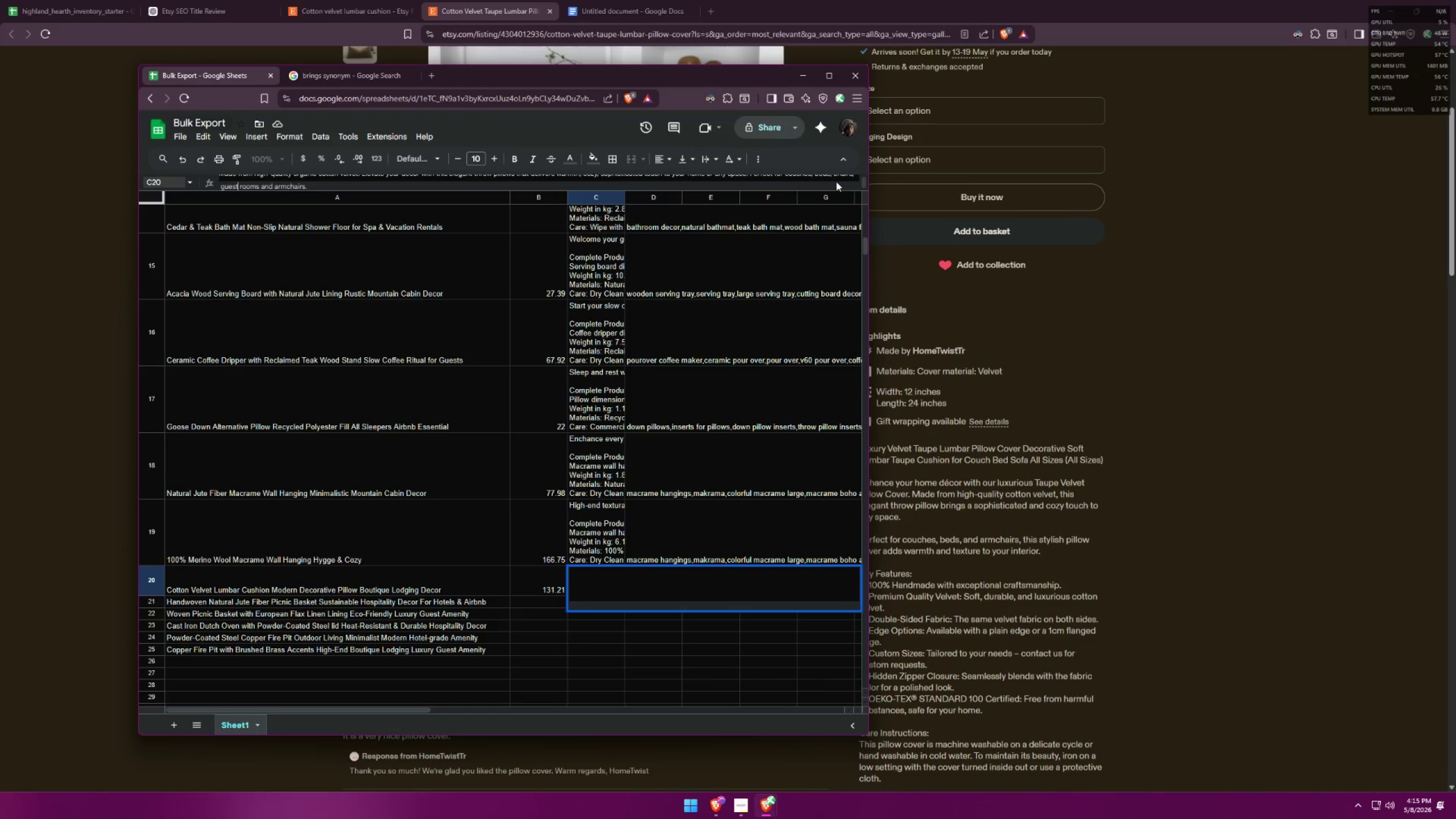 
key(ArrowLeft)
 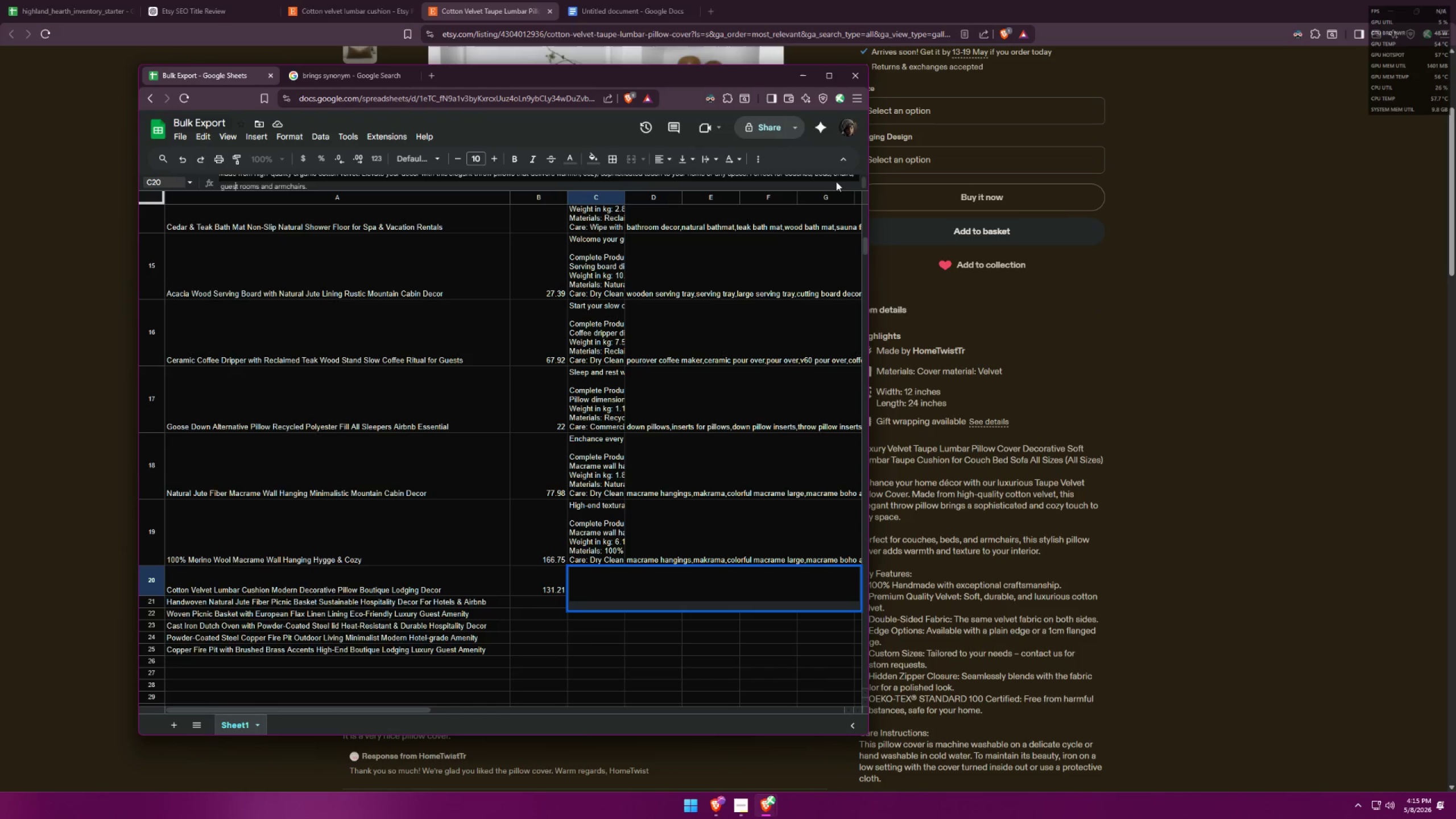 
key(ArrowLeft)
 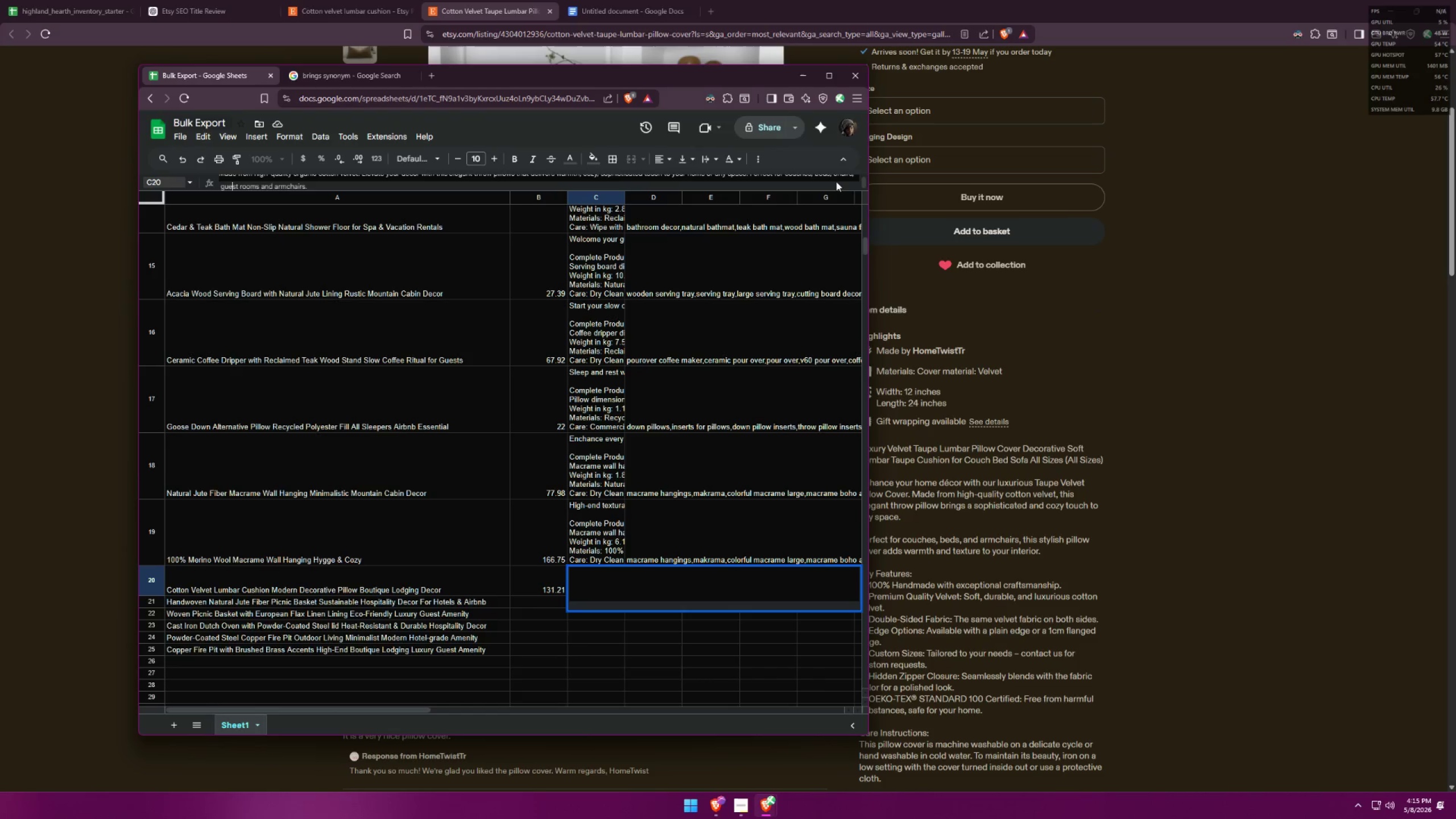 
key(ArrowLeft)
 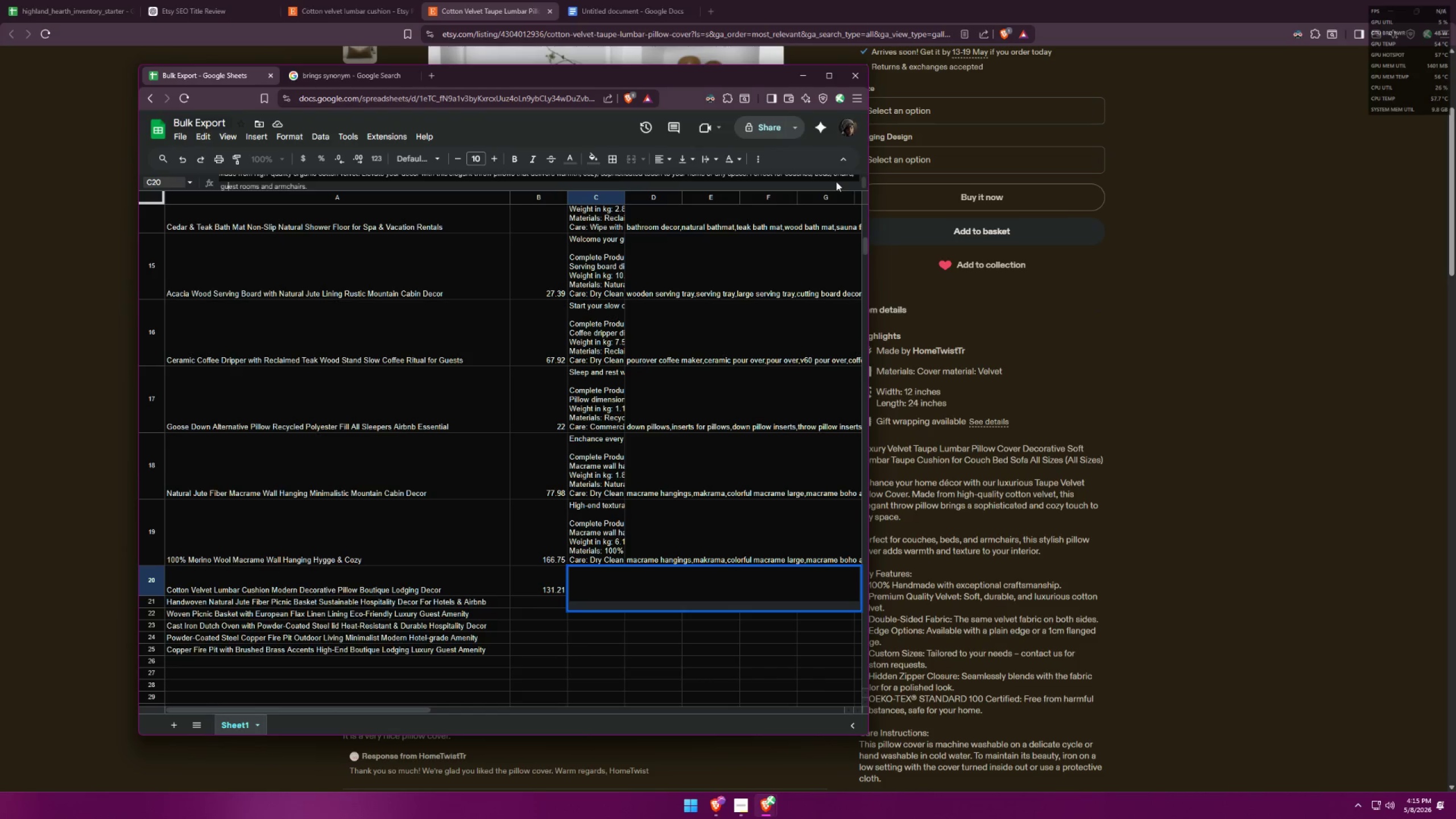 
key(ArrowLeft)
 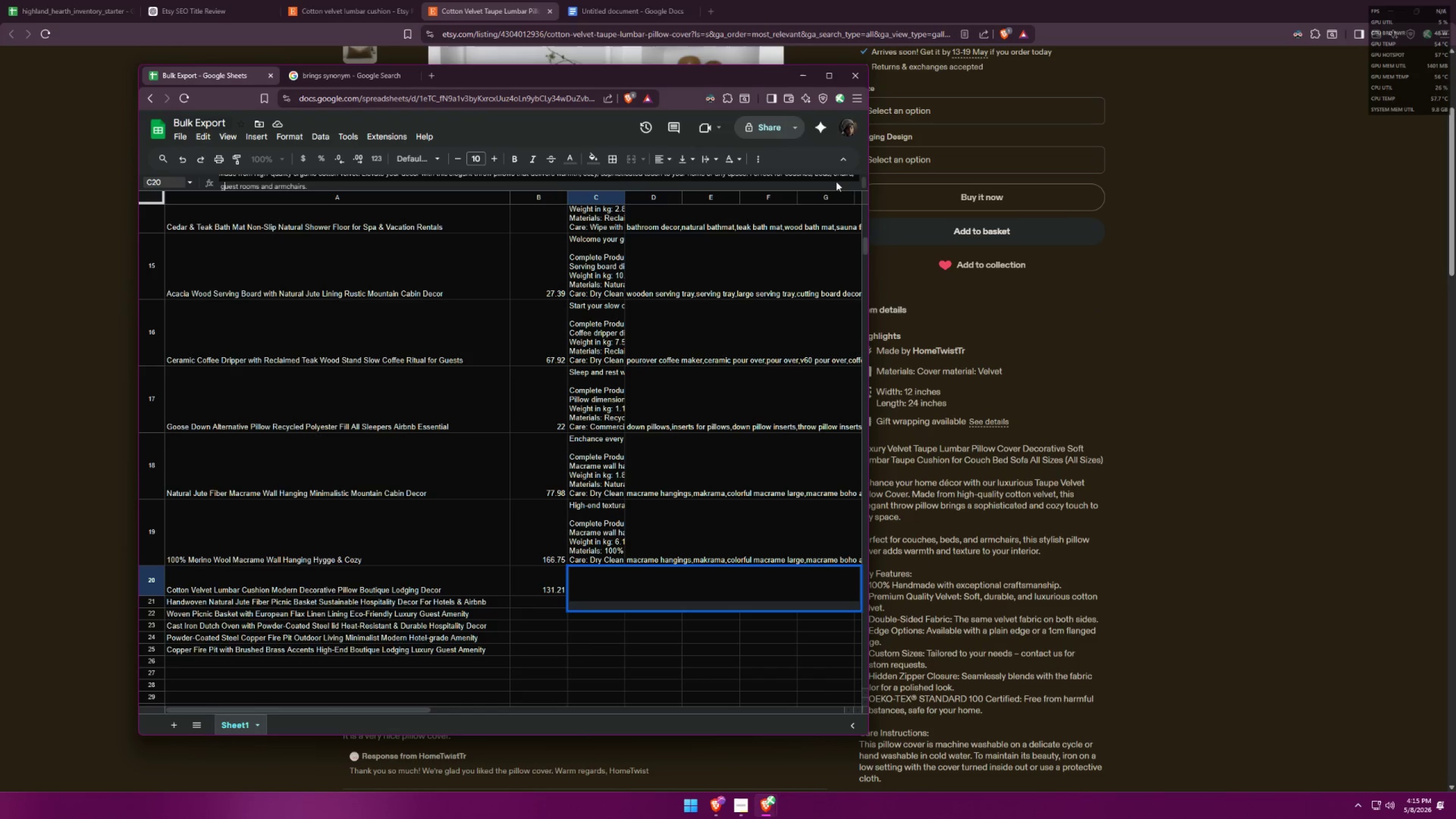 
key(ArrowLeft)
 